 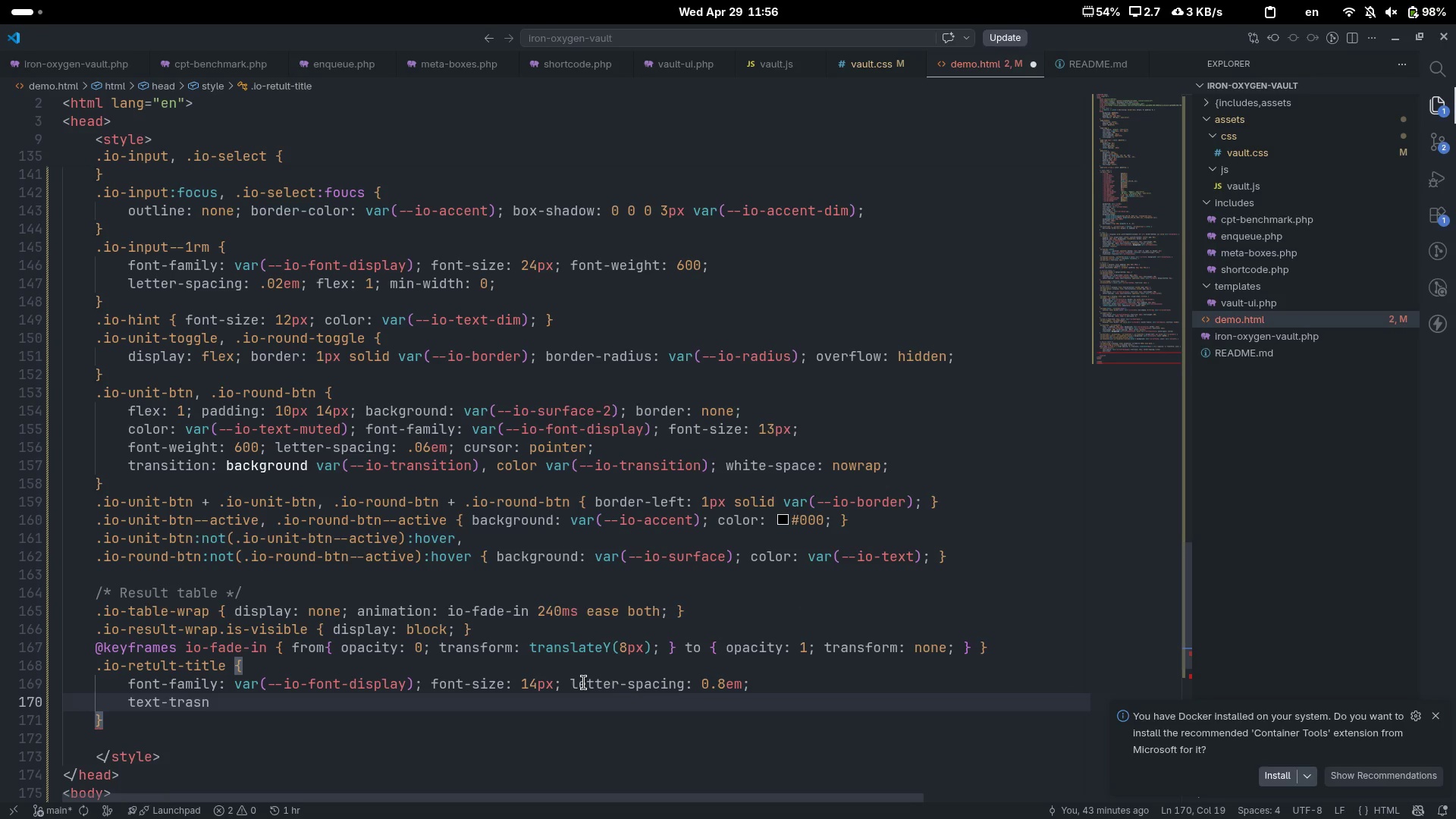 
key(Control+Backspace)
 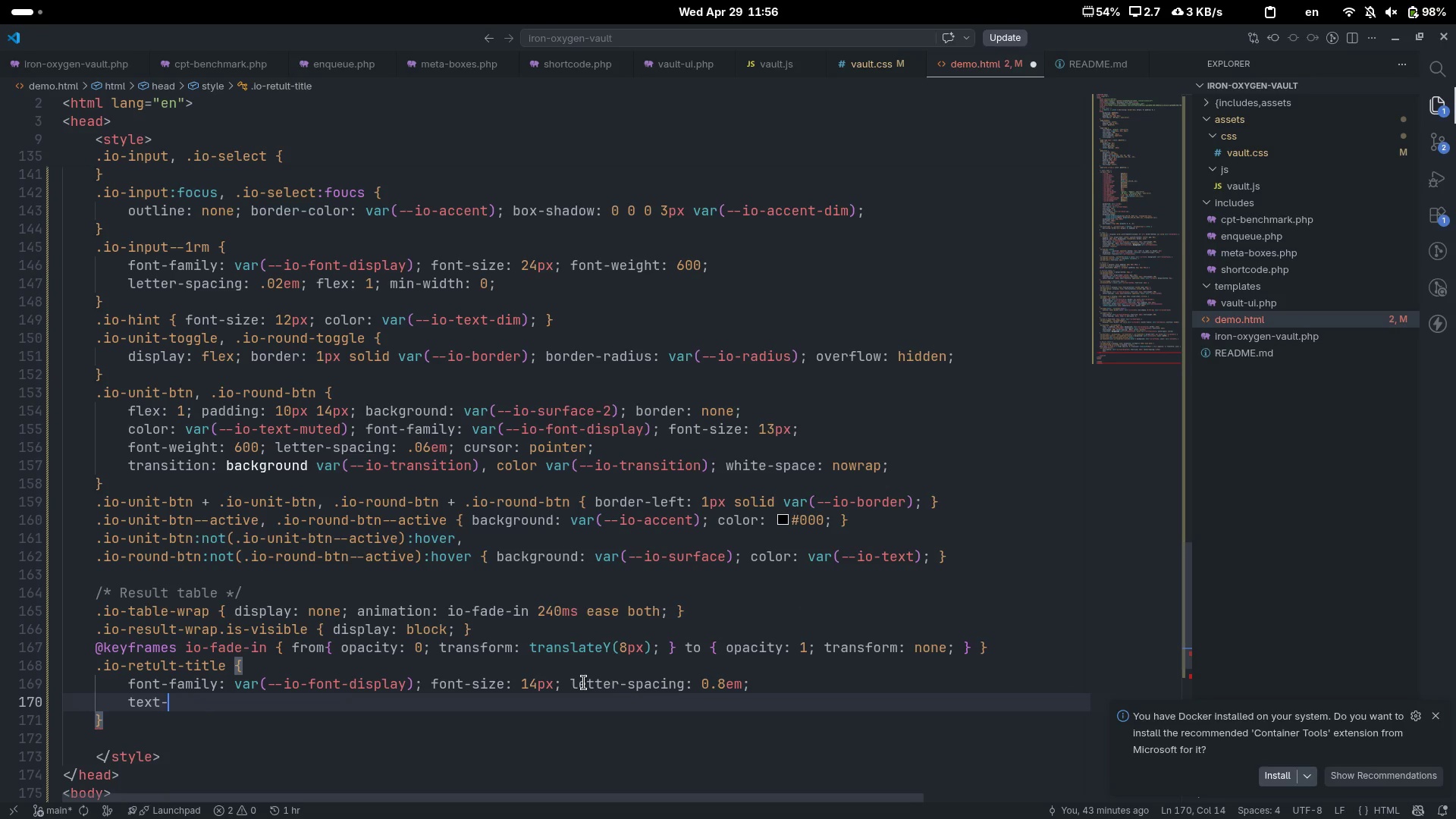 
type(trans)
key(Tab)
 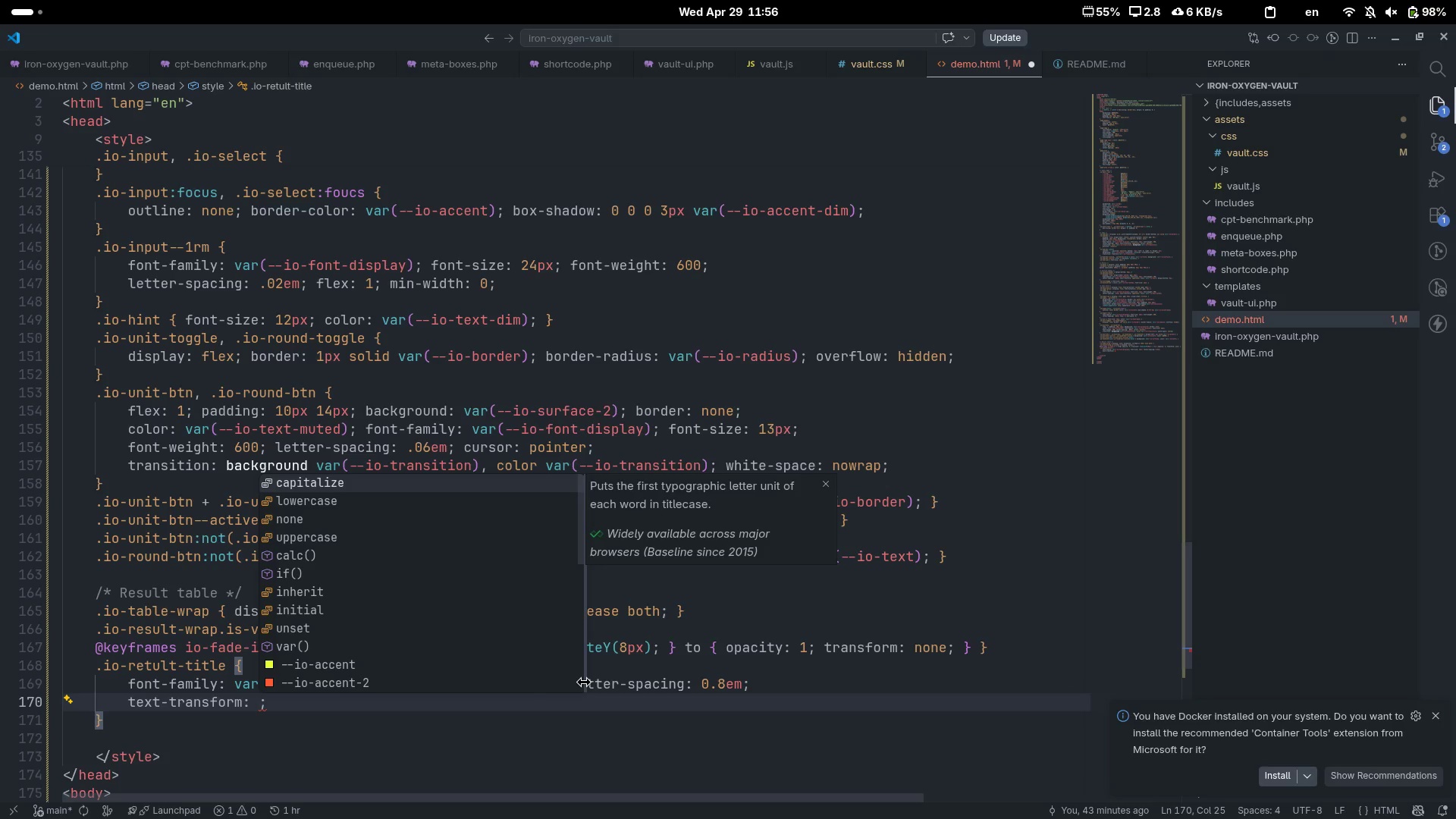 
type(uppe)
key(Tab)
 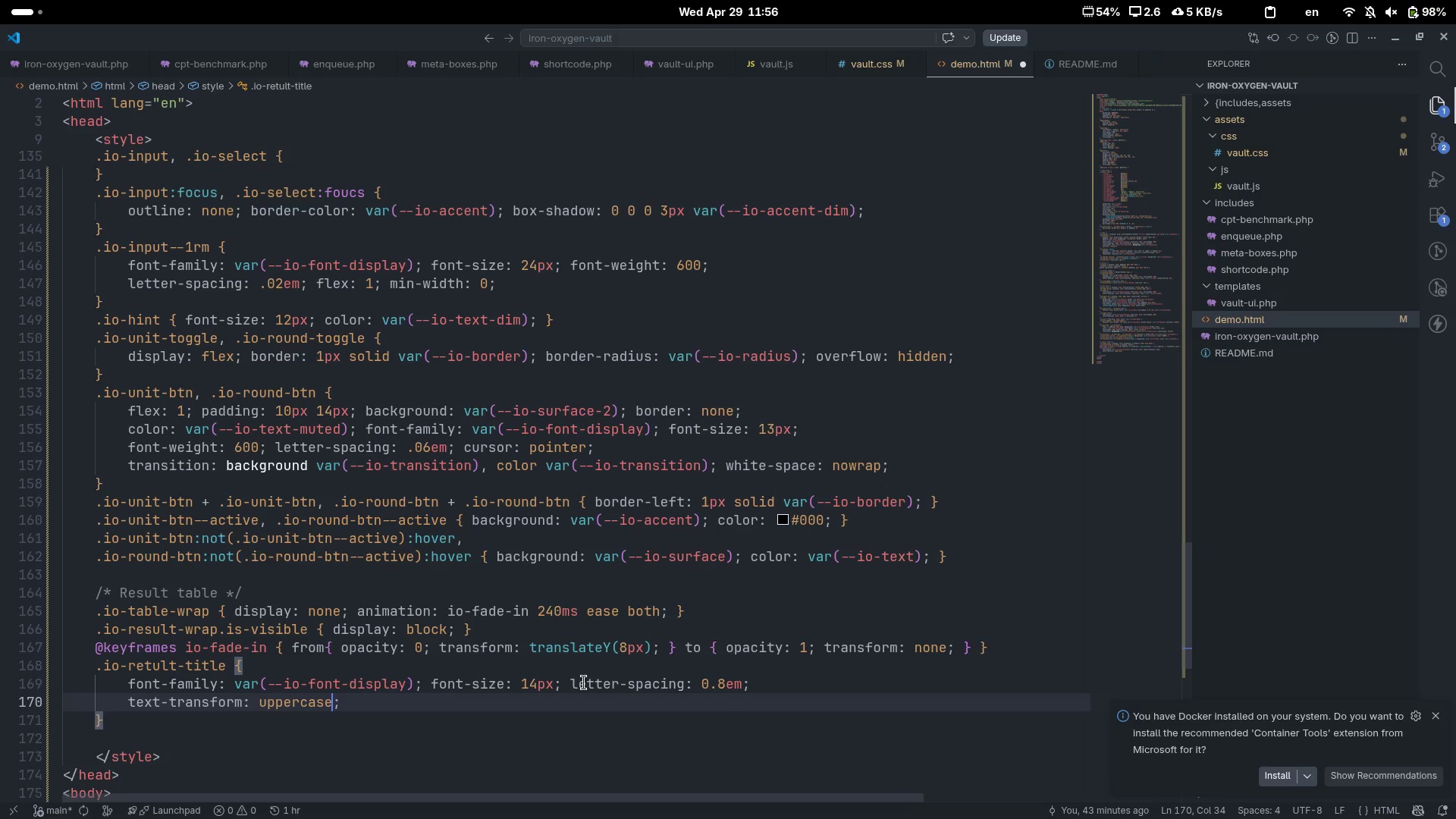 
key(ArrowRight)
 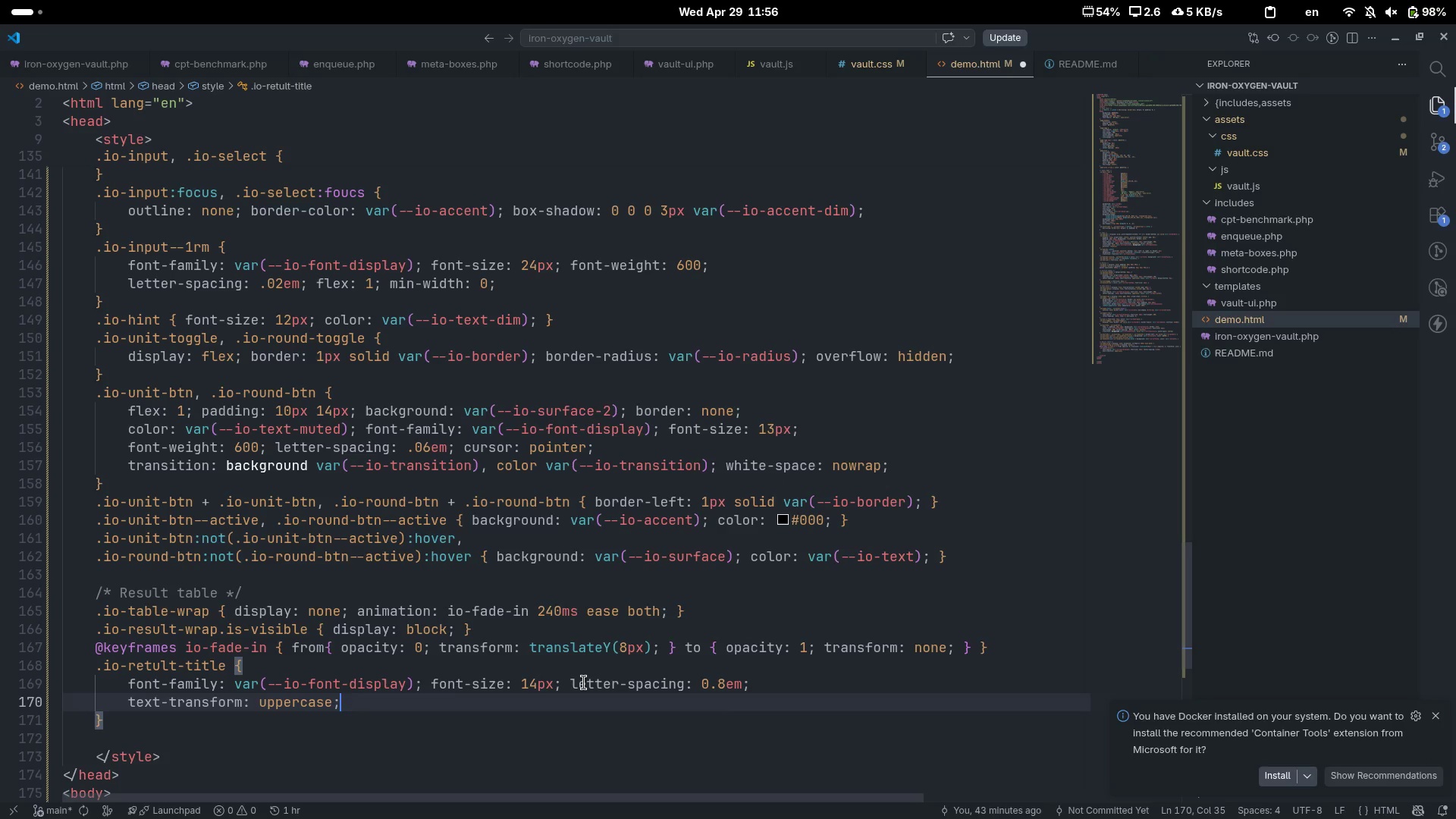 
type( color)
 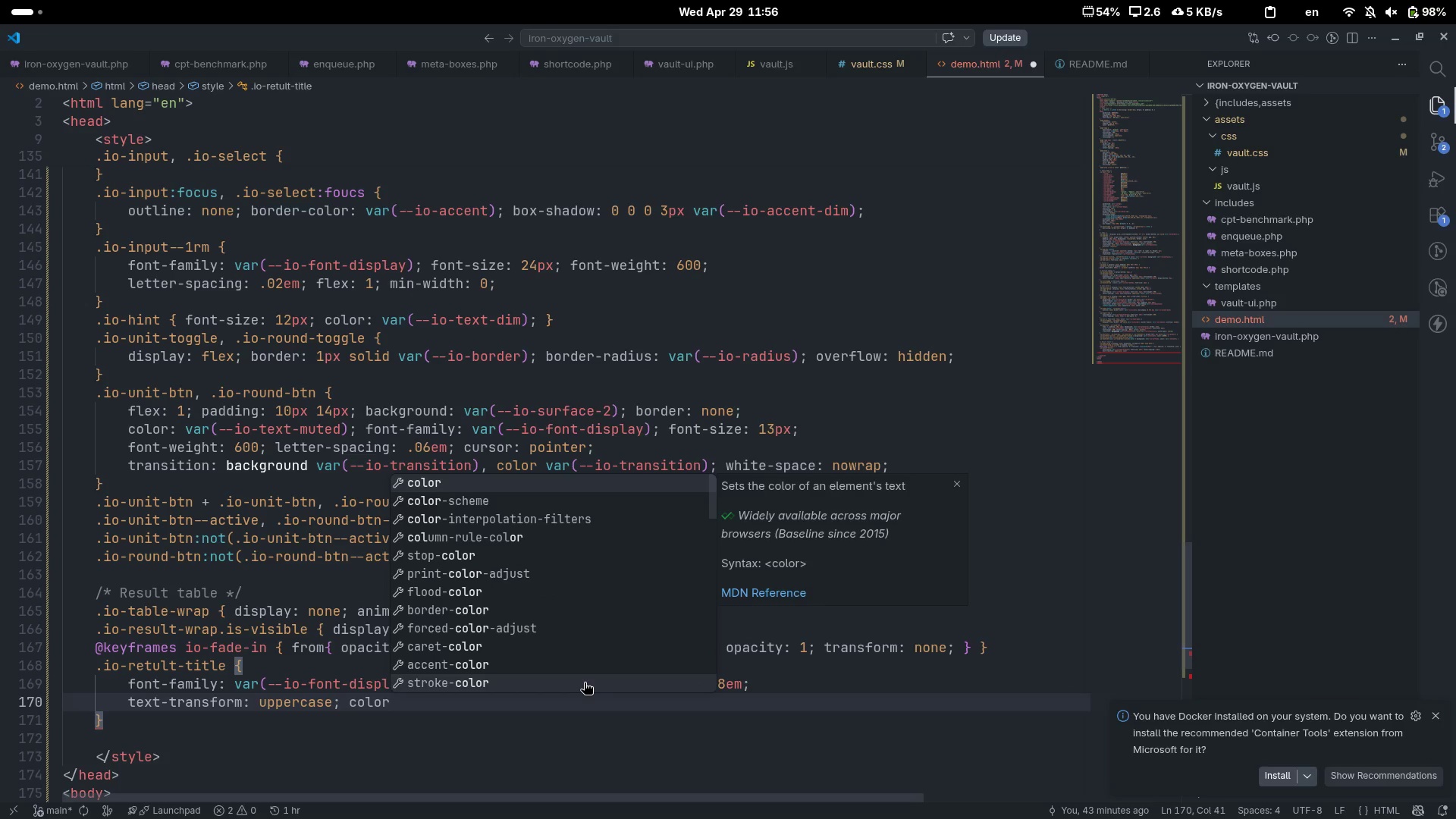 
key(Enter)
 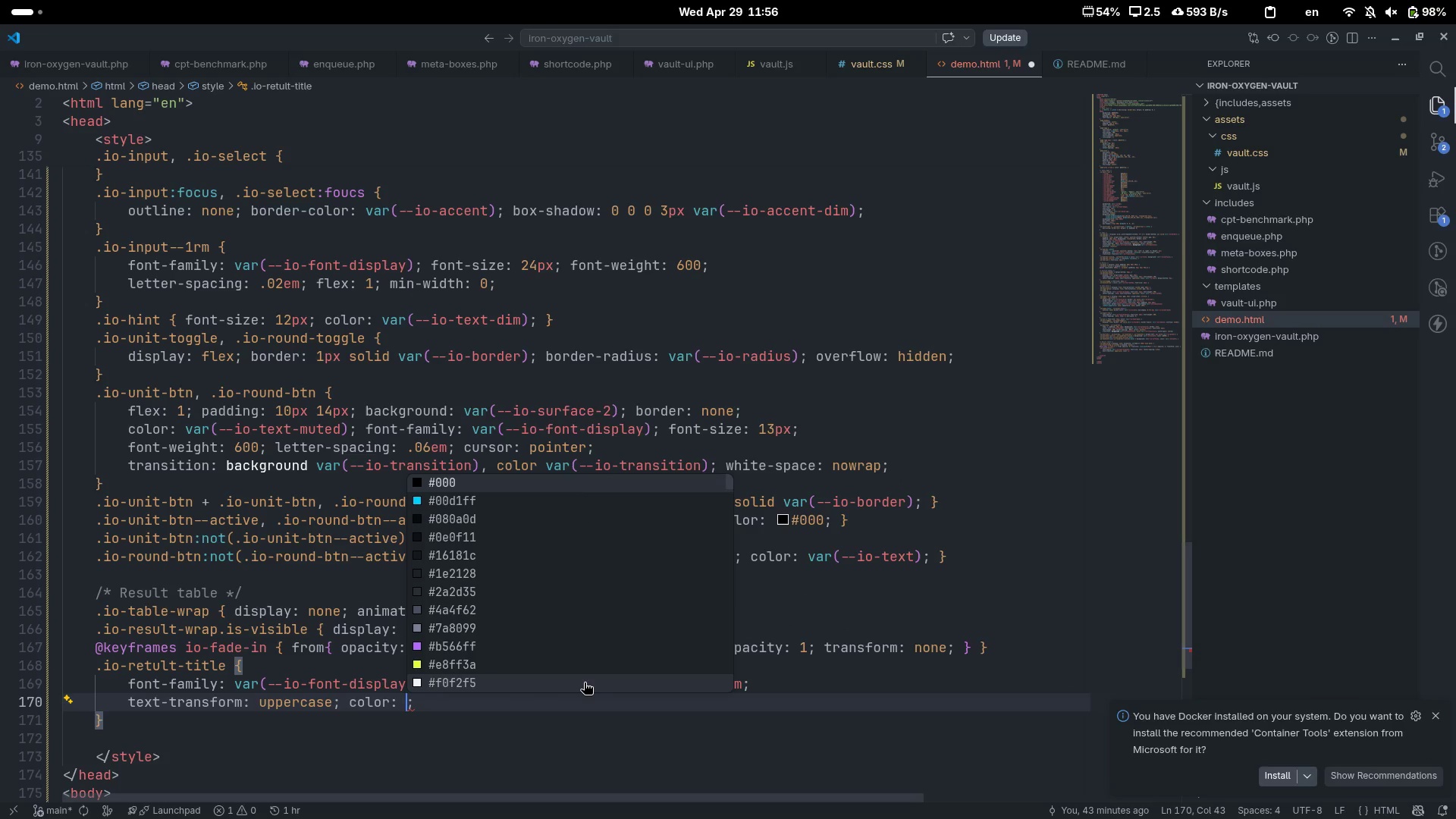 
type(var9)
key(Backspace)
type((--io-text)
 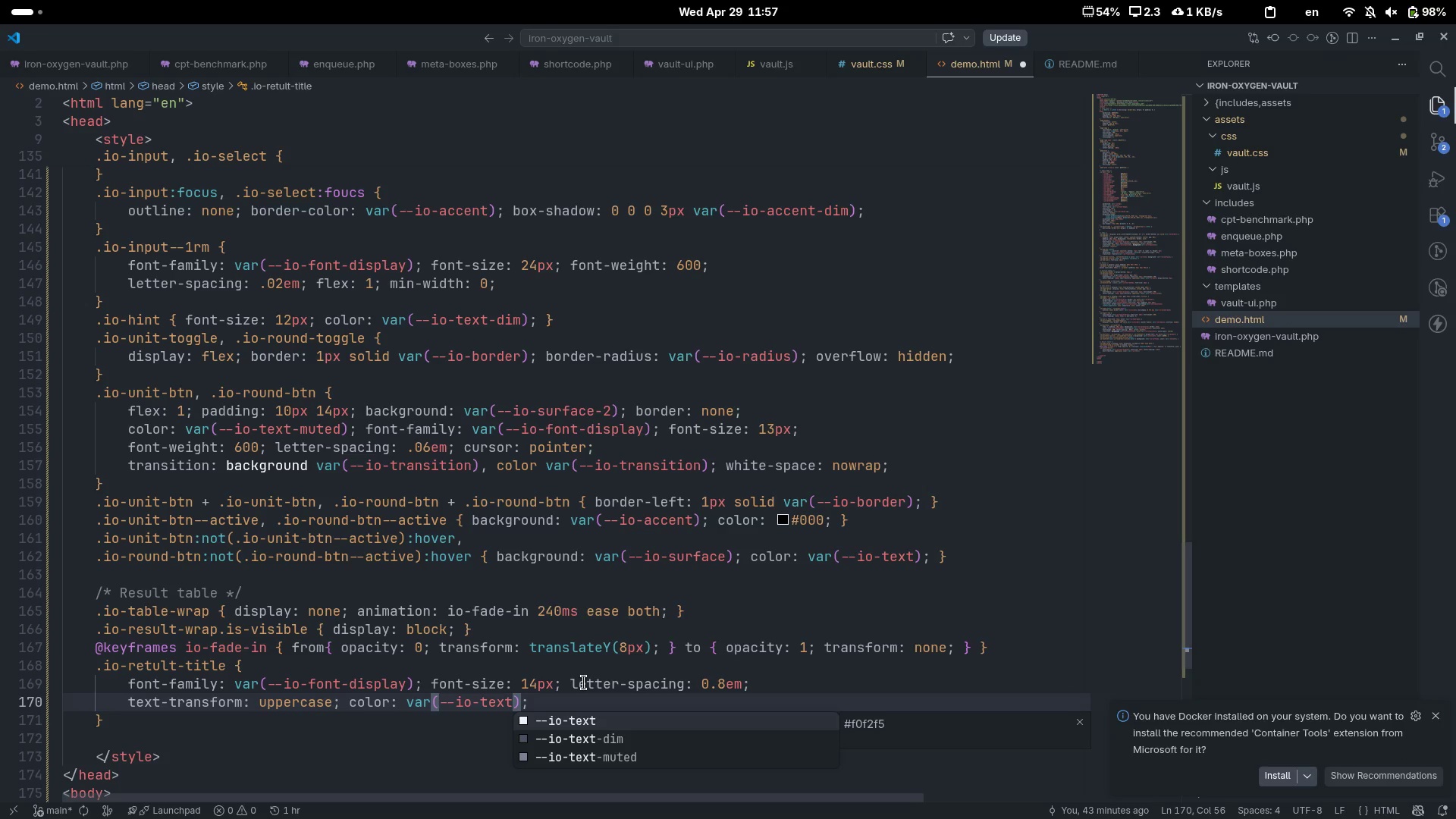 
key(ArrowDown)
 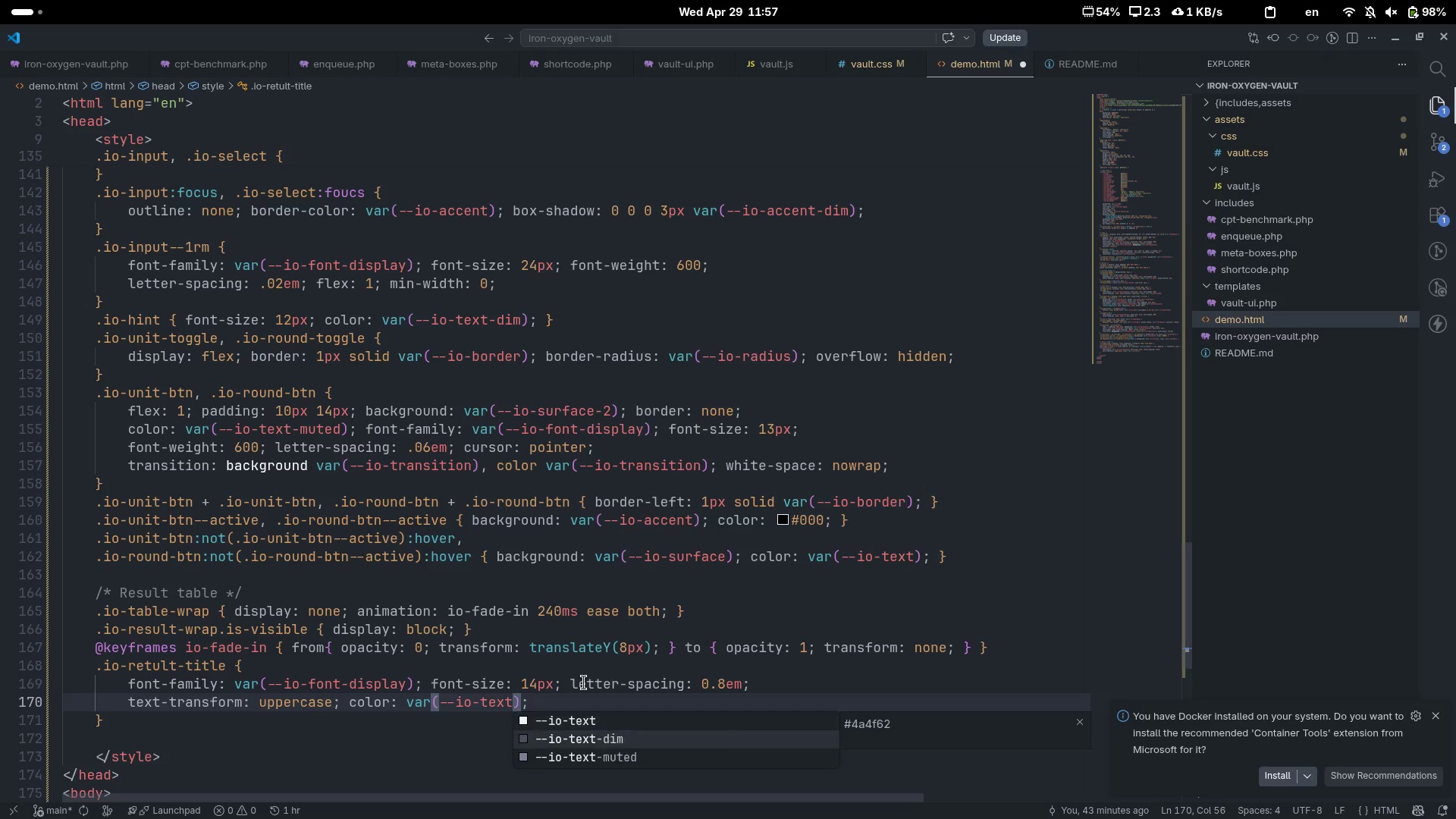 
key(ArrowDown)
 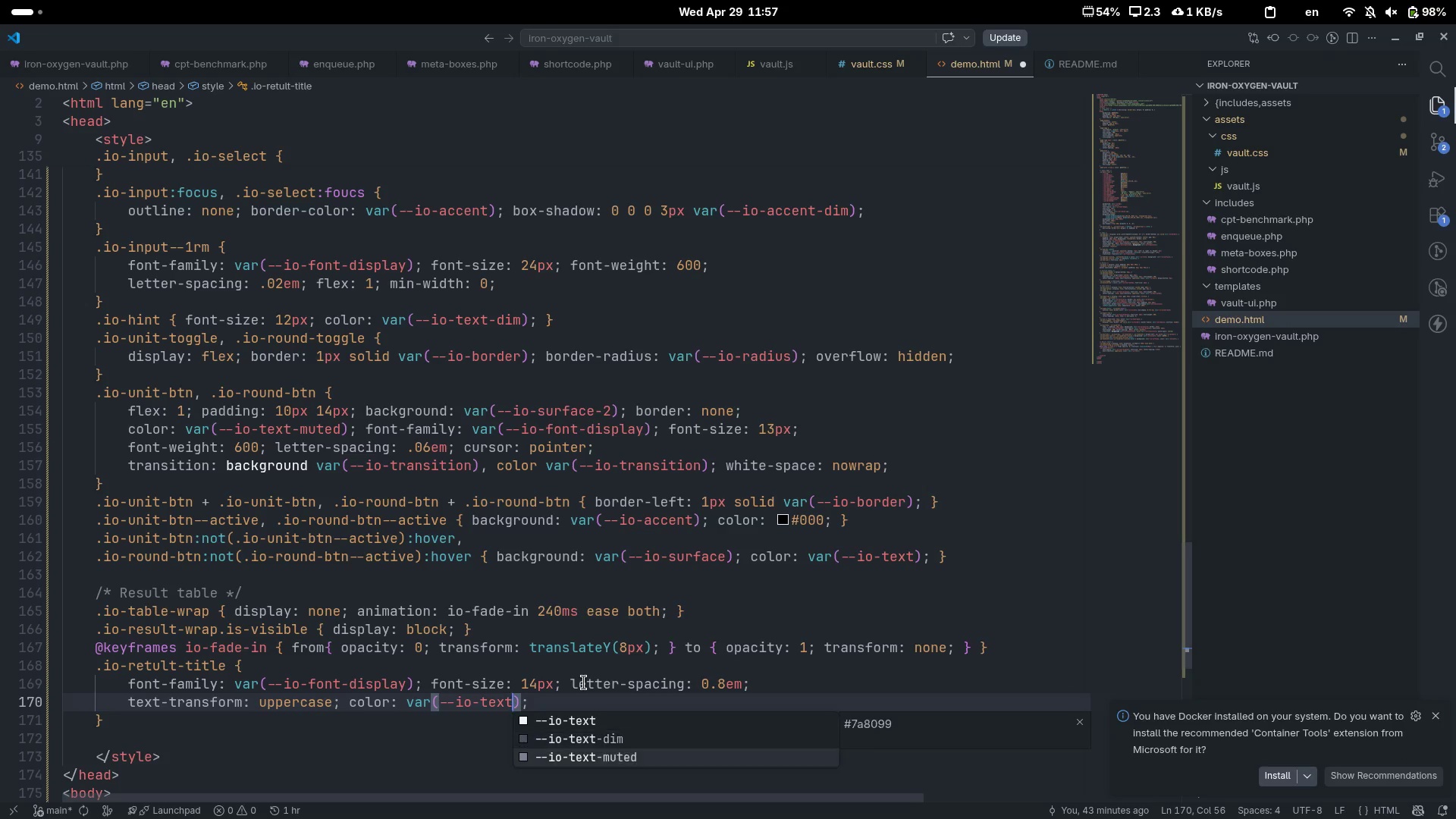 
key(Enter)
 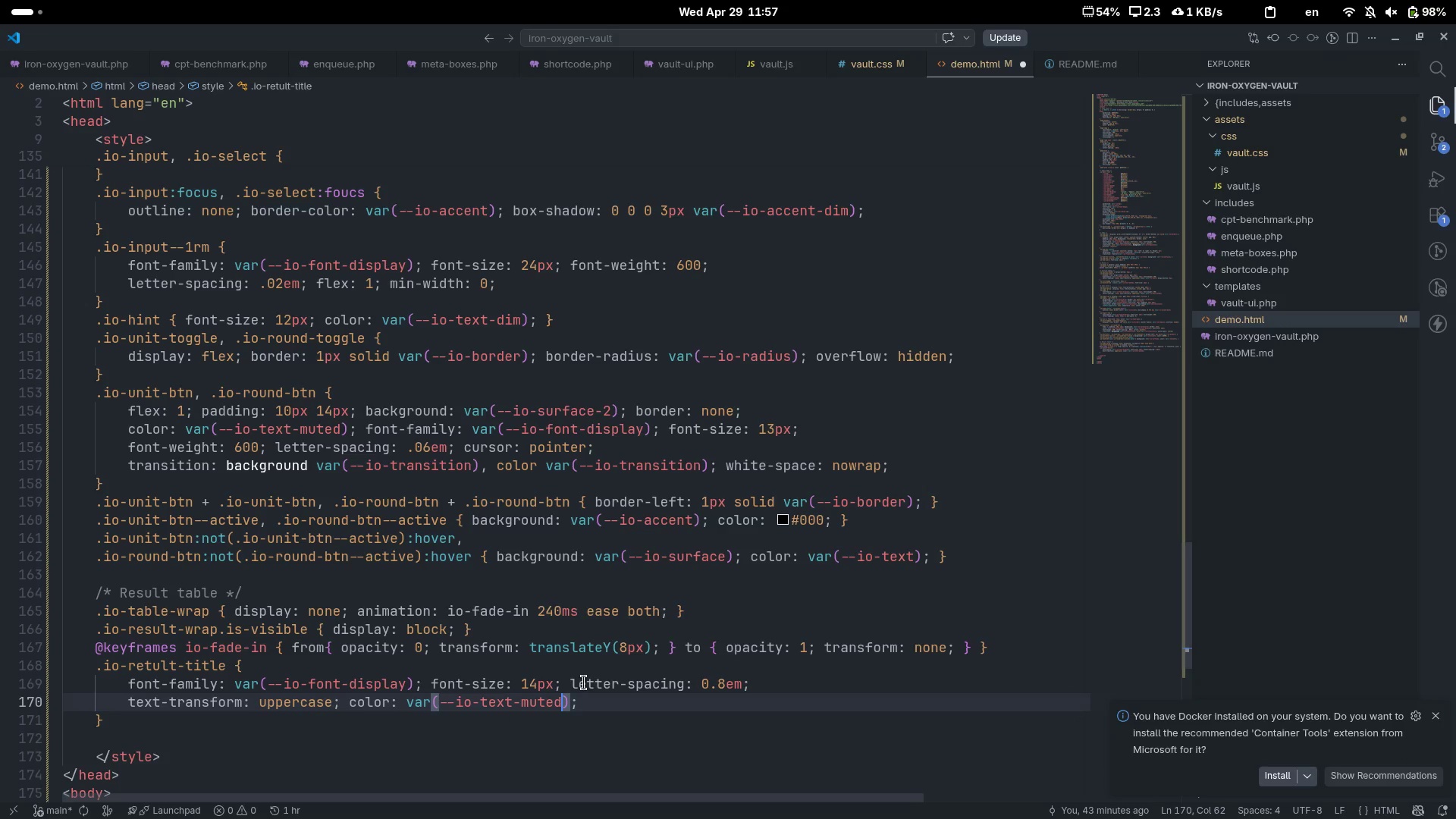 
key(Control+ArrowRight)
 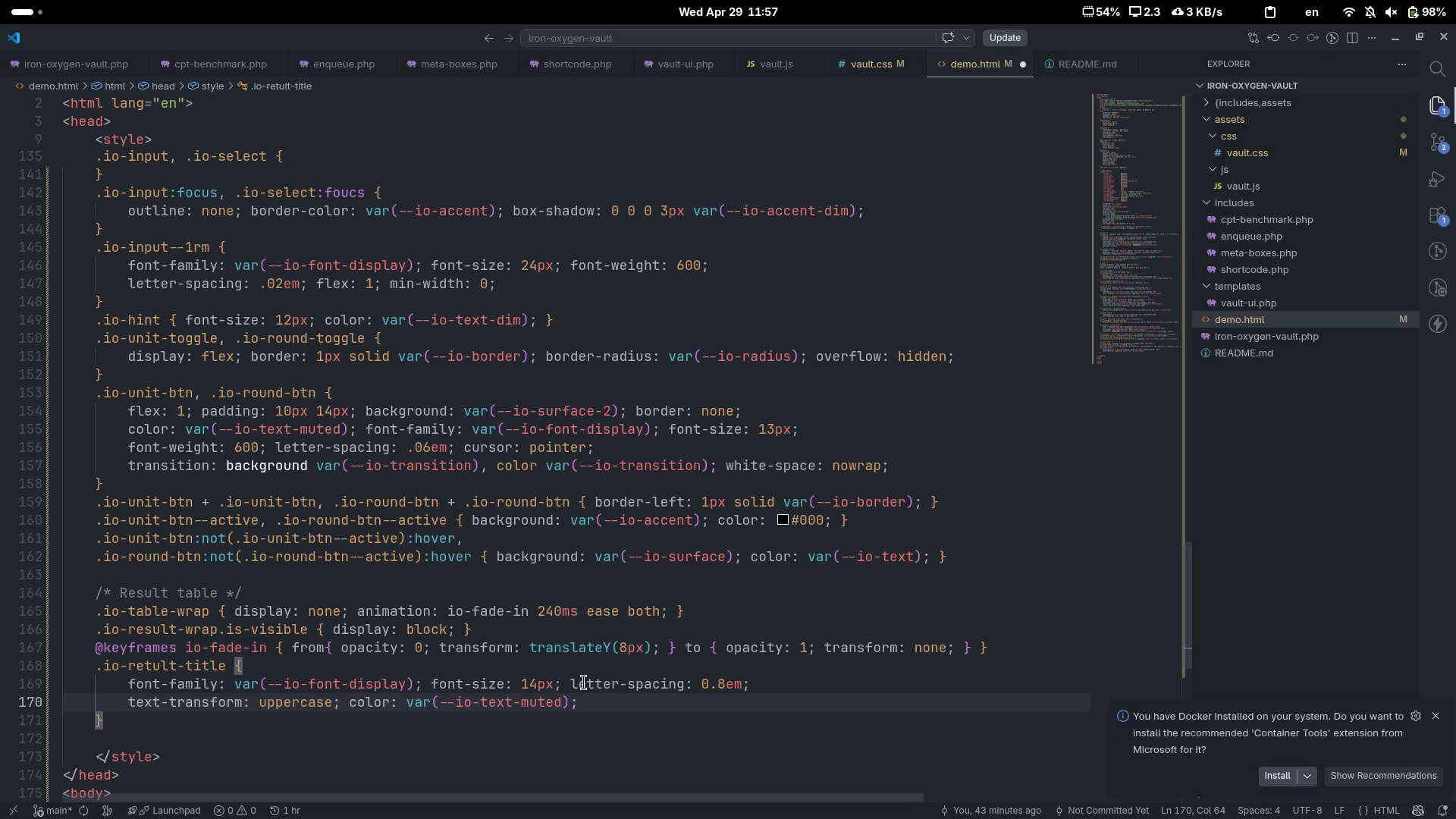 
key(ArrowDown)
 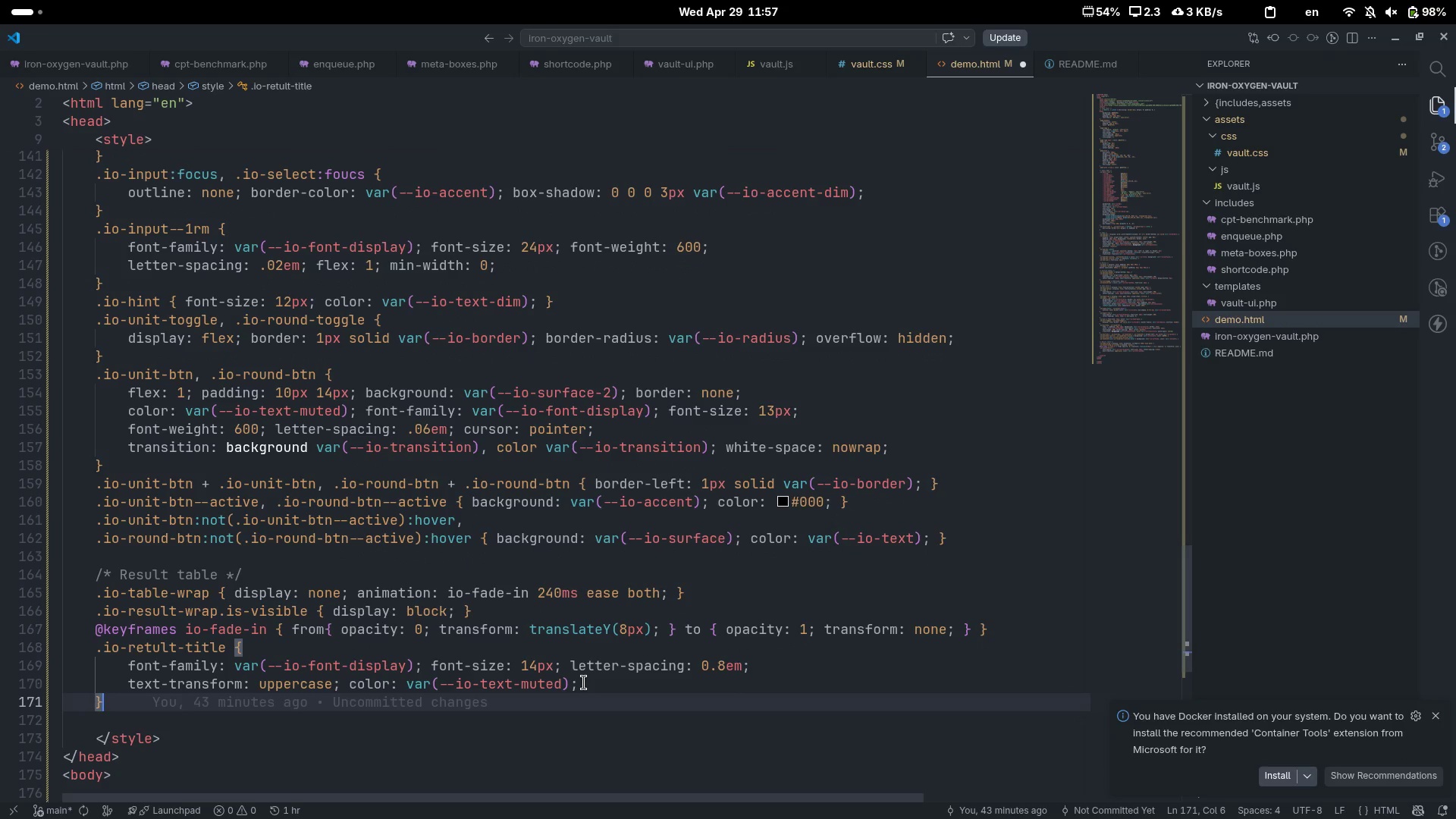 
key(Enter)
 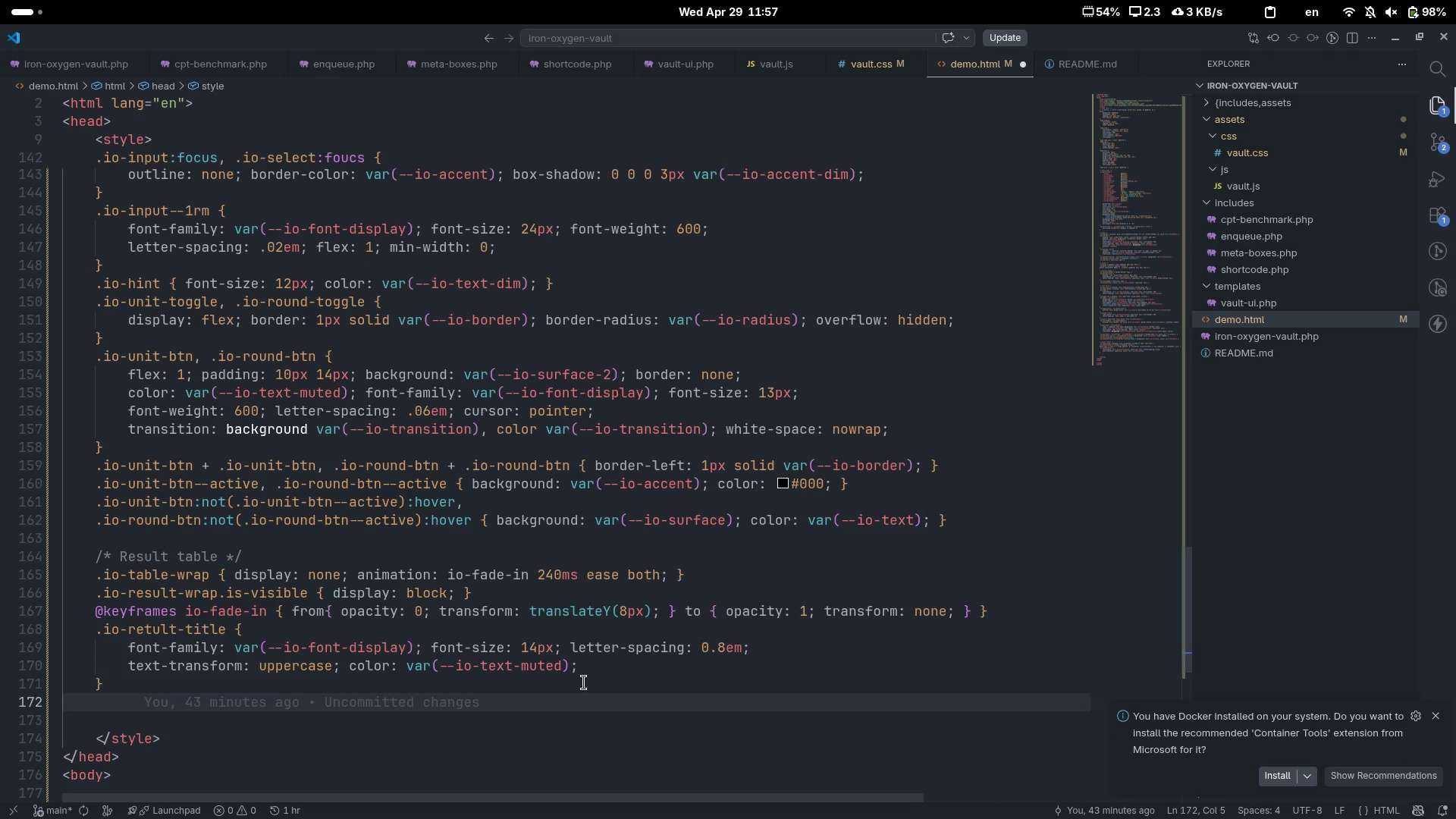 
type(.io-copy-tn)
key(Backspace)
key(Backspace)
type(btn {)
 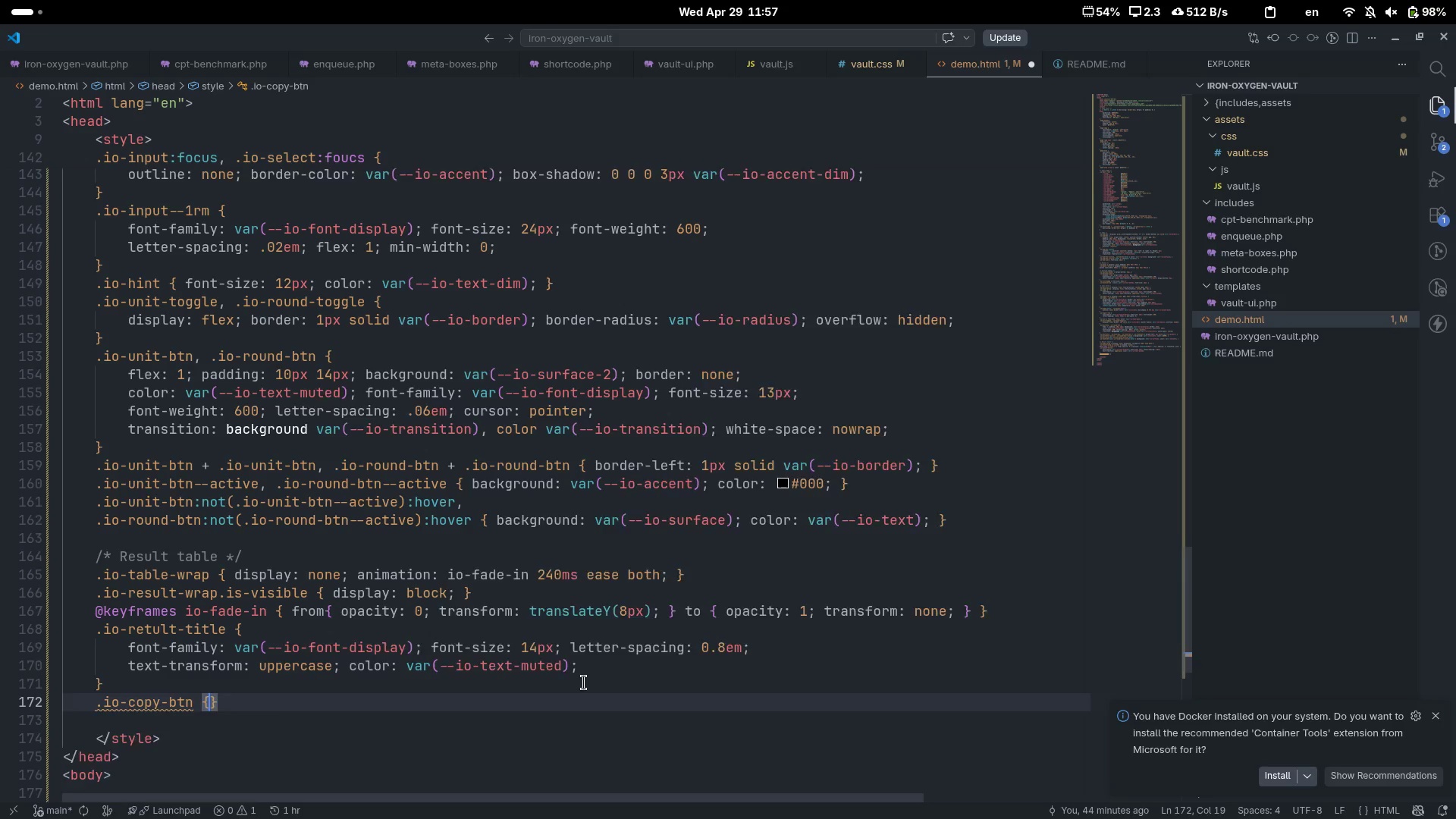 
key(Enter)
 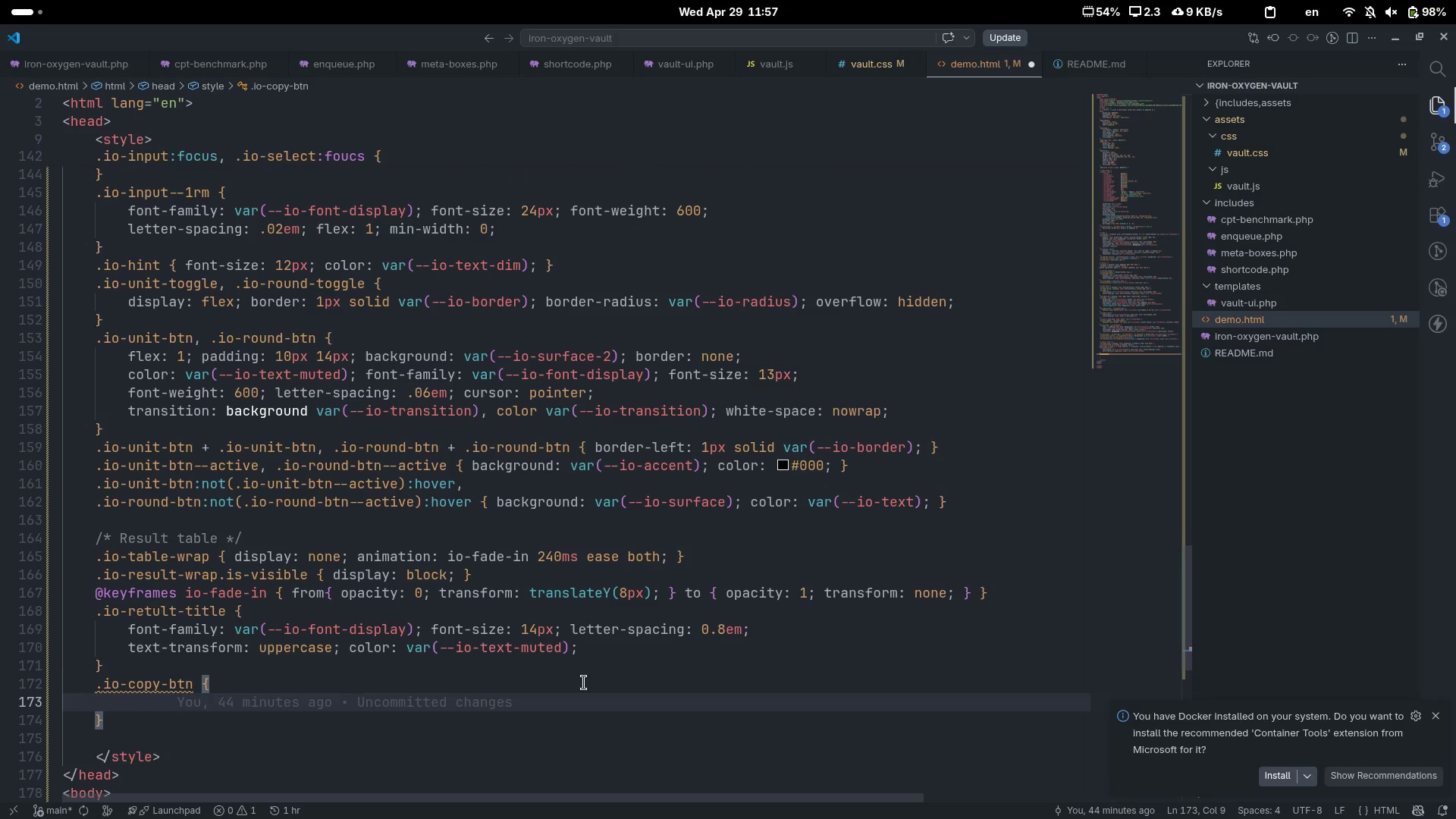 
type(rs)
key(Backspace)
key(Backspace)
type(displa)
key(Tab)
type(l)
key(Backspace)
type(flex)
 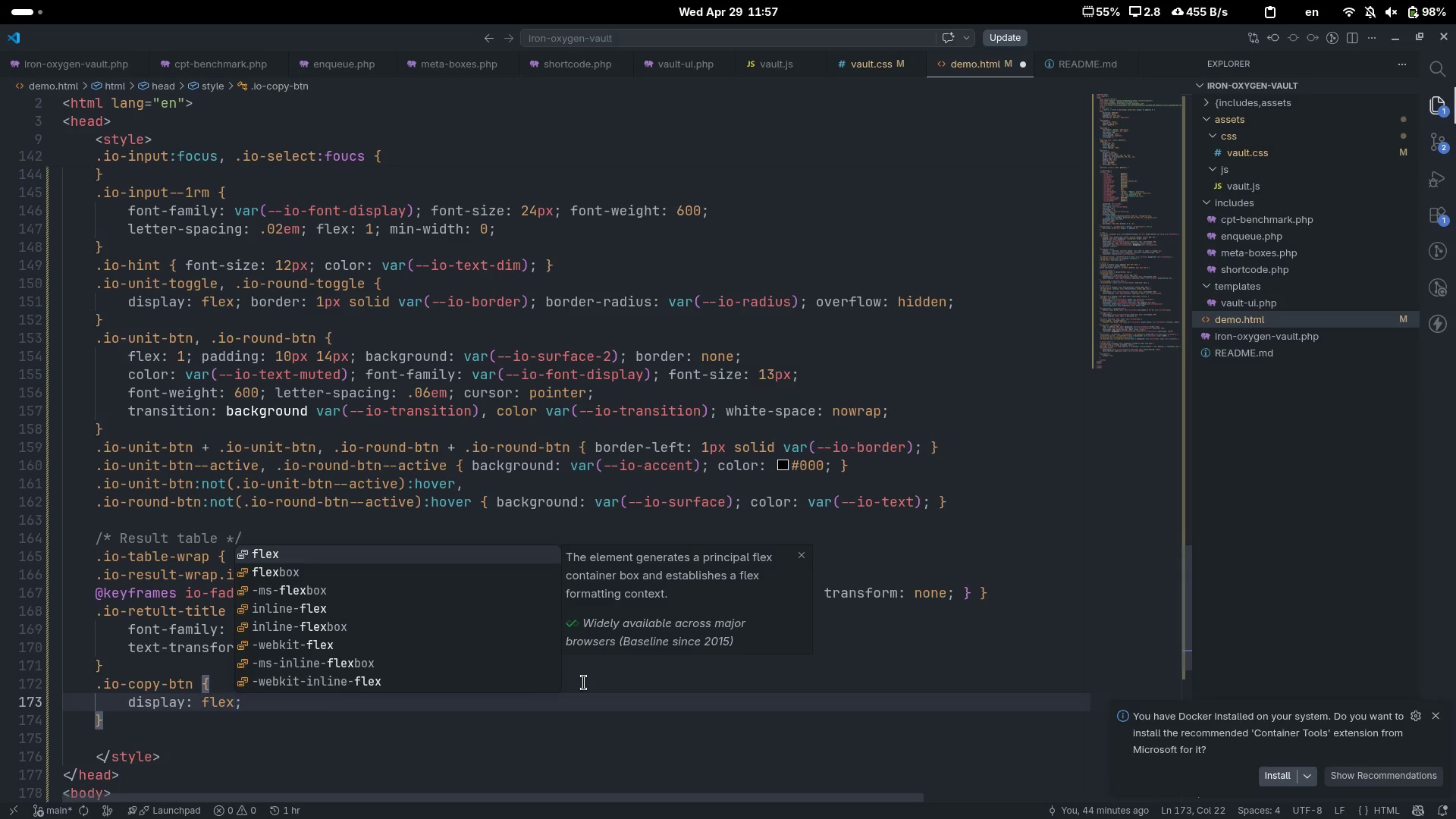 
key(ArrowRight)
 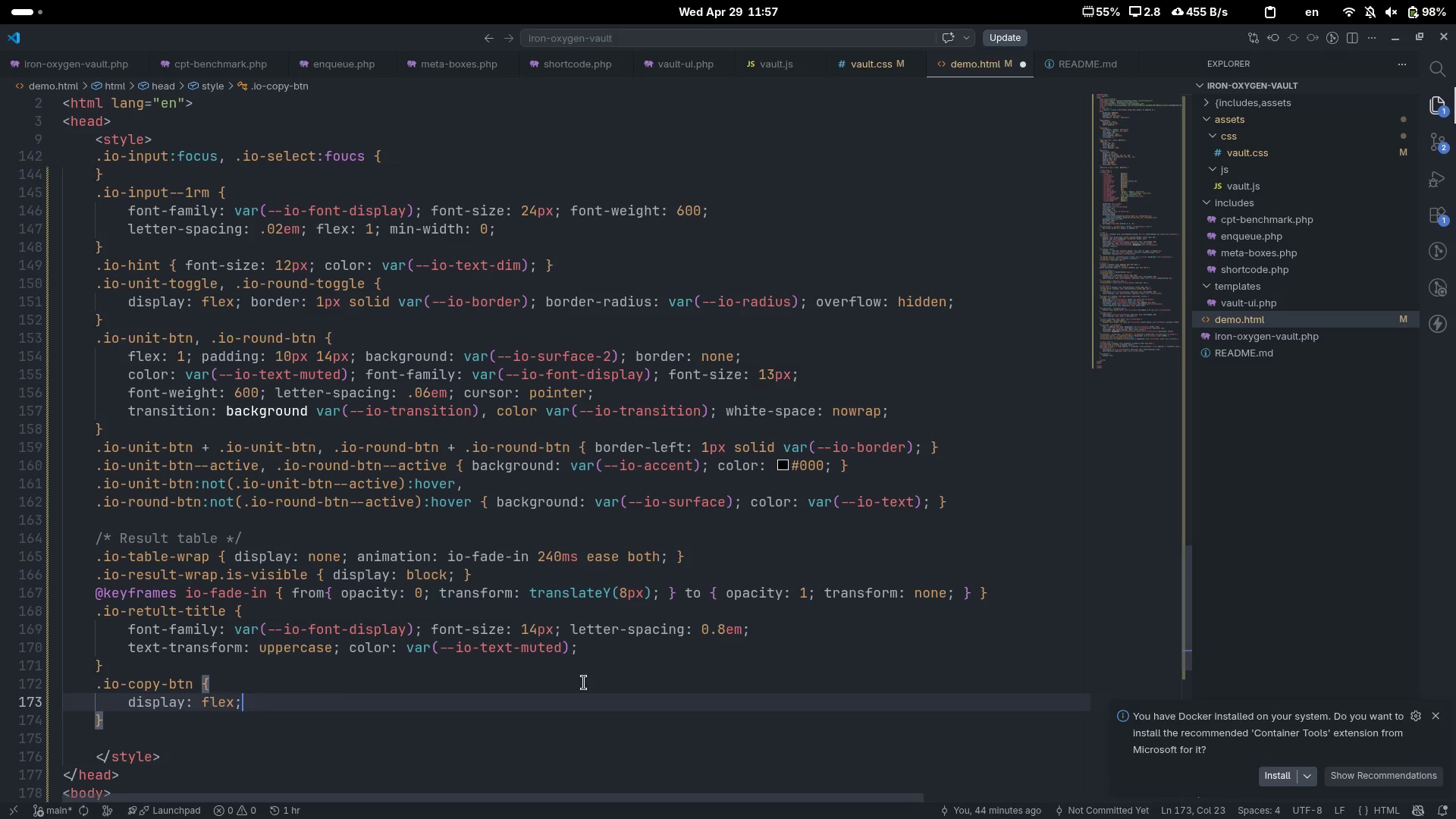 
type( align-)
key(Tab)
type(center)
key(Tab)
 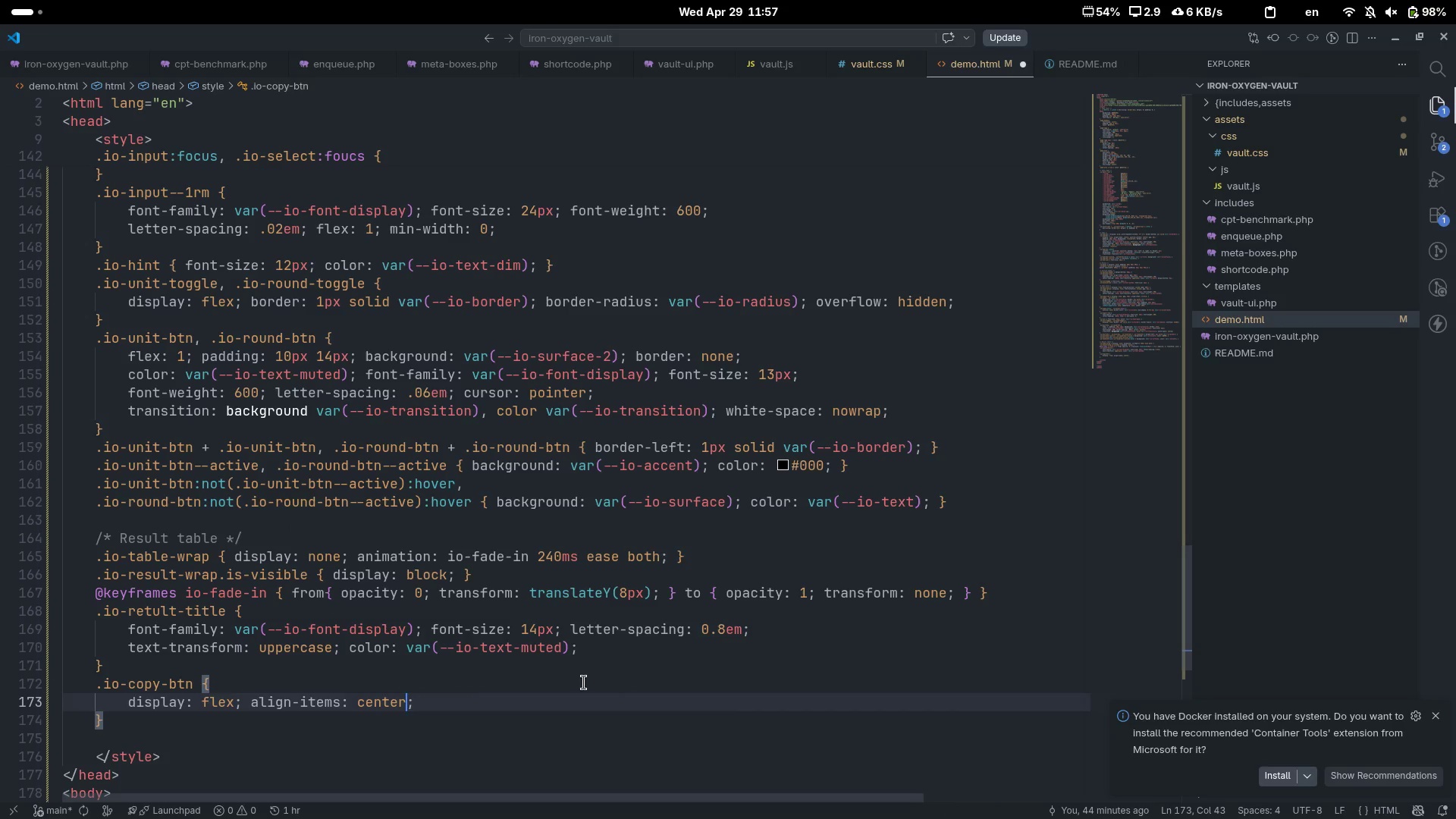 
key(ArrowRight)
 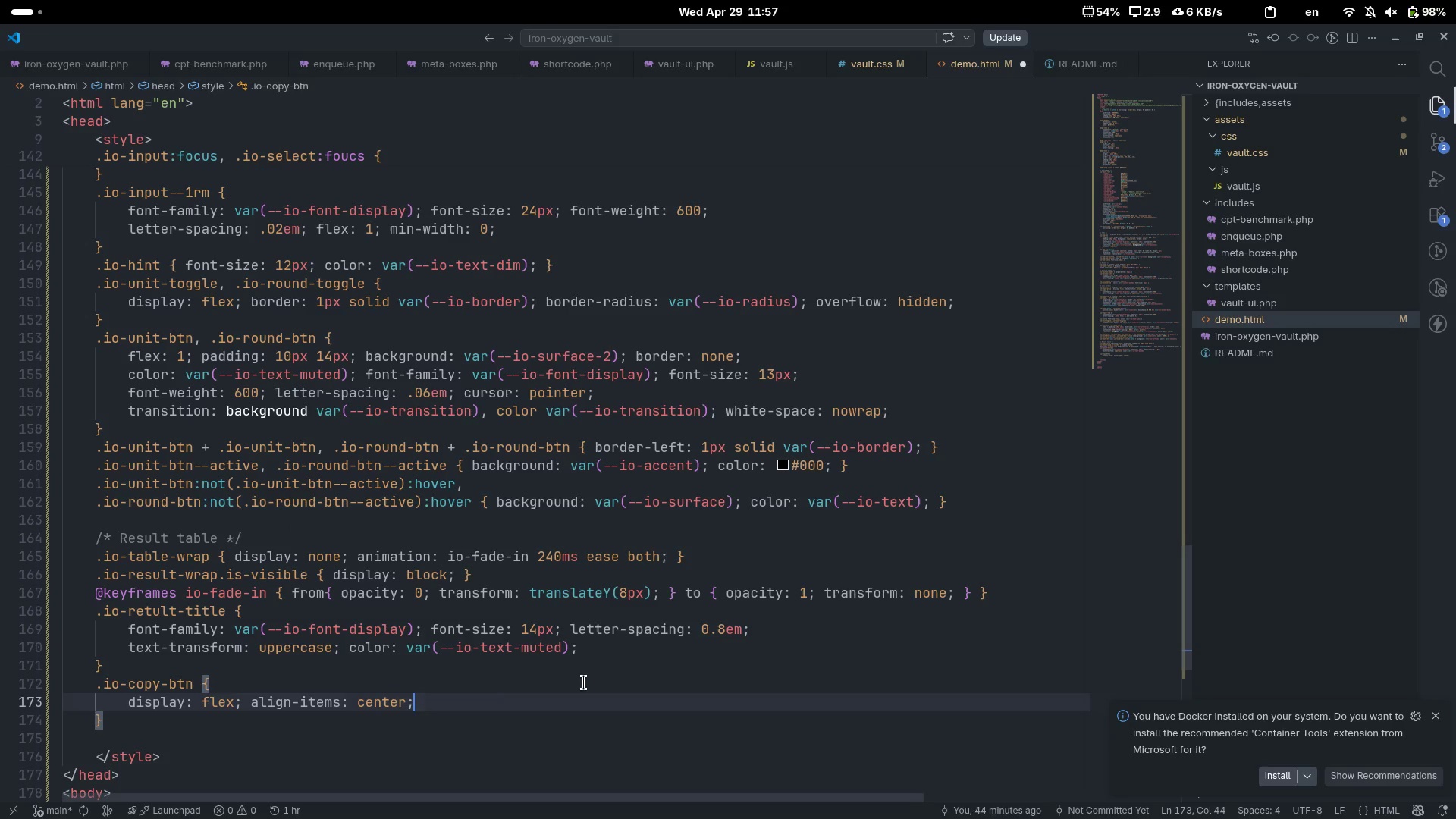 
type( sa)
key(Backspace)
key(Backspace)
type(gap)
key(Tab)
type(6px)
 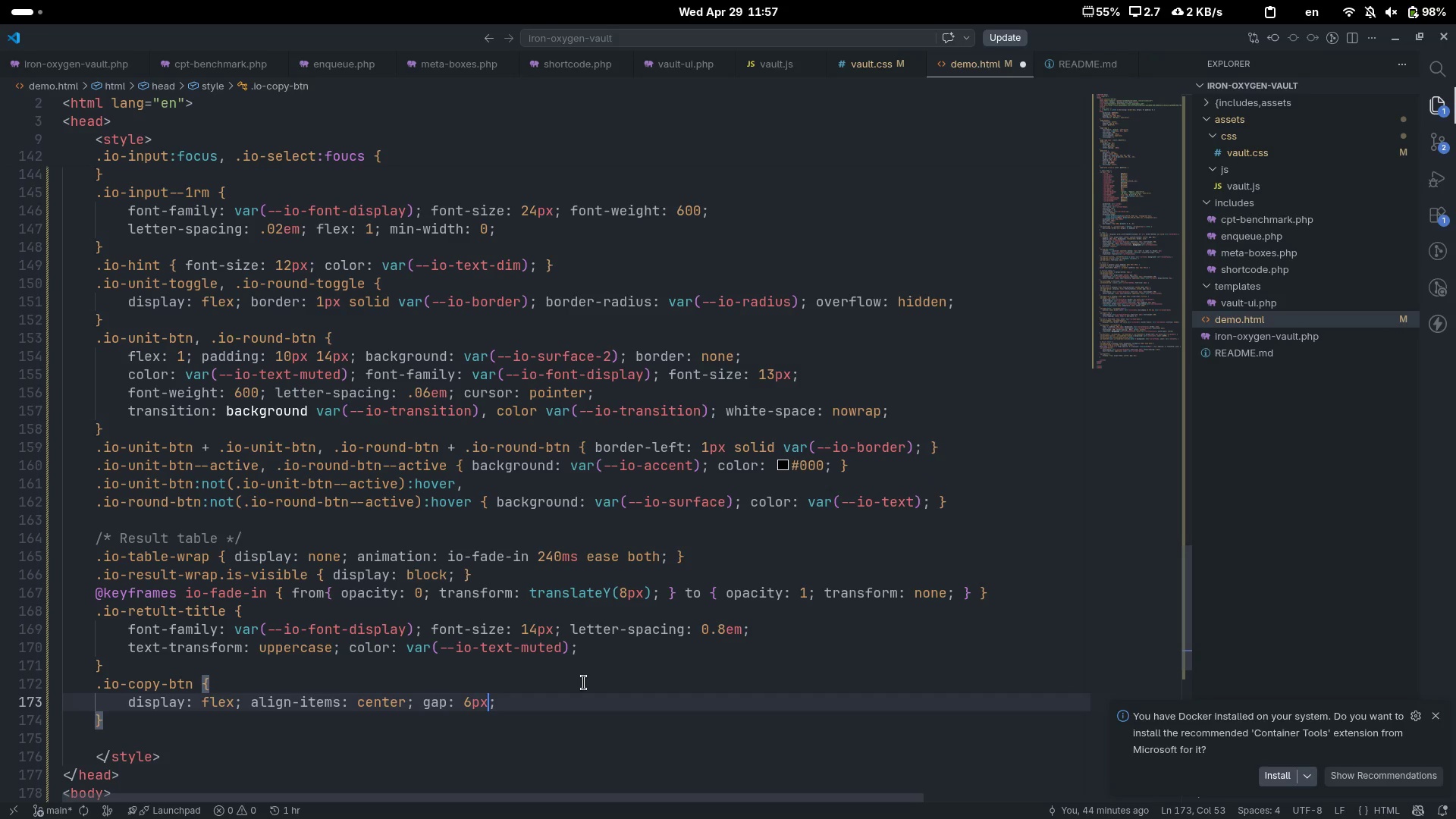 
key(ArrowRight)
 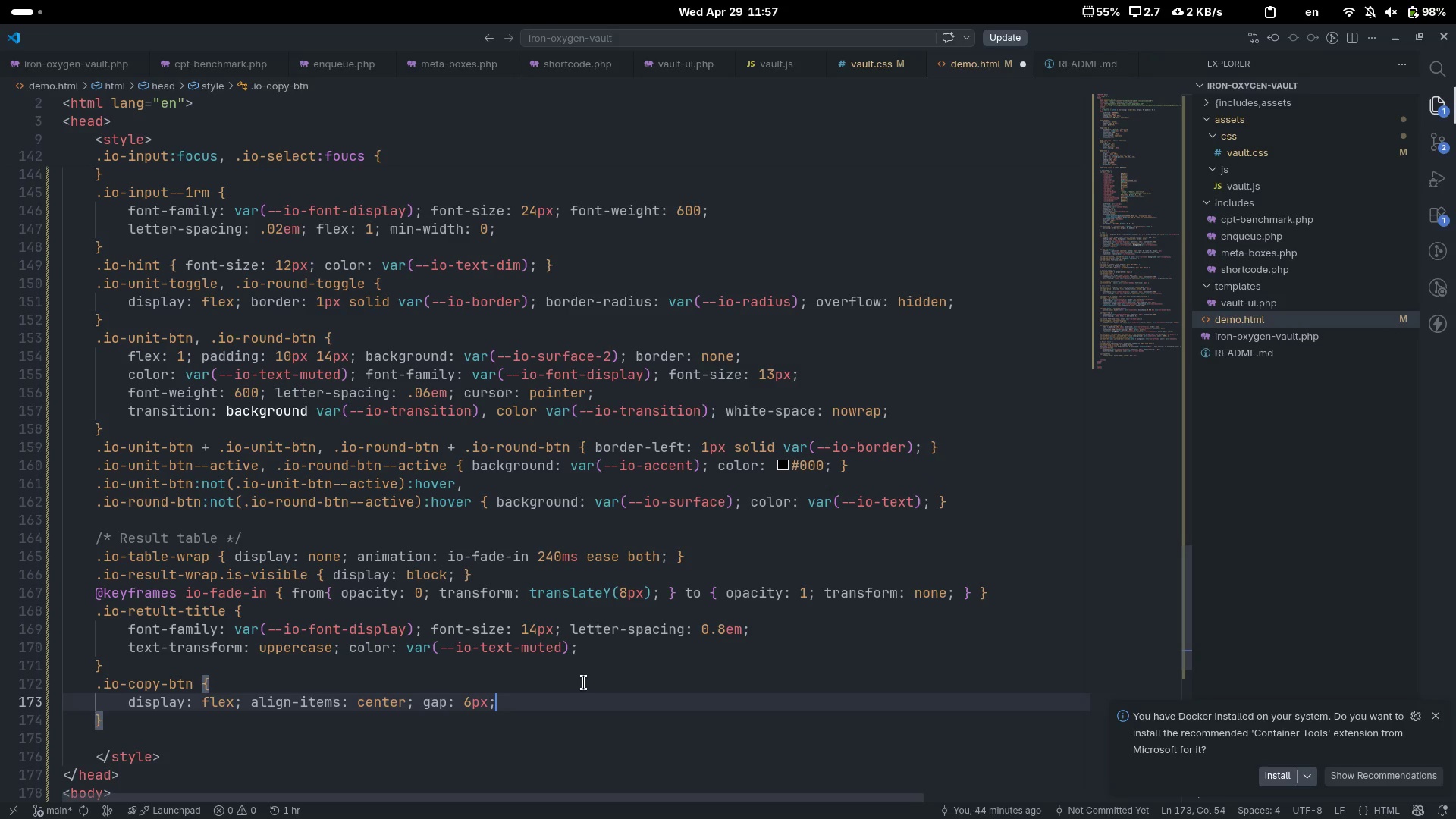 
type( paddin)
key(Tab)
type(7px 13px)
 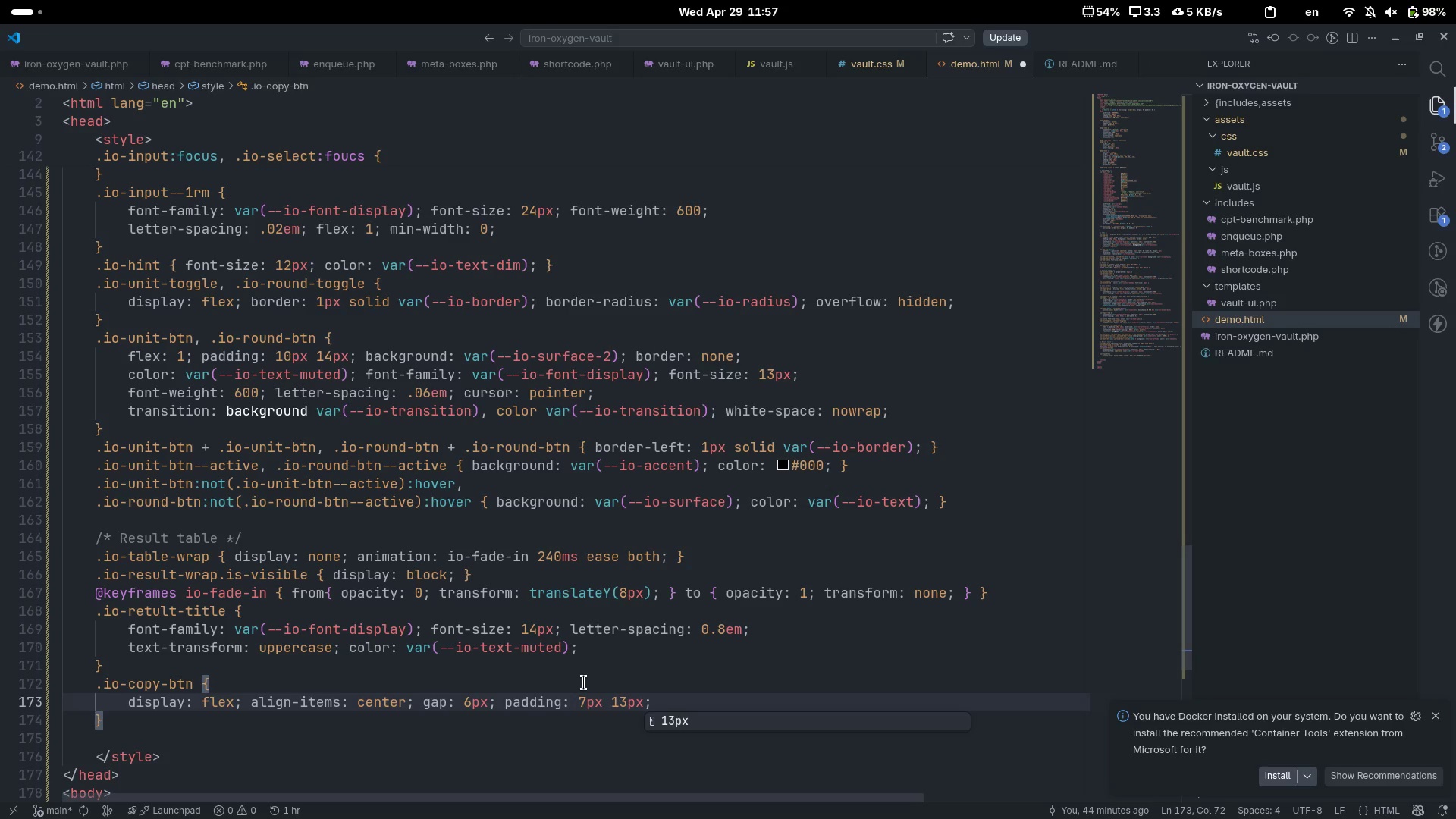 
key(Control+ControlLeft)
 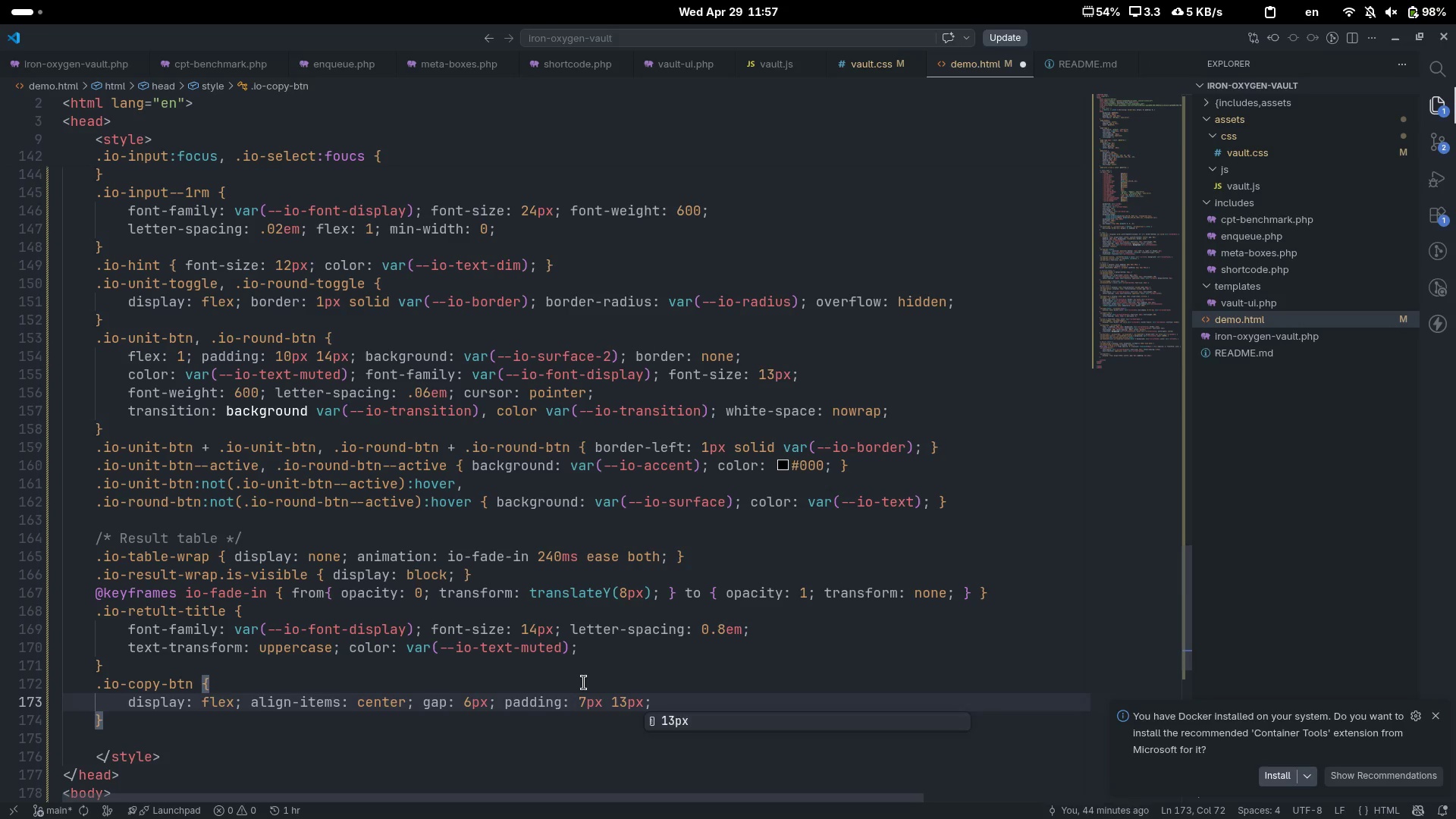 
key(Control+ArrowLeft)
 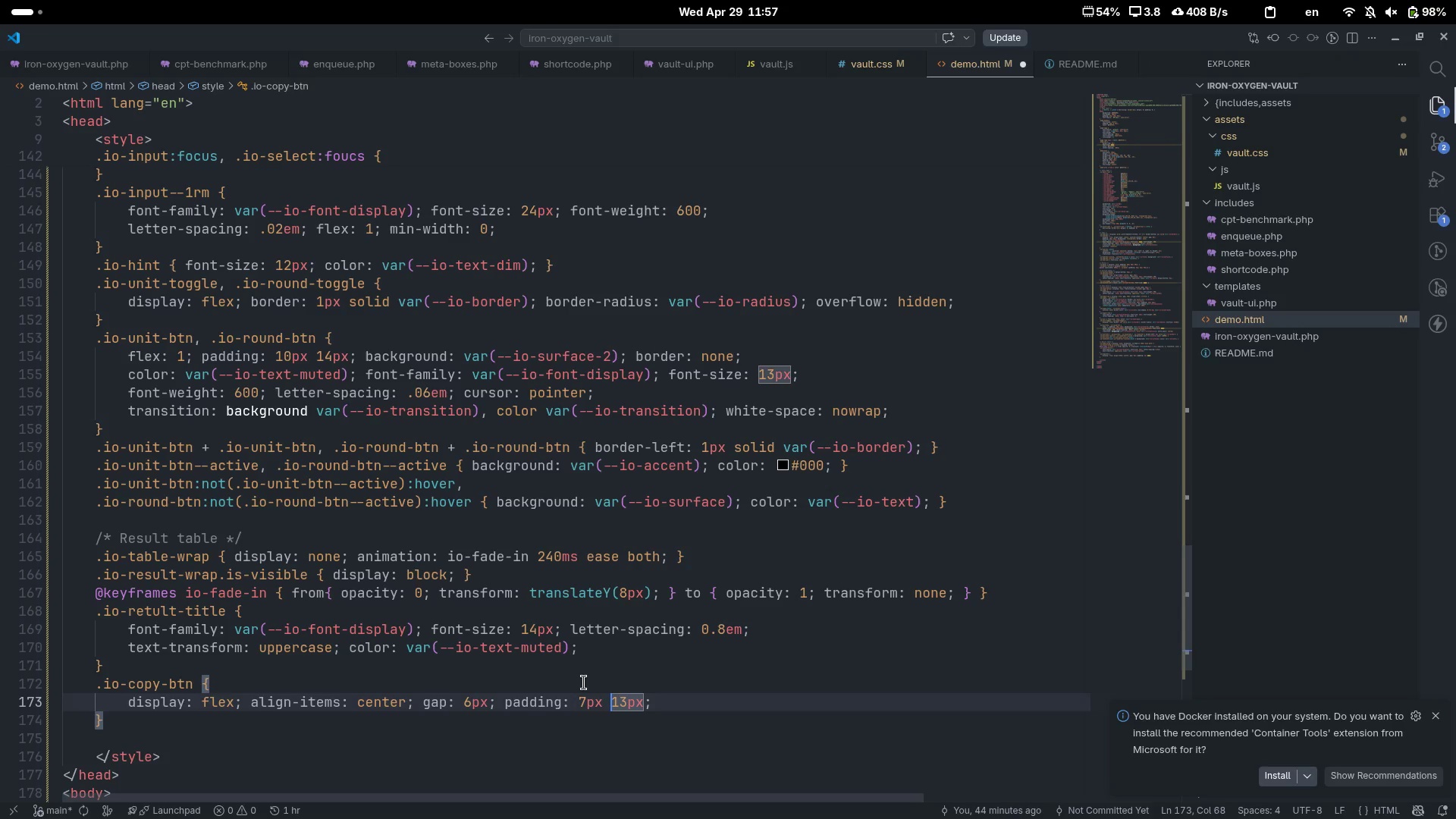 
key(ArrowRight)
 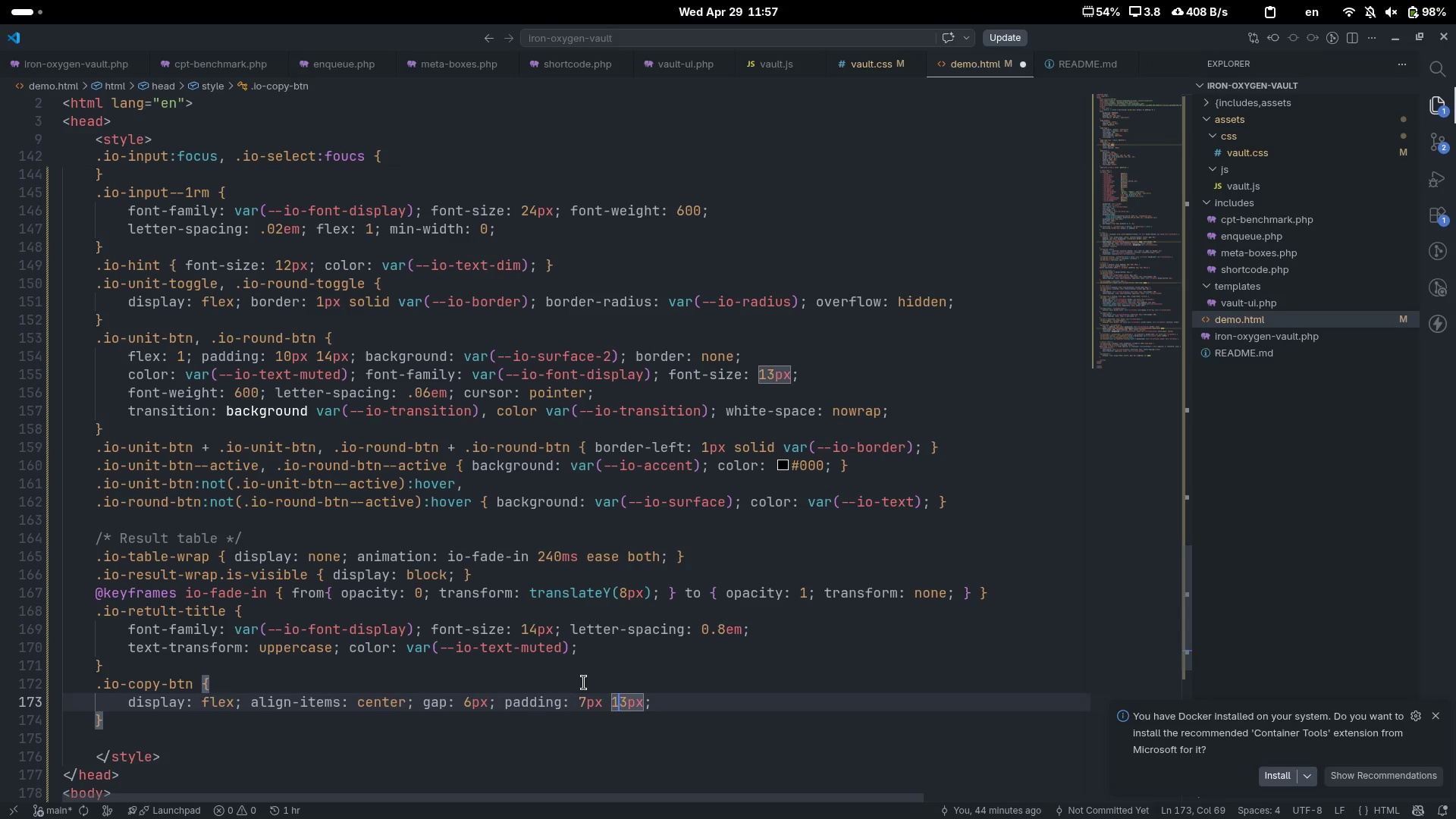 
key(ArrowRight)
 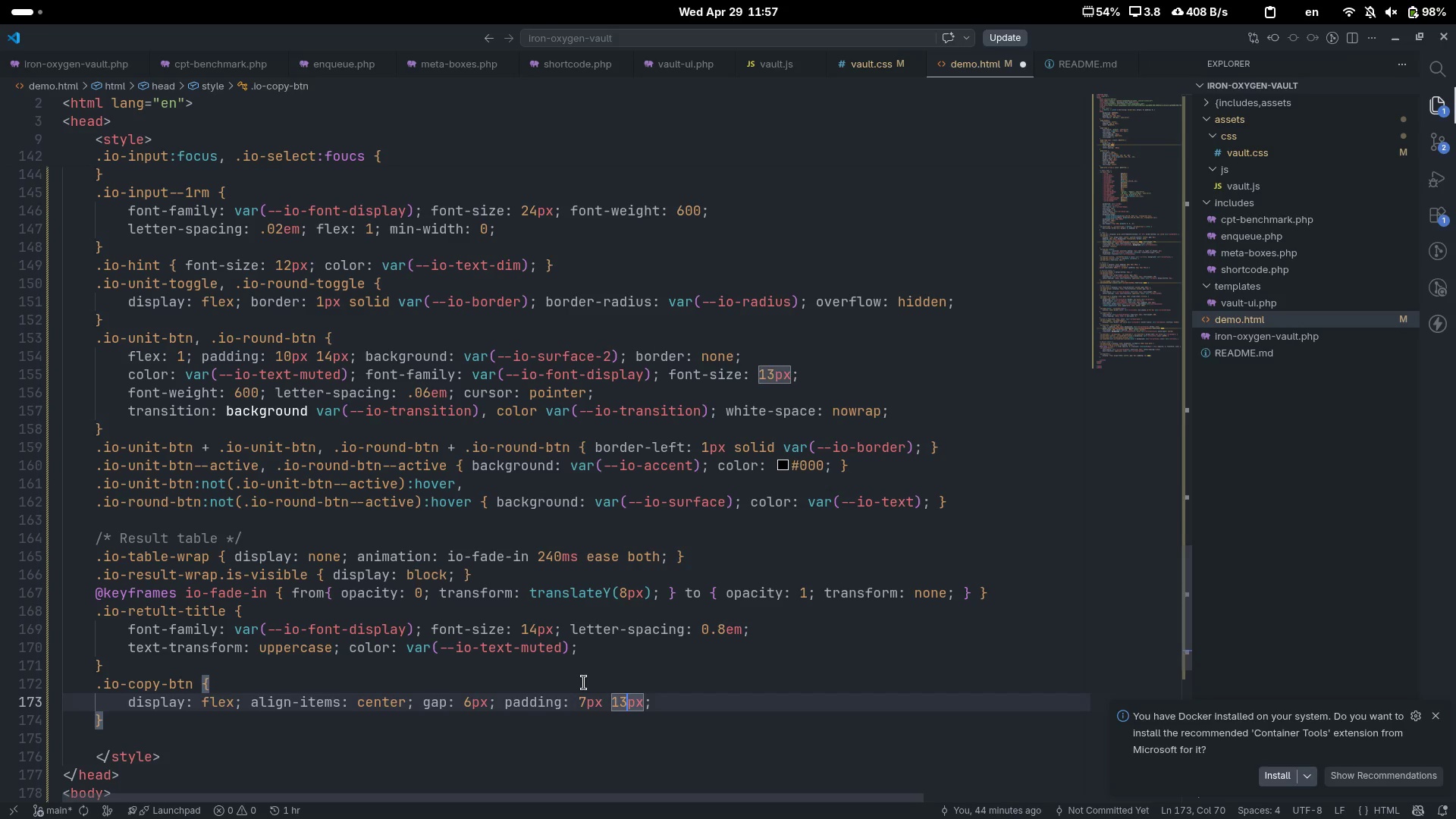 
key(Backspace)
 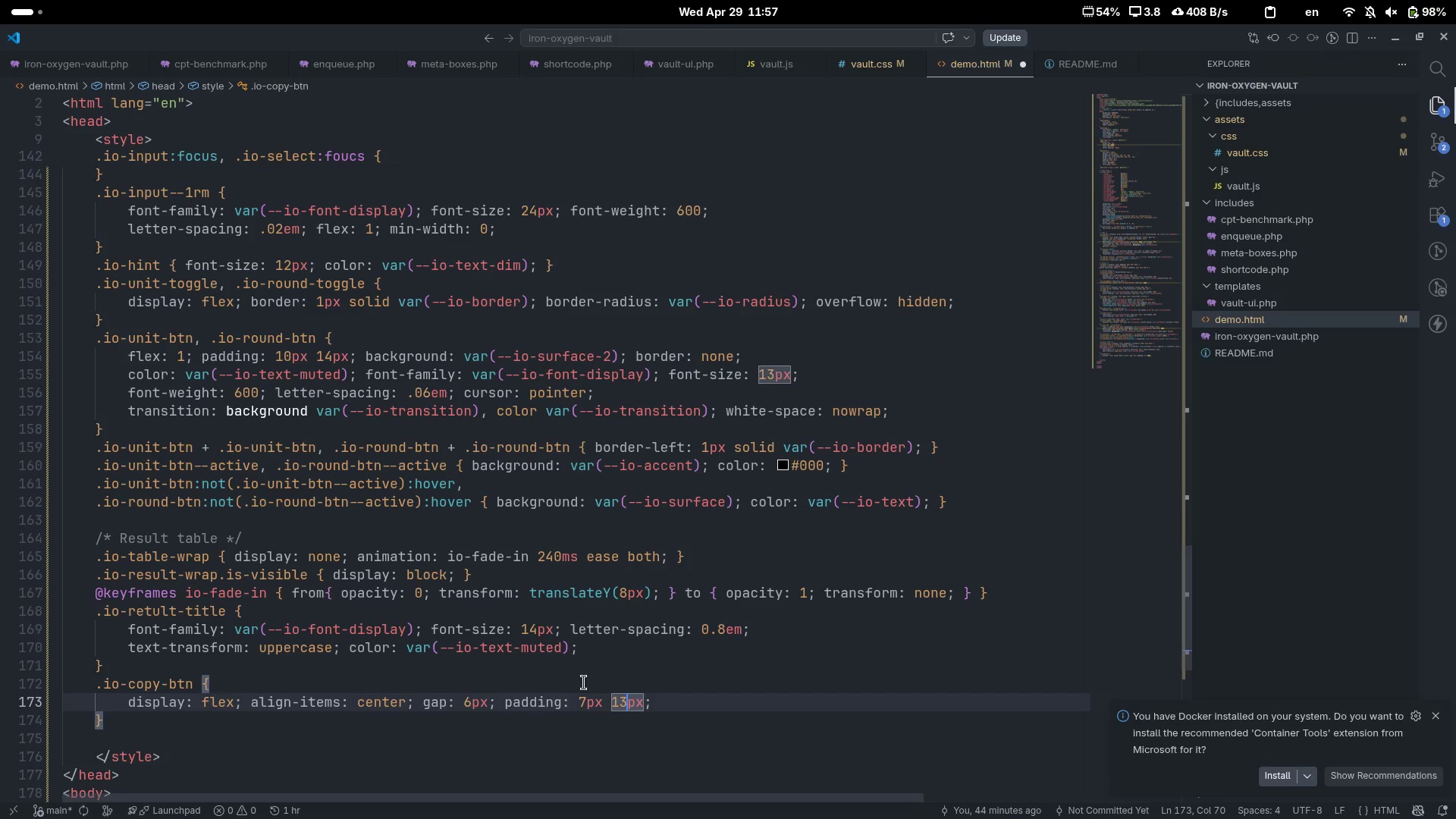 
key(2)
 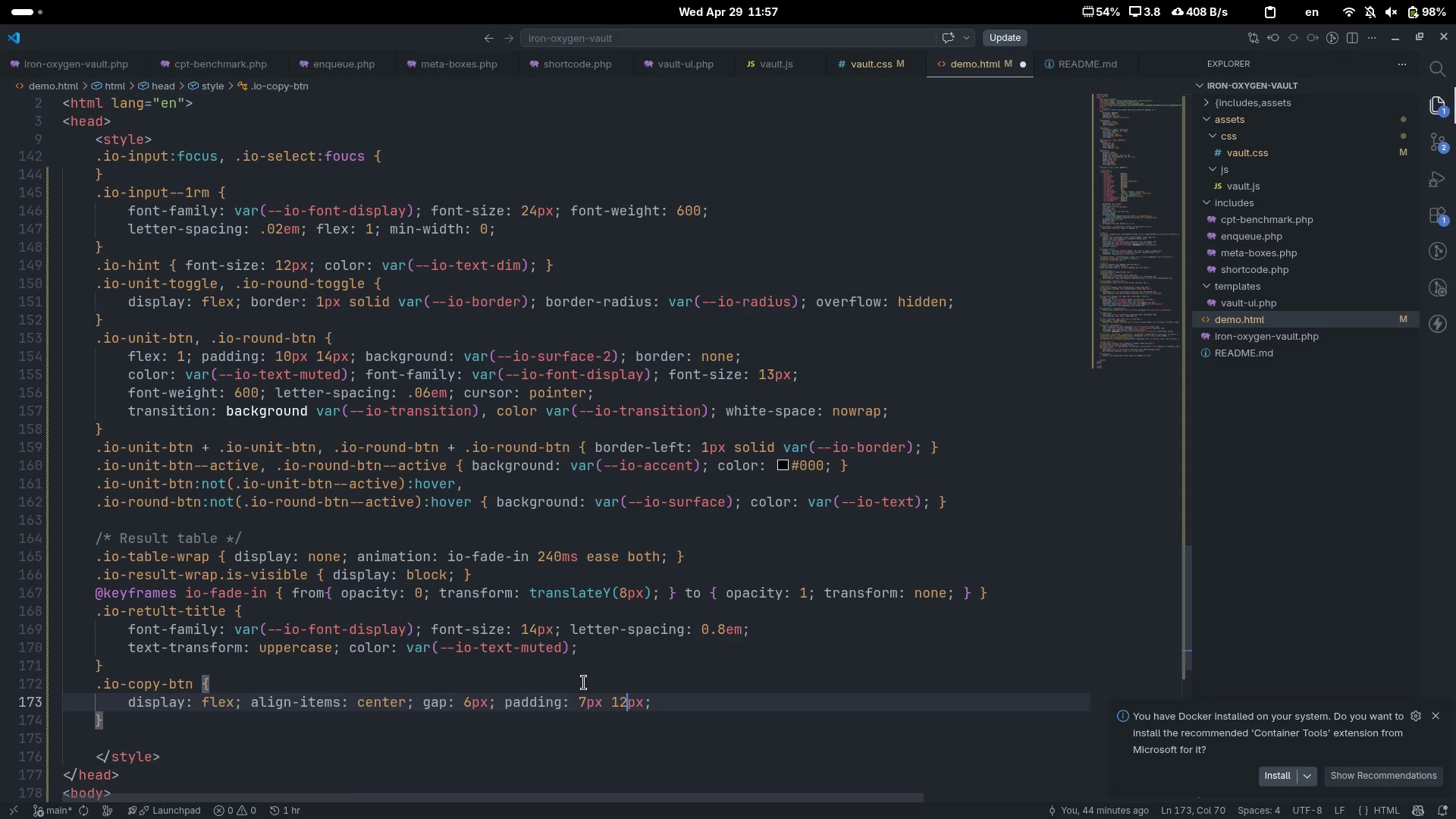 
key(Control+ArrowRight)
 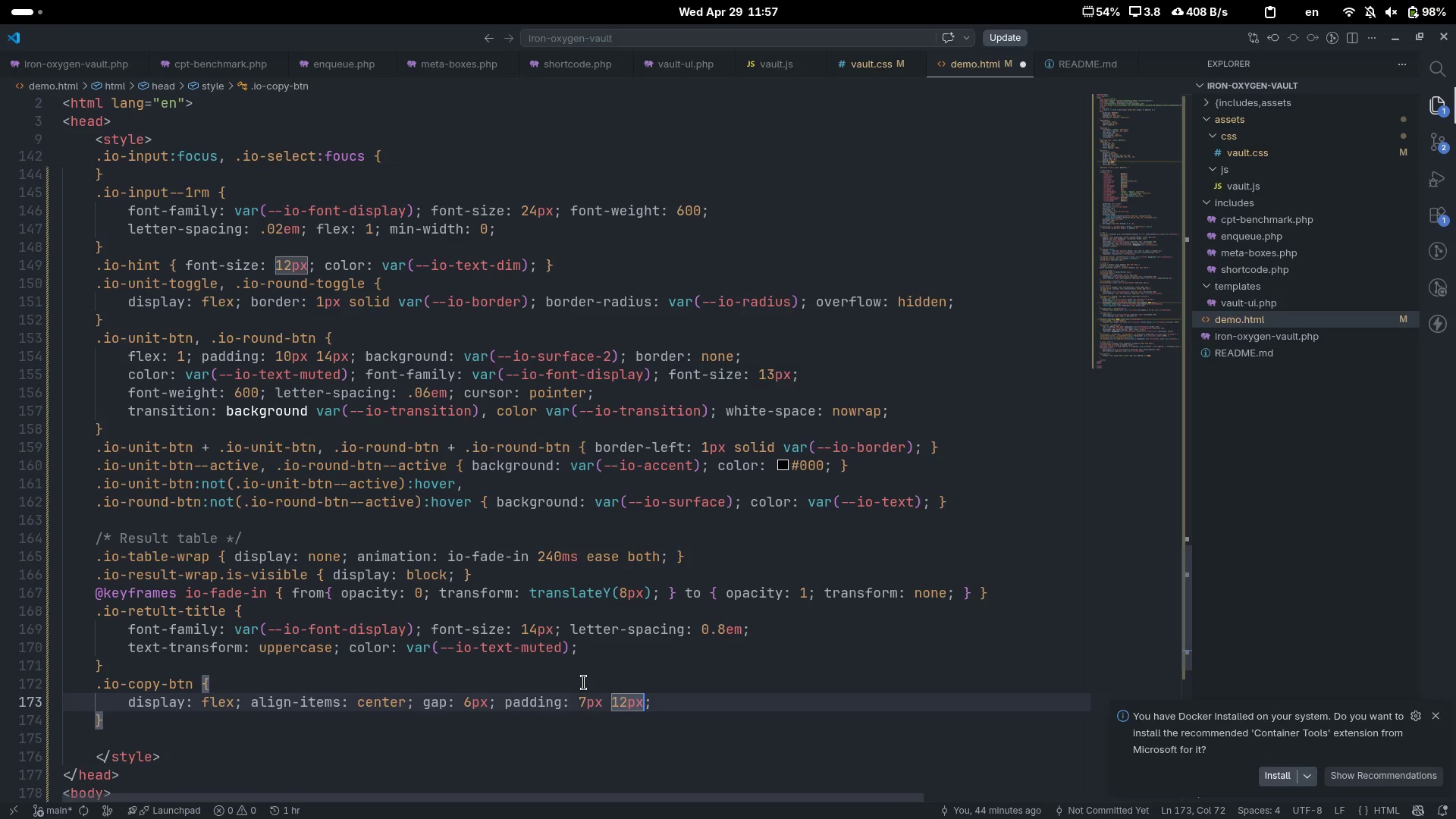 
key(Control+ArrowRight)
 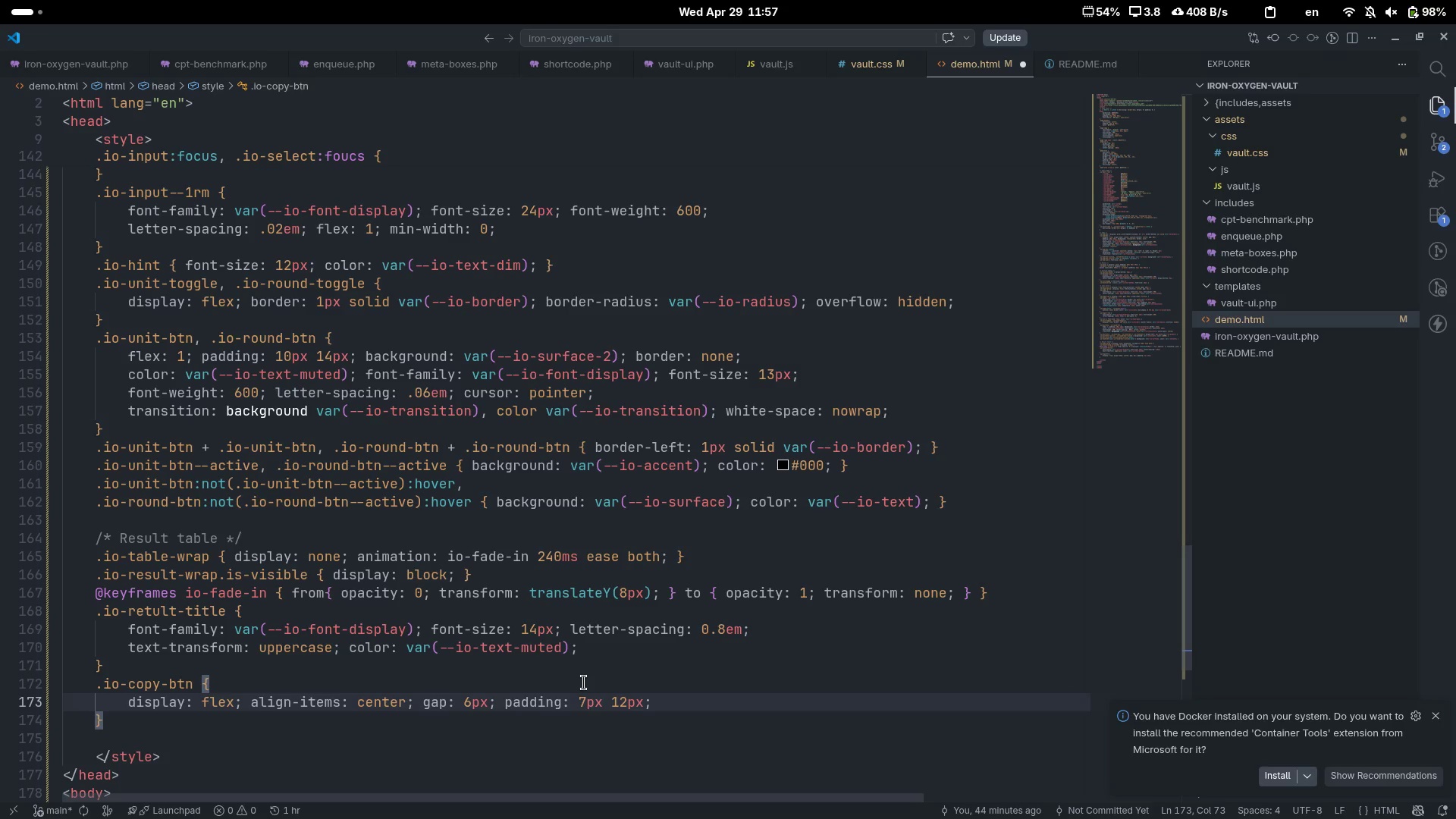 
key(Enter)
 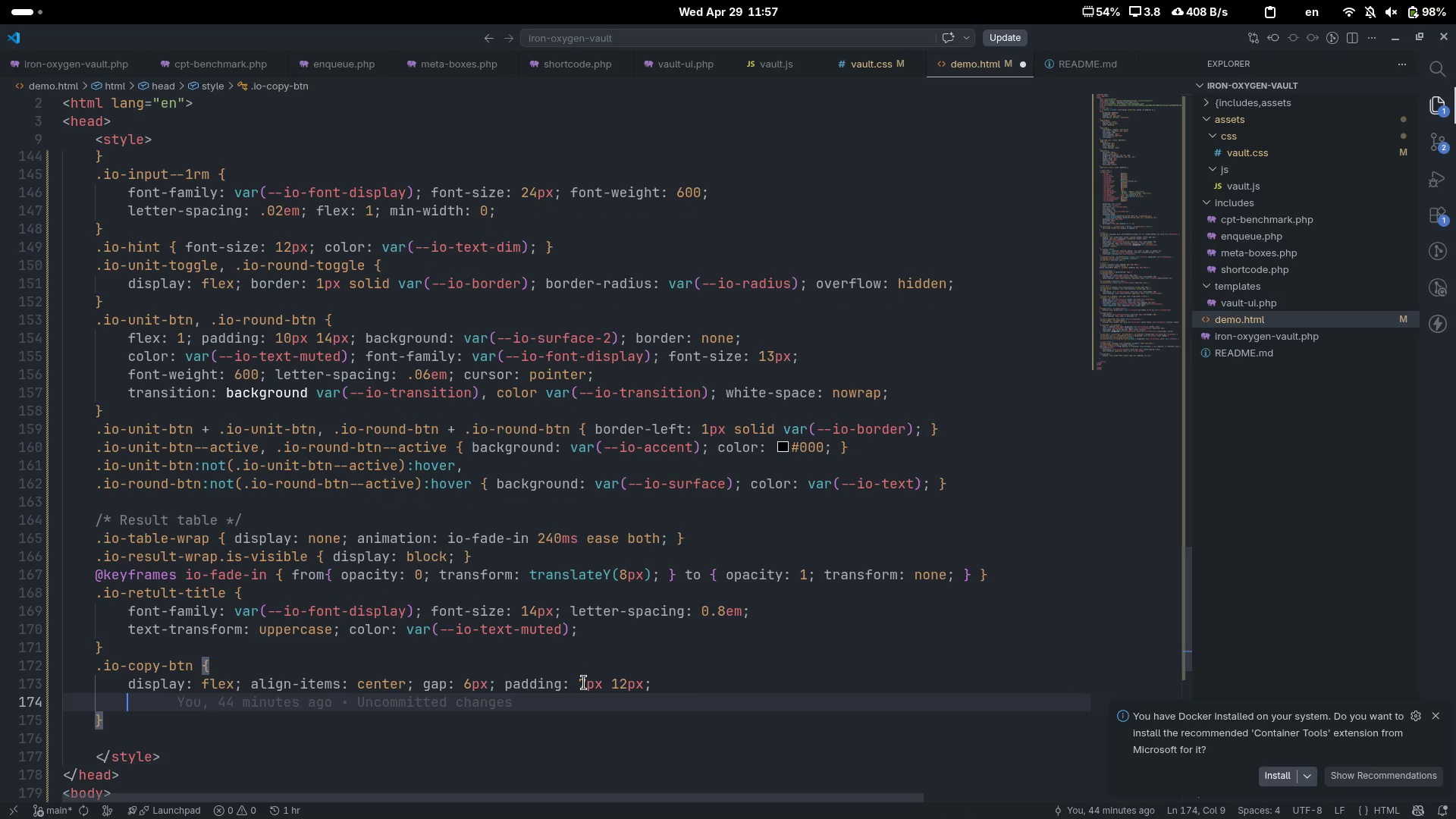 
type(bacg)
 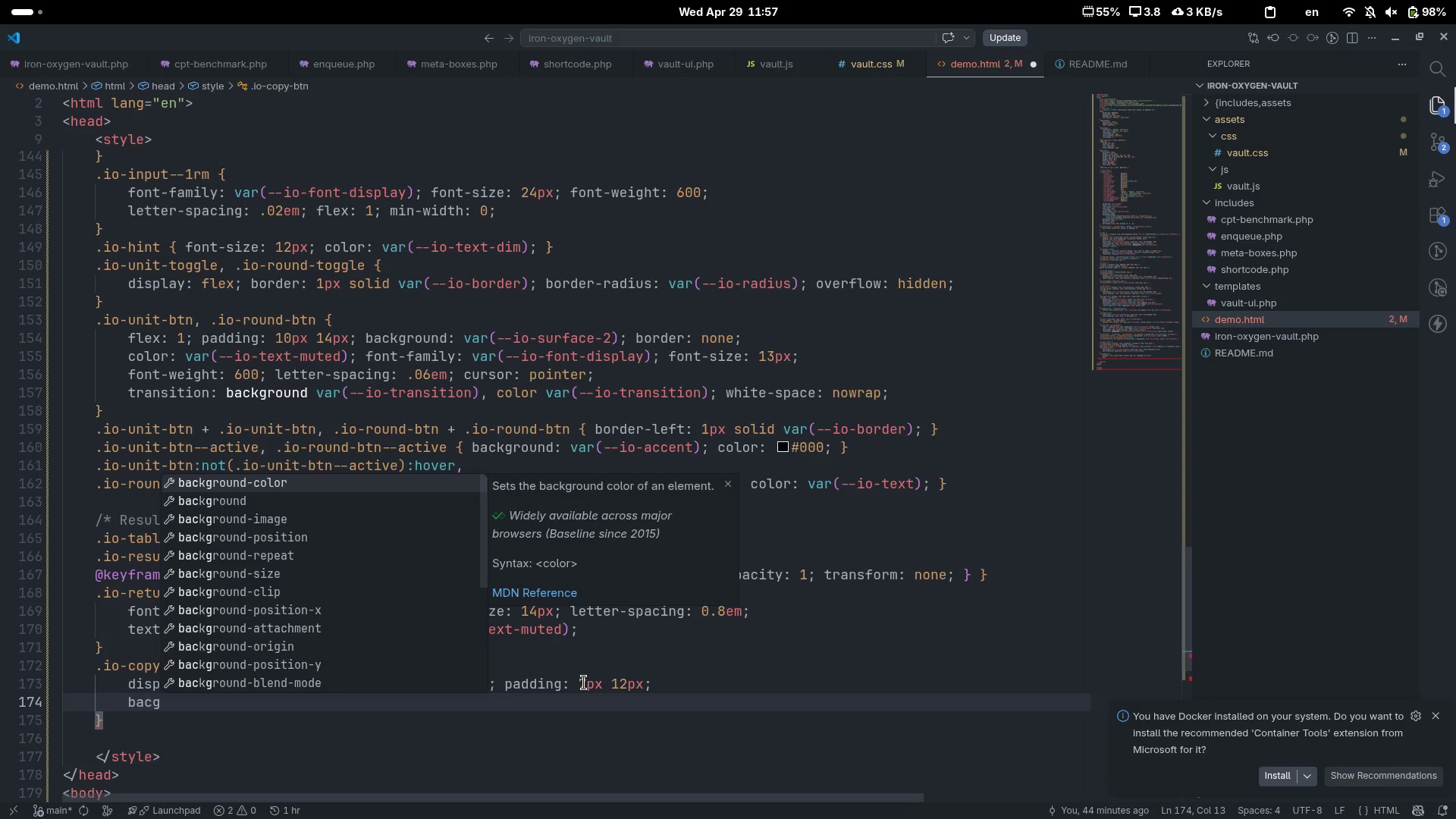 
key(ArrowDown)
 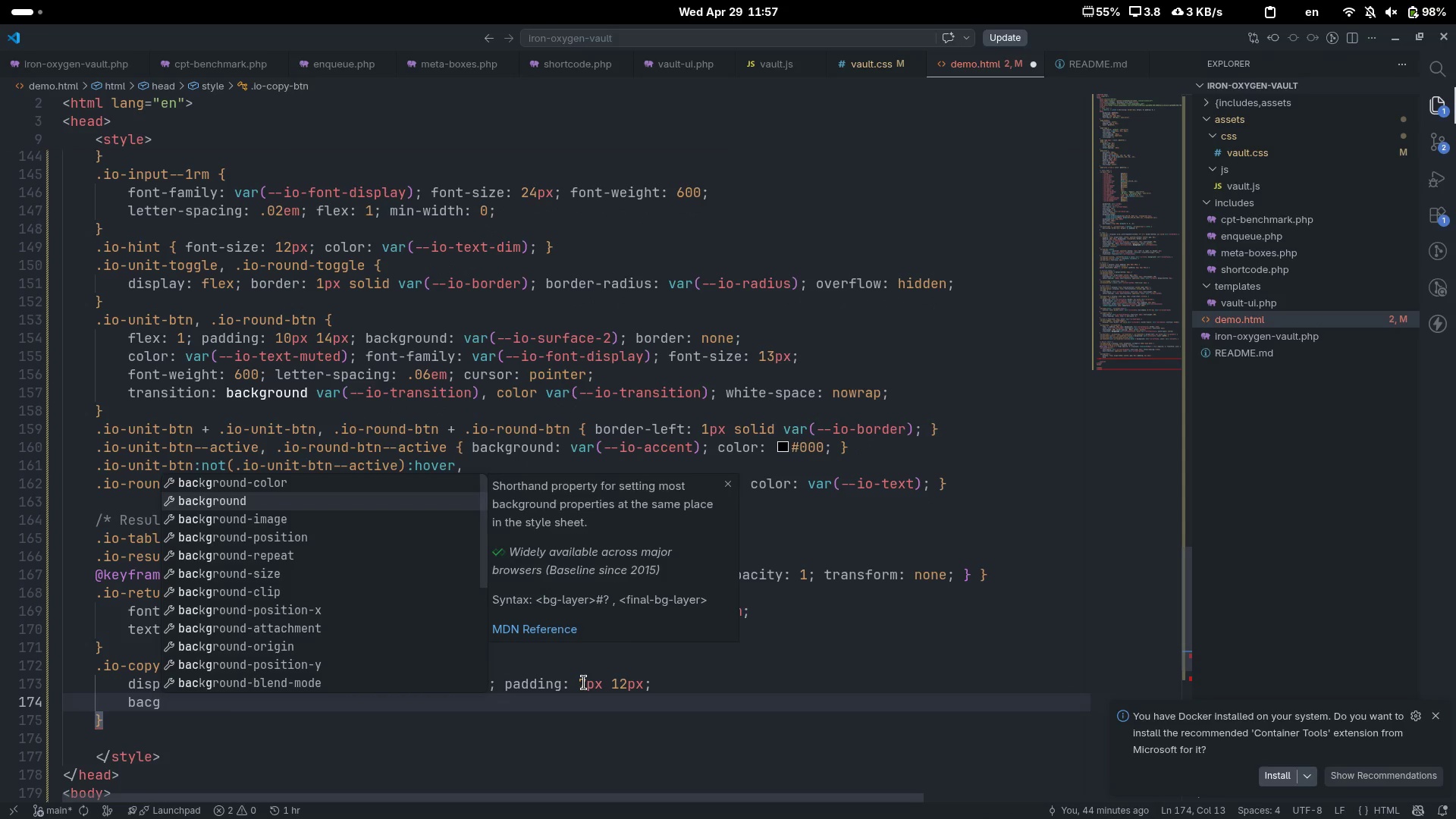 
key(Enter)
 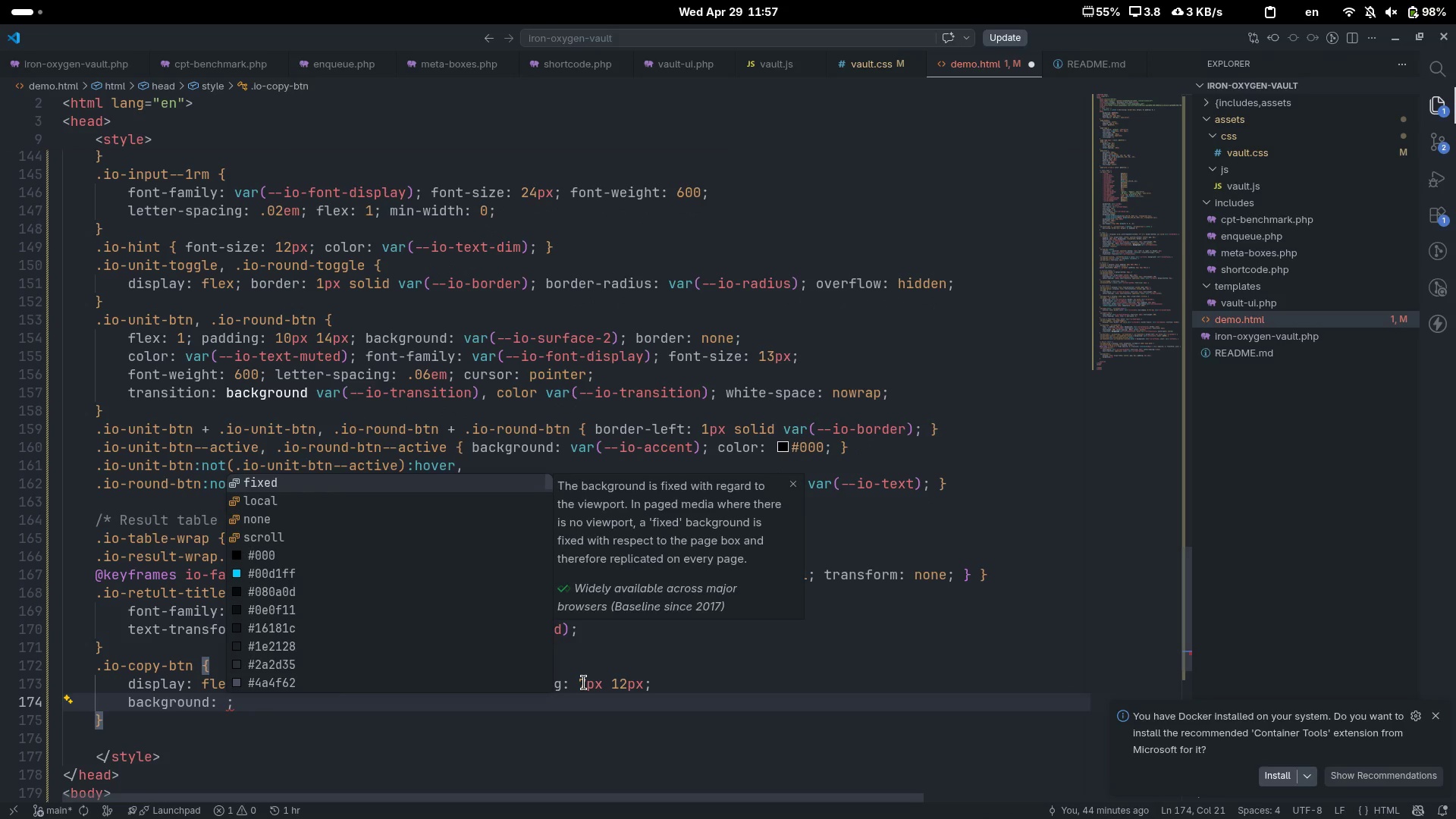 
type(var)
key(Tab)
type(--io-sir)
key(Backspace)
key(Backspace)
type(urfa)
key(Tab)
type(-)
 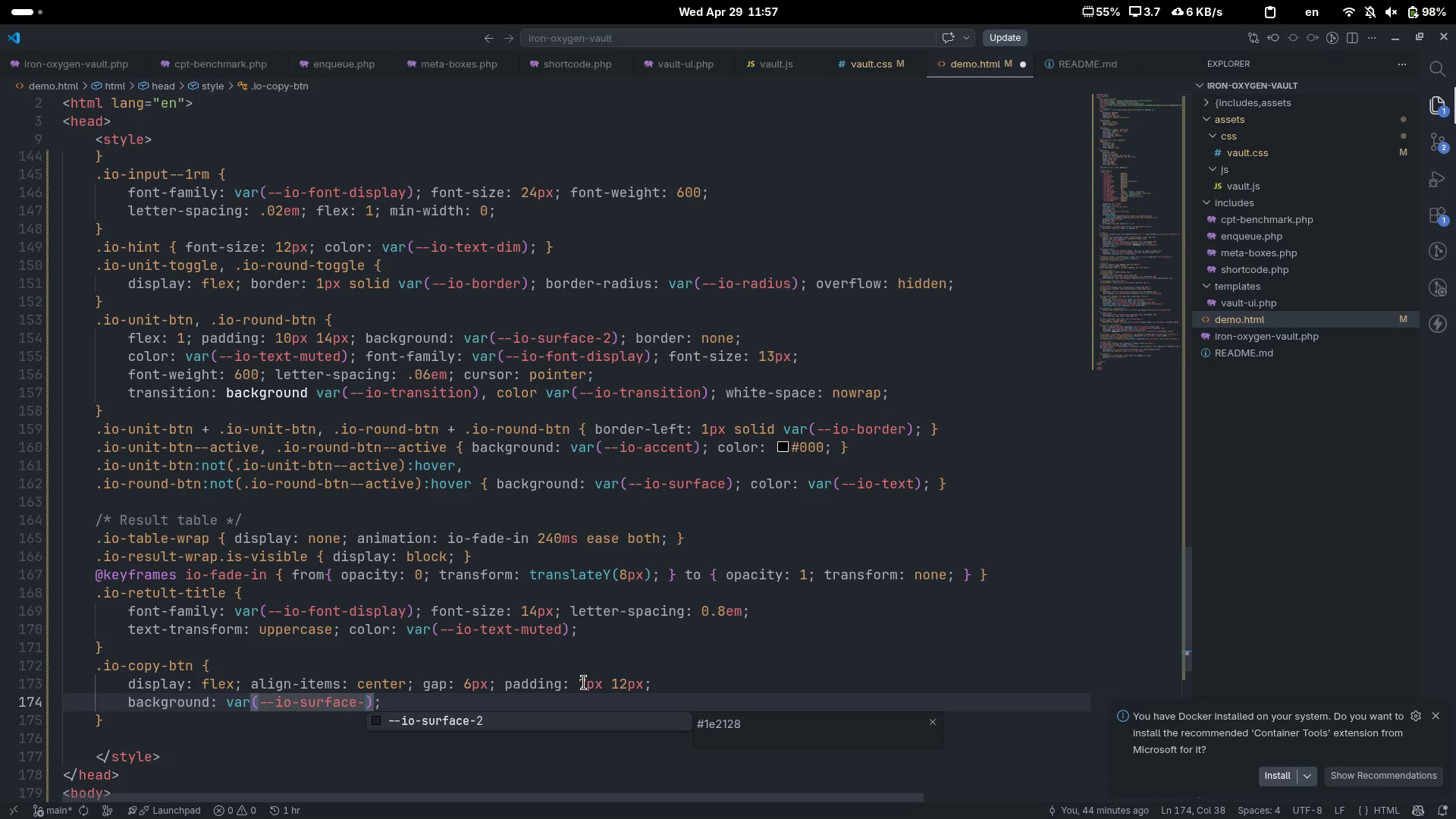 
key(Enter)
 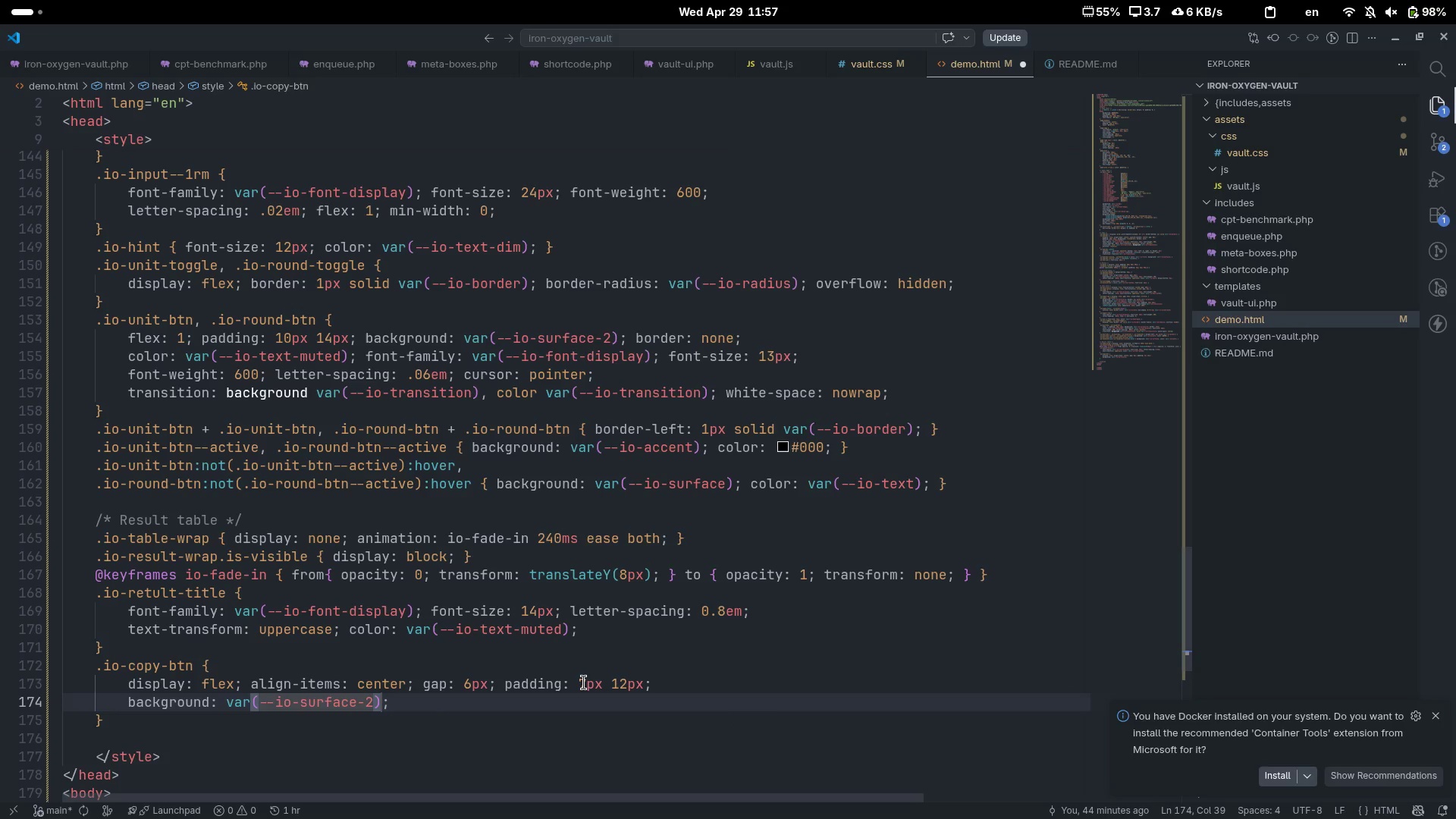 
key(ArrowRight)
 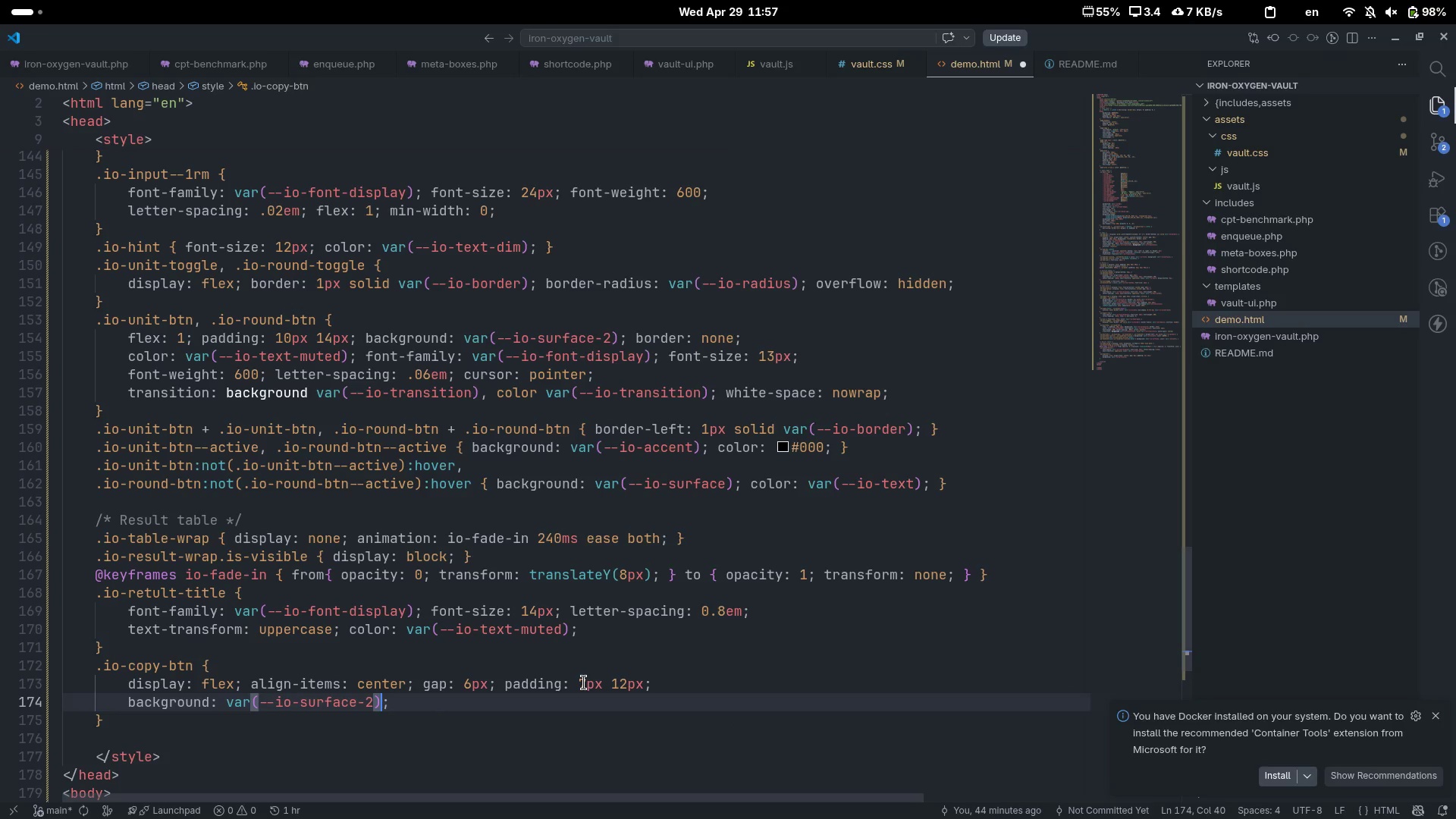 
key(ArrowRight)
 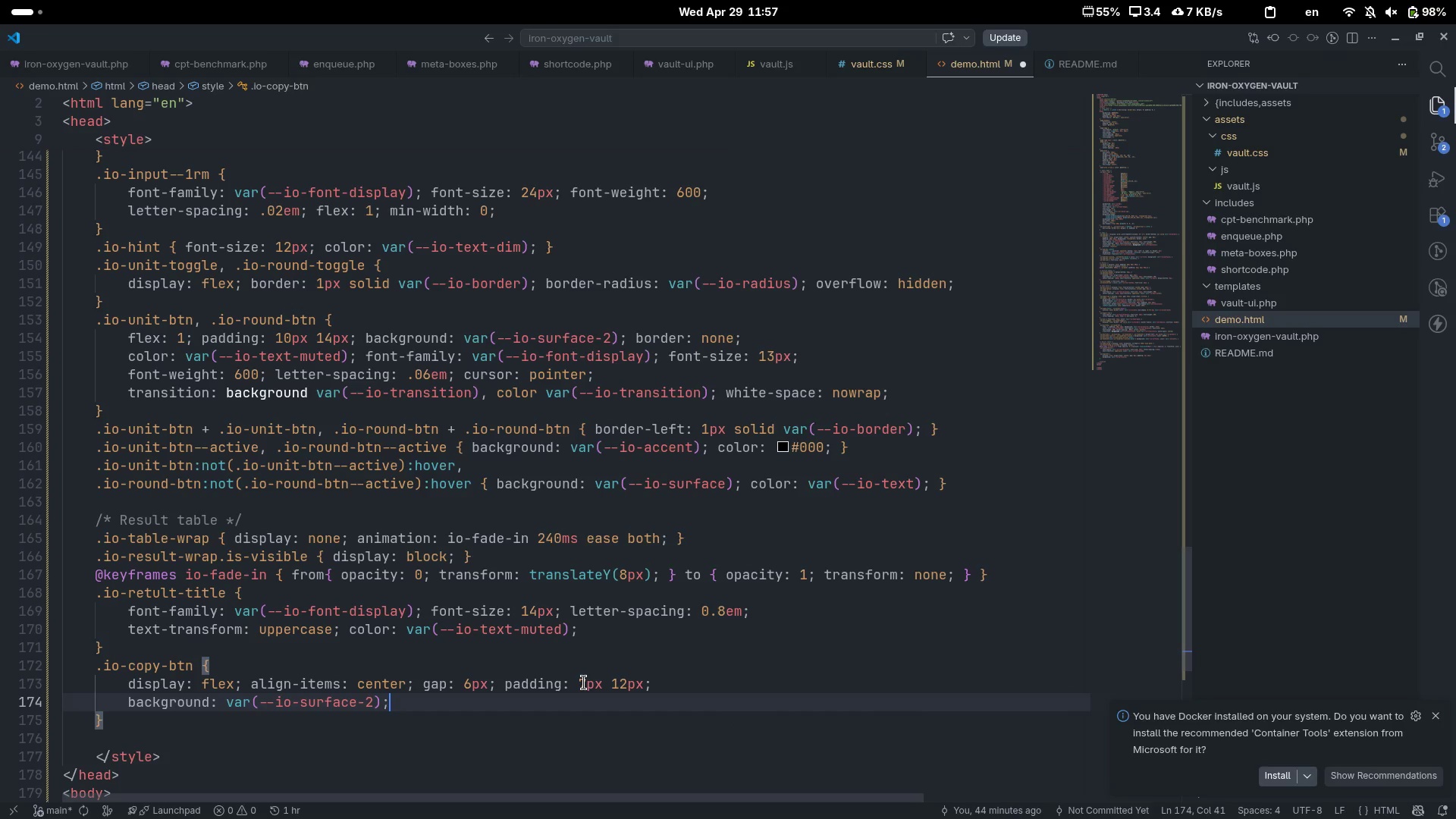 
type( bord)
key(Tab)
type(1-x)
key(Backspace)
key(Backspace)
type(px soli)
key(Tab)
type( var(--io-bor)
key(Tab)
 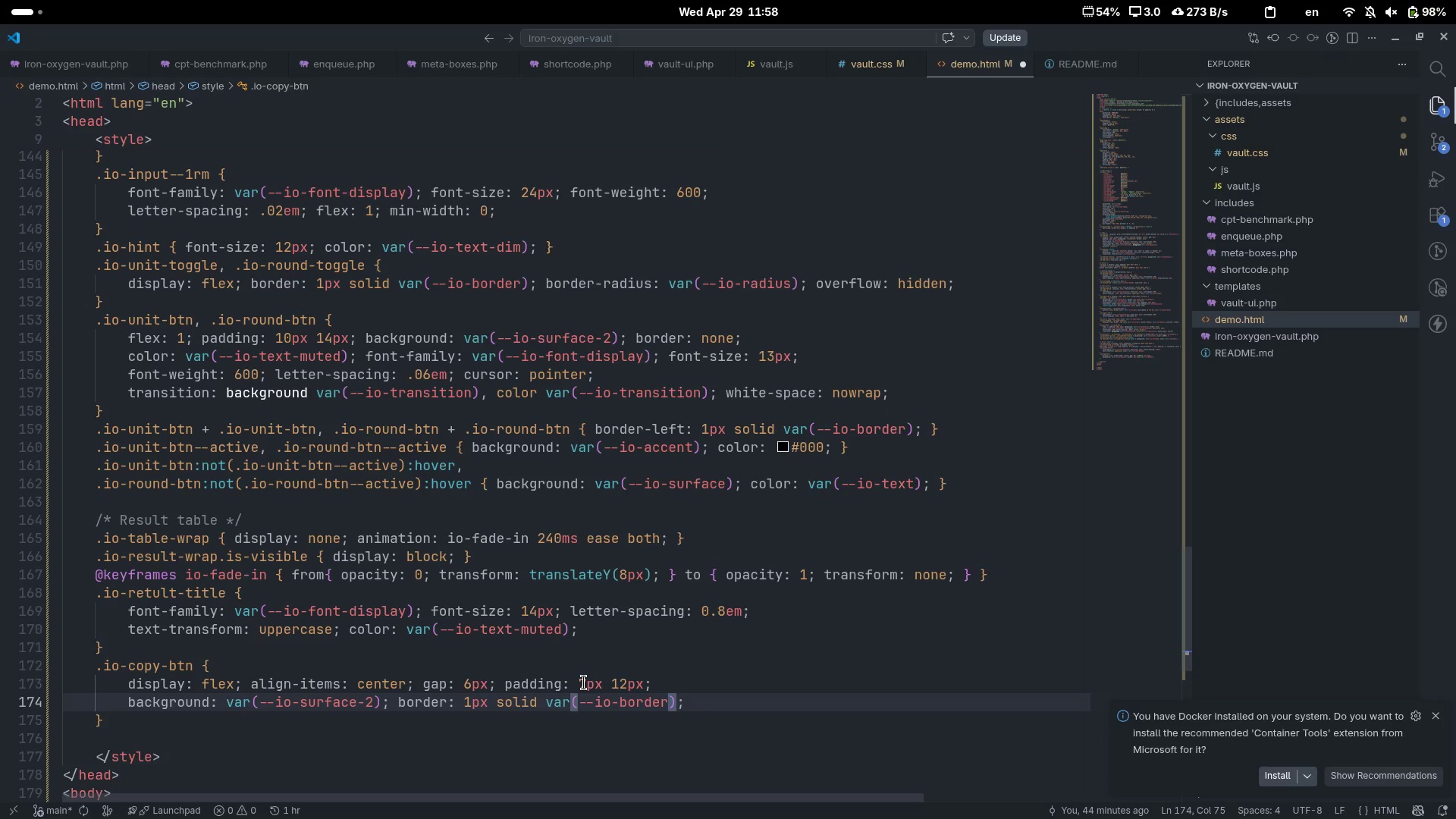 
key(Control+ArrowRight)
 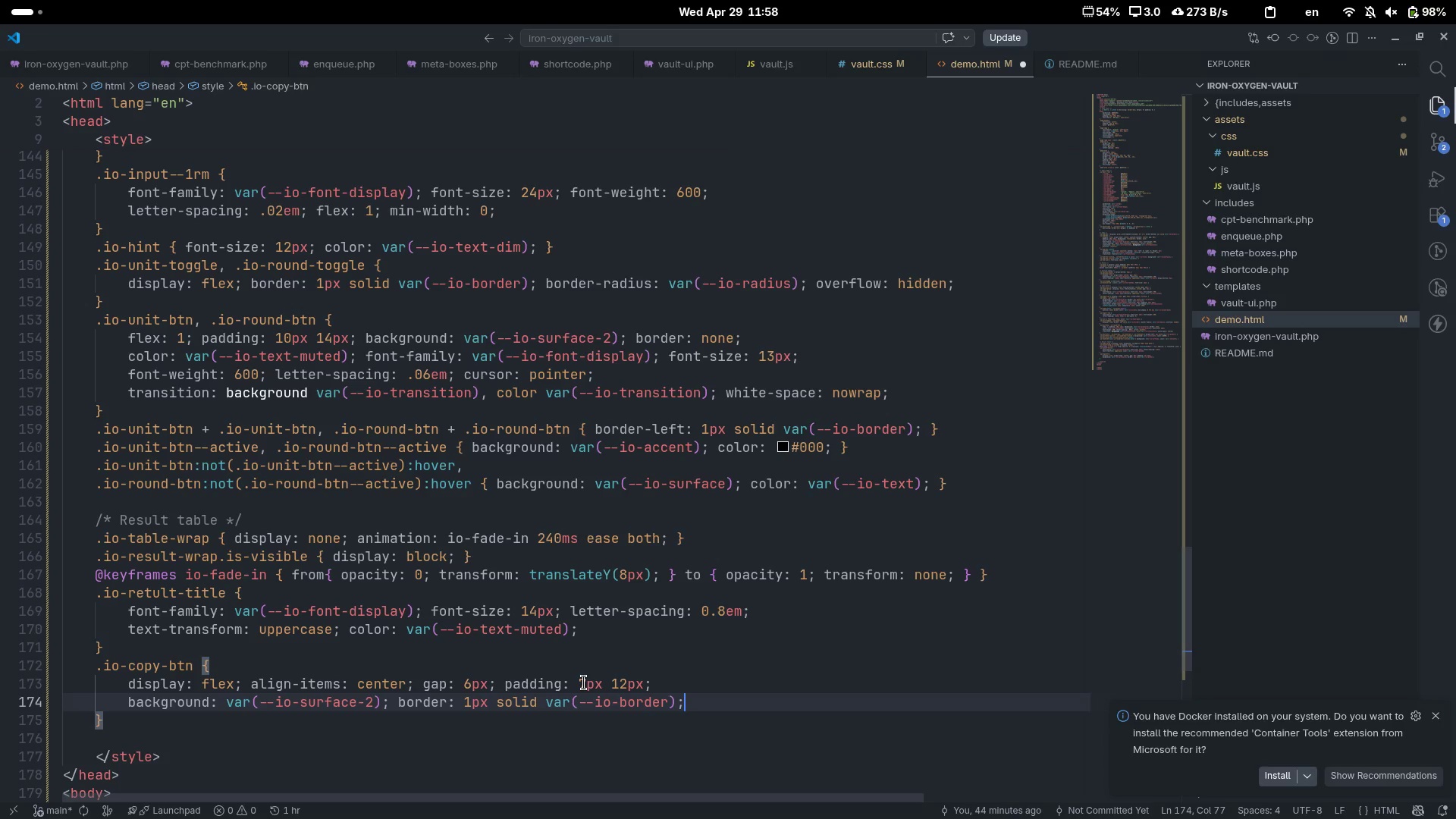 
key(Enter)
 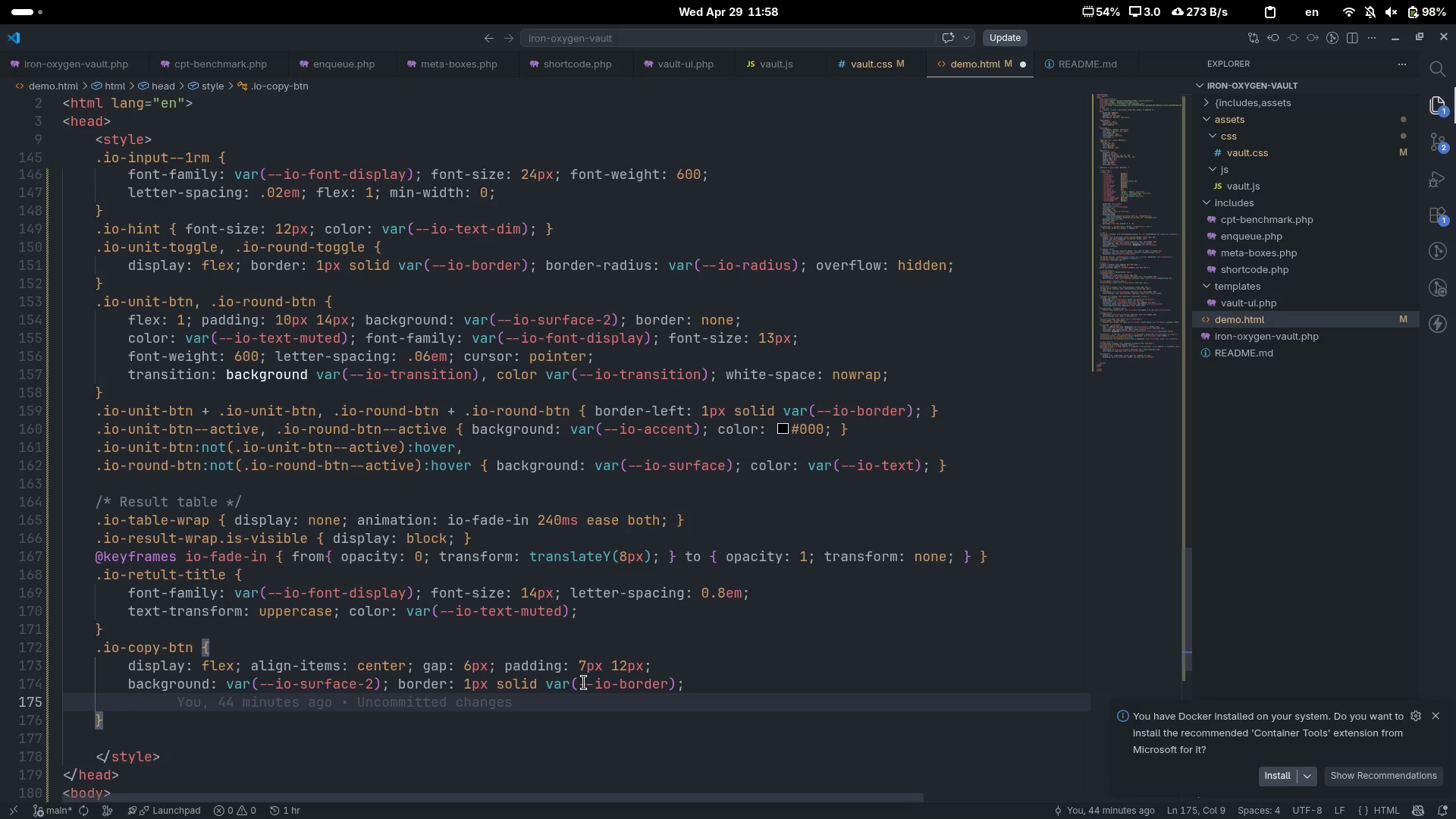 
type(border-rad)
key(Tab)
type(var)
key(Tab)
type(--io-rad)
key(Tab)
 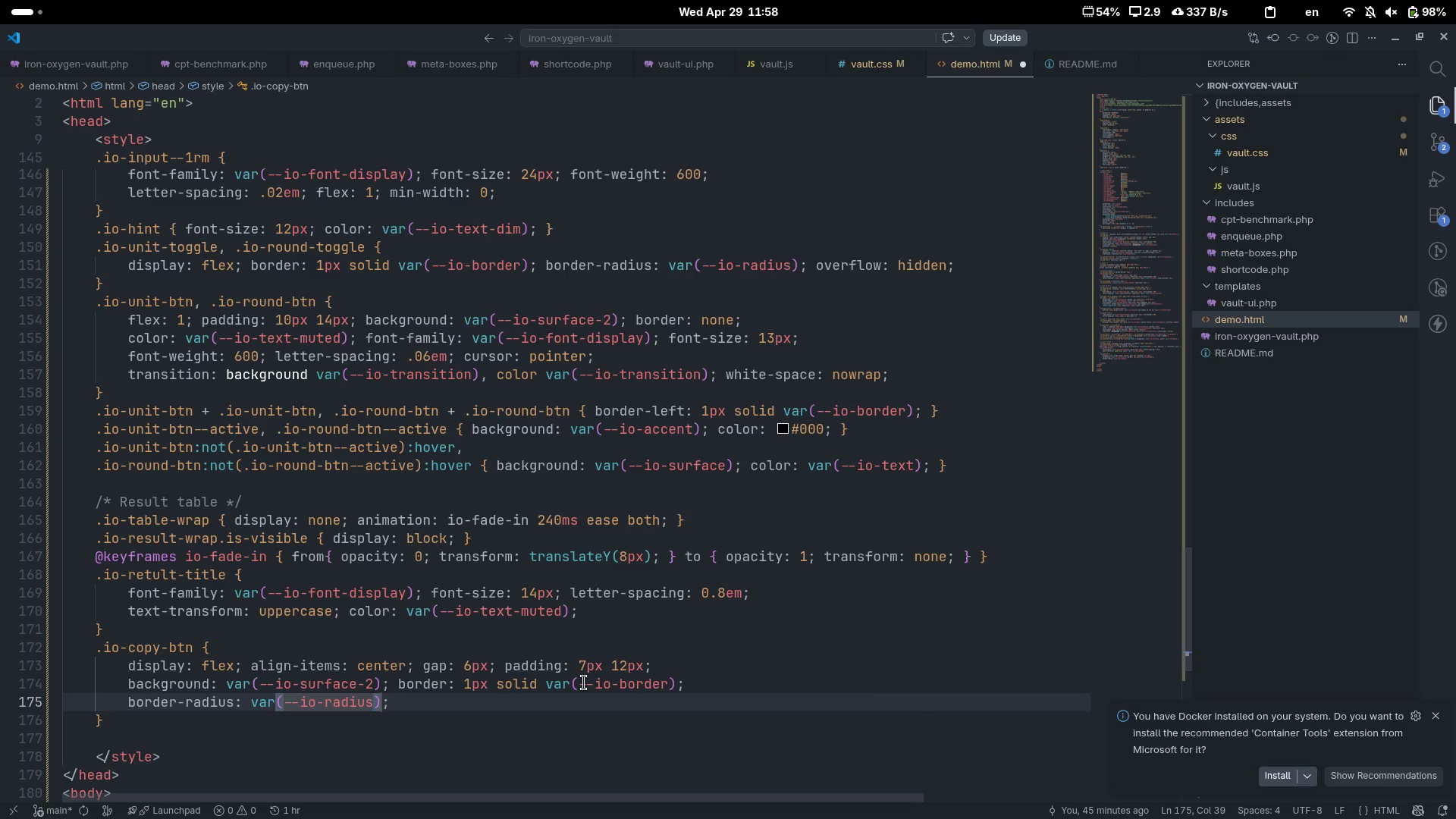 
hold_key(key=ArrowRight, duration=0.31)
 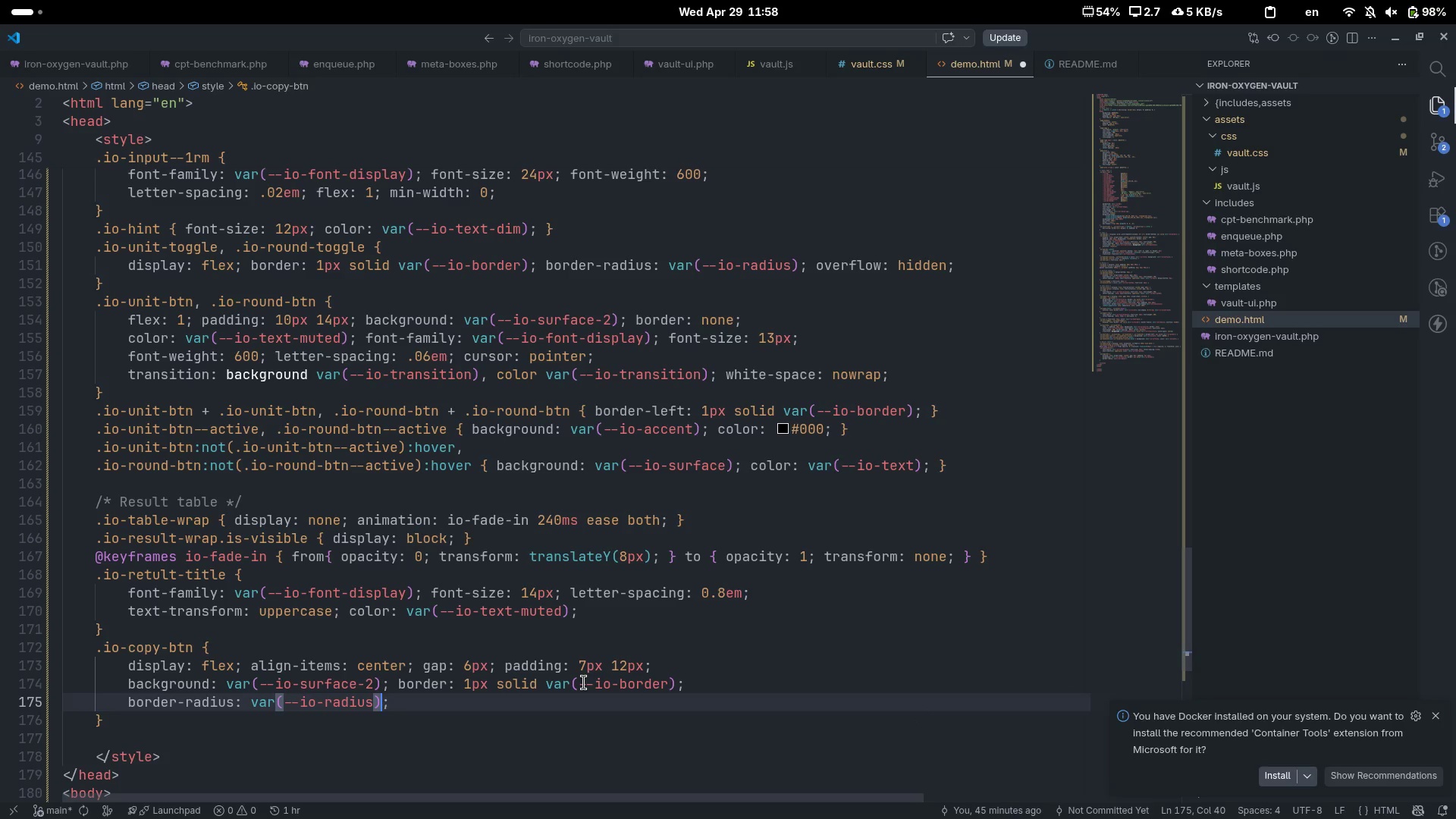 
key(ArrowRight)
 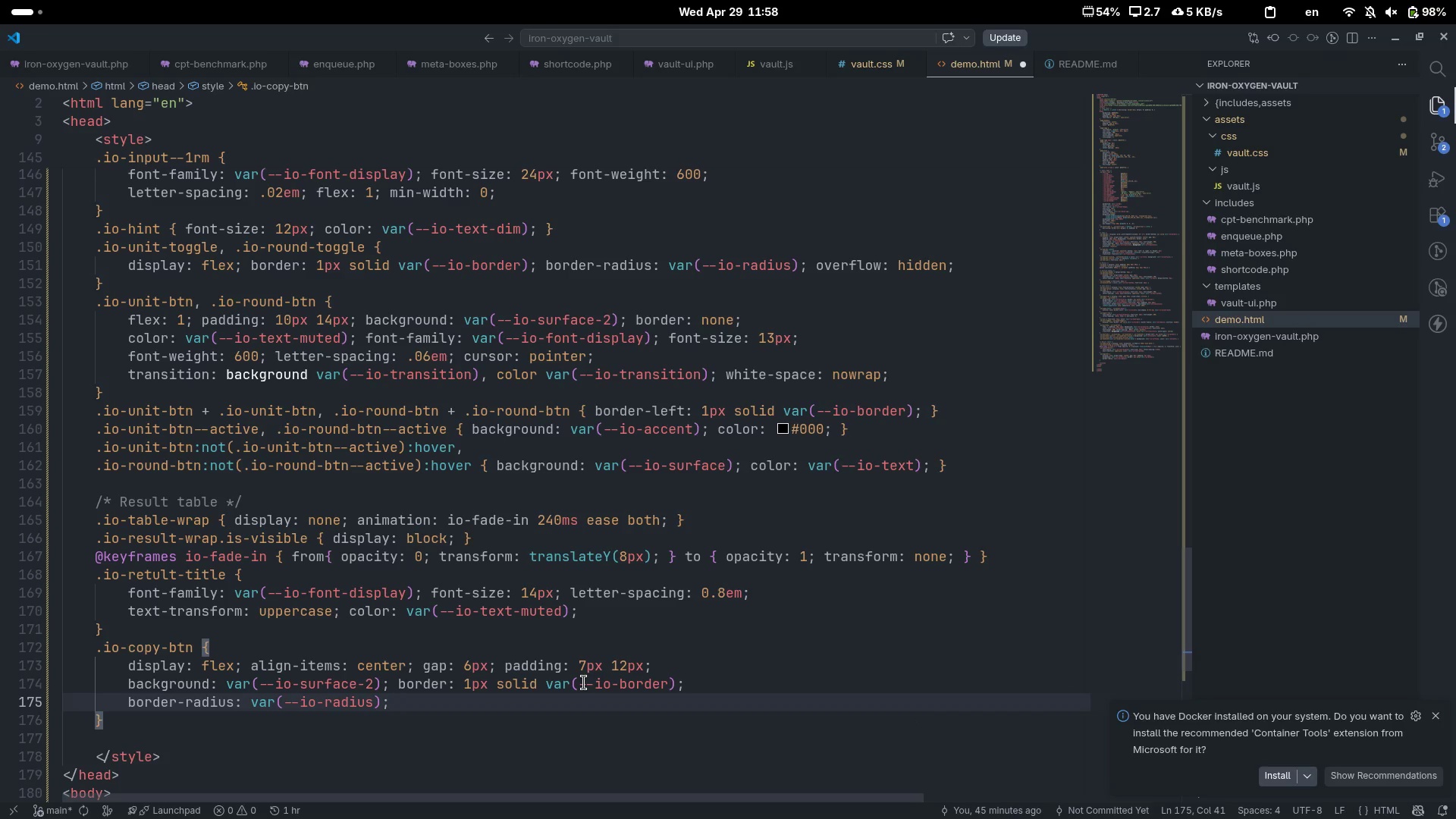 
type( colo)
key(Tab)
type(var(--io-text-mu)
key(Tab)
 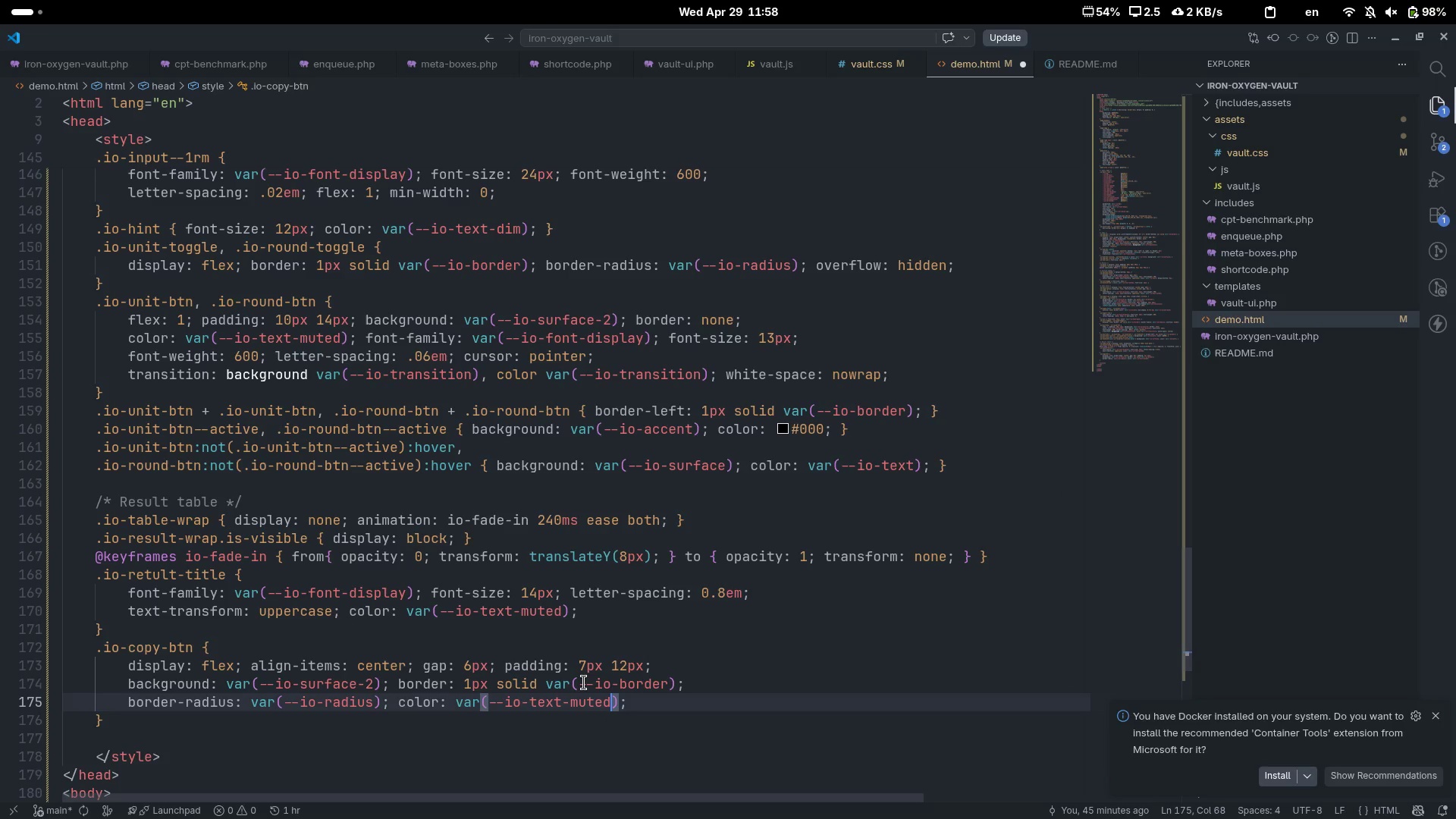 
key(Control+ControlLeft)
 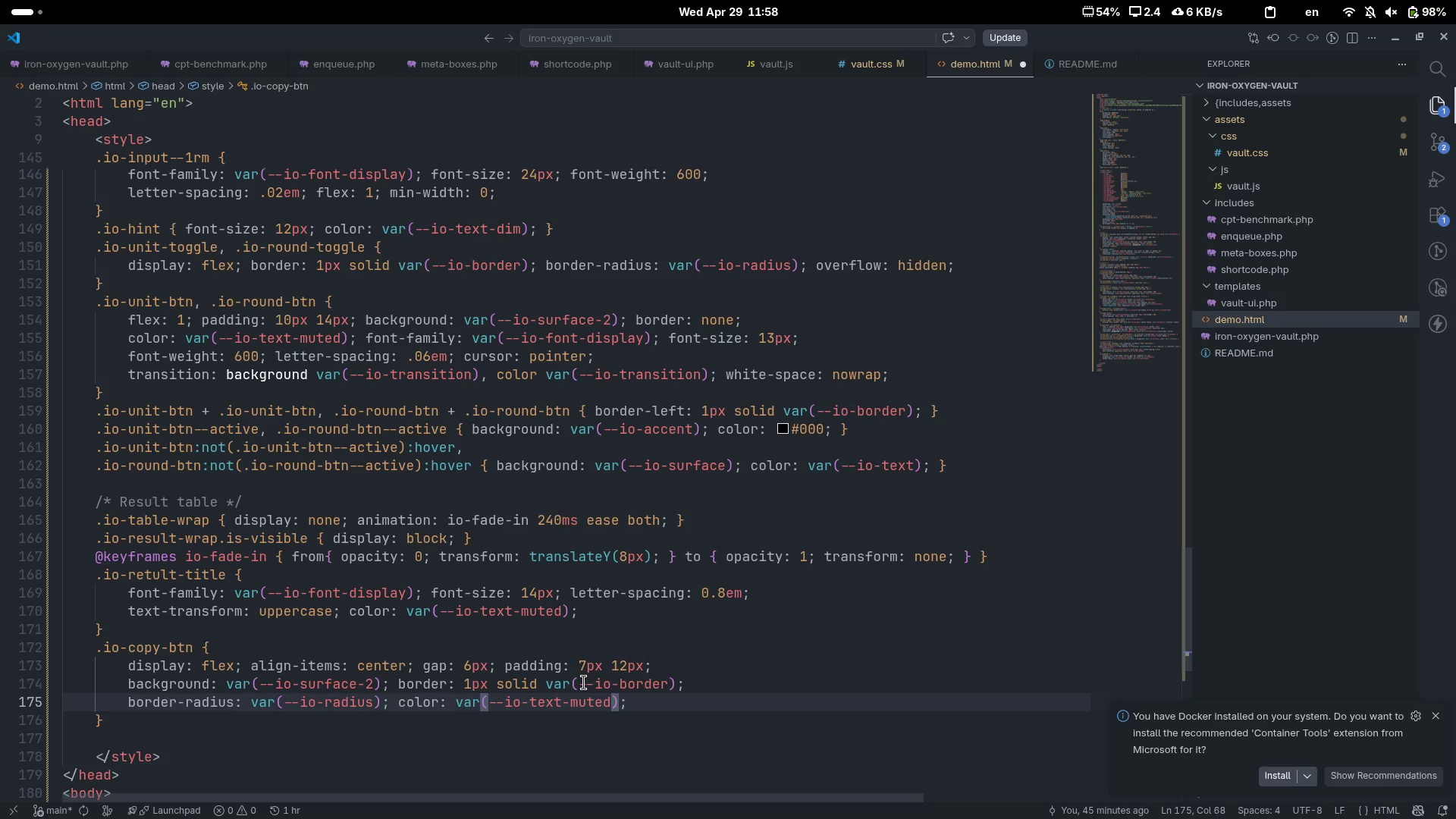 
key(Control+ArrowRight)
 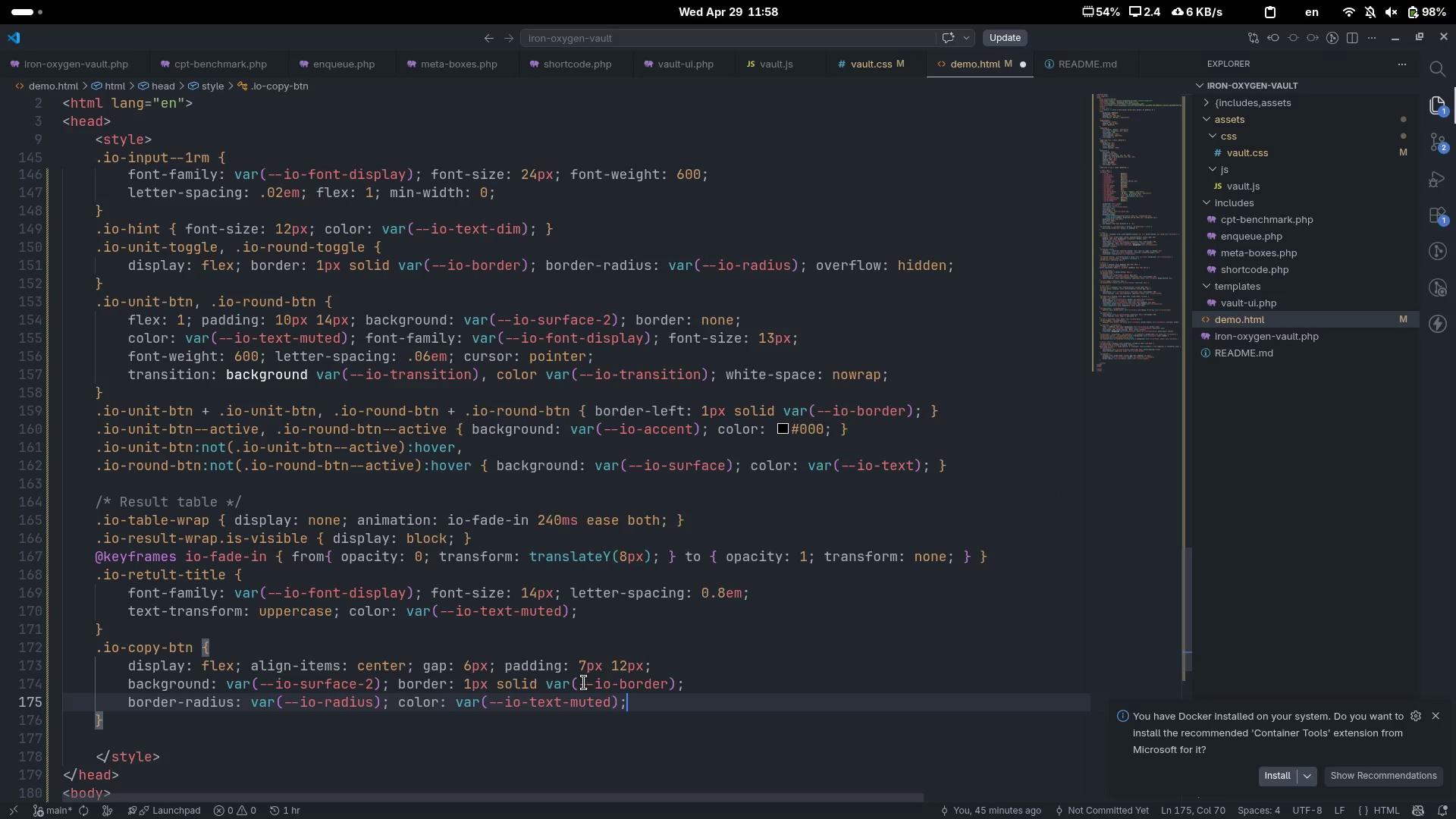 
key(Enter)
 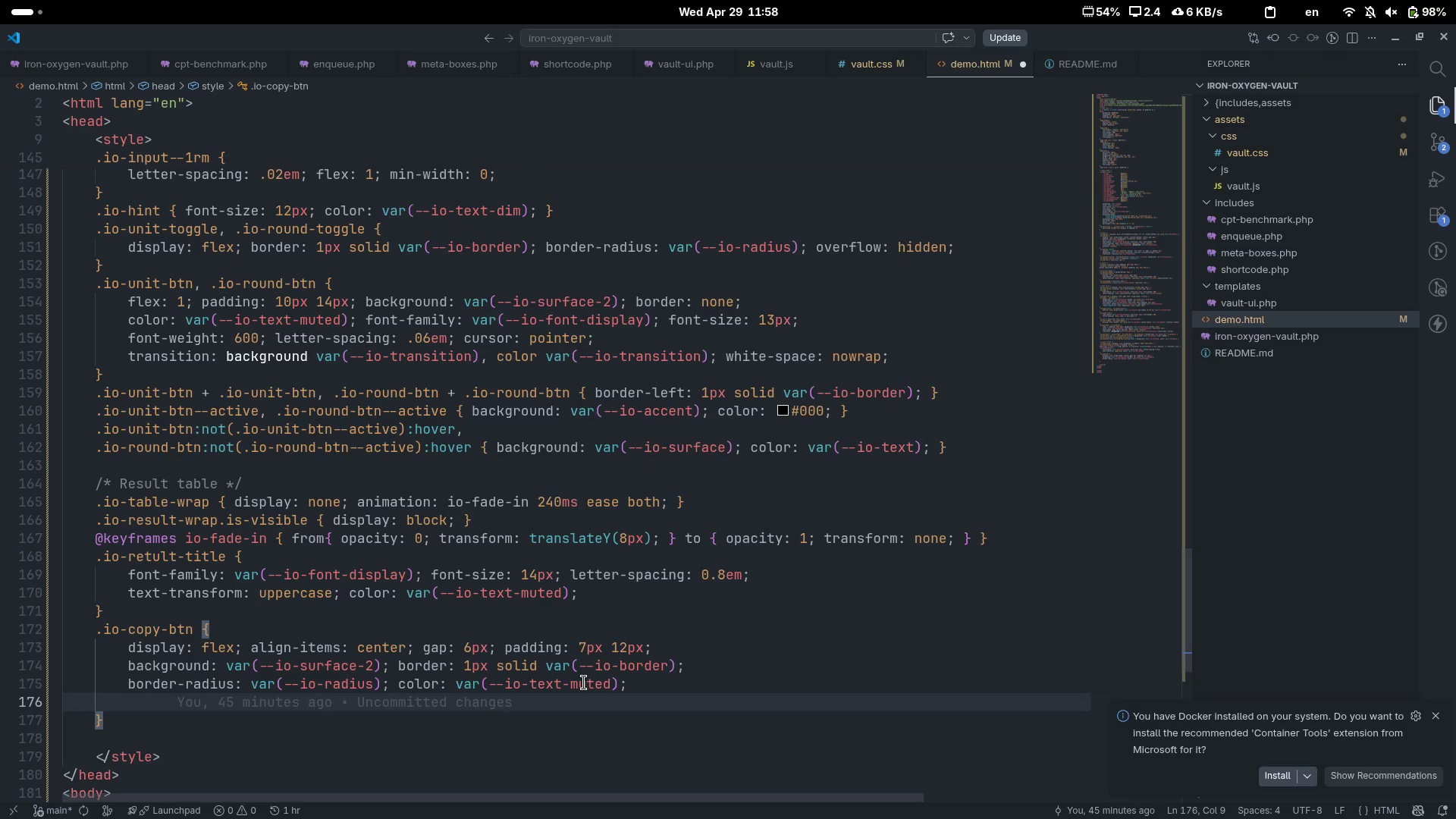 
type(font-fami)
key(Tab)
type(var(--io-font)
key(Tab)
 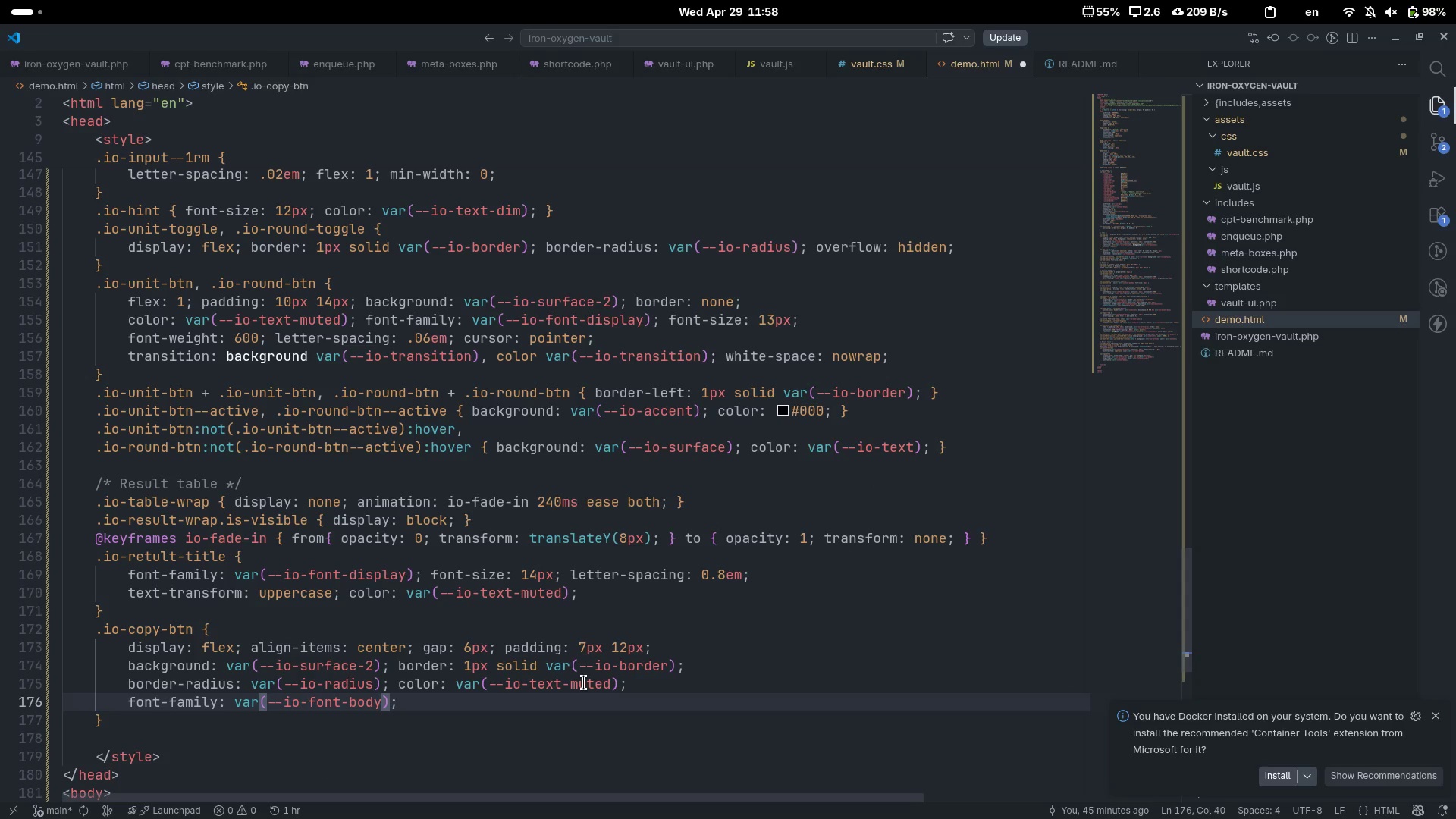 
key(ArrowRight)
 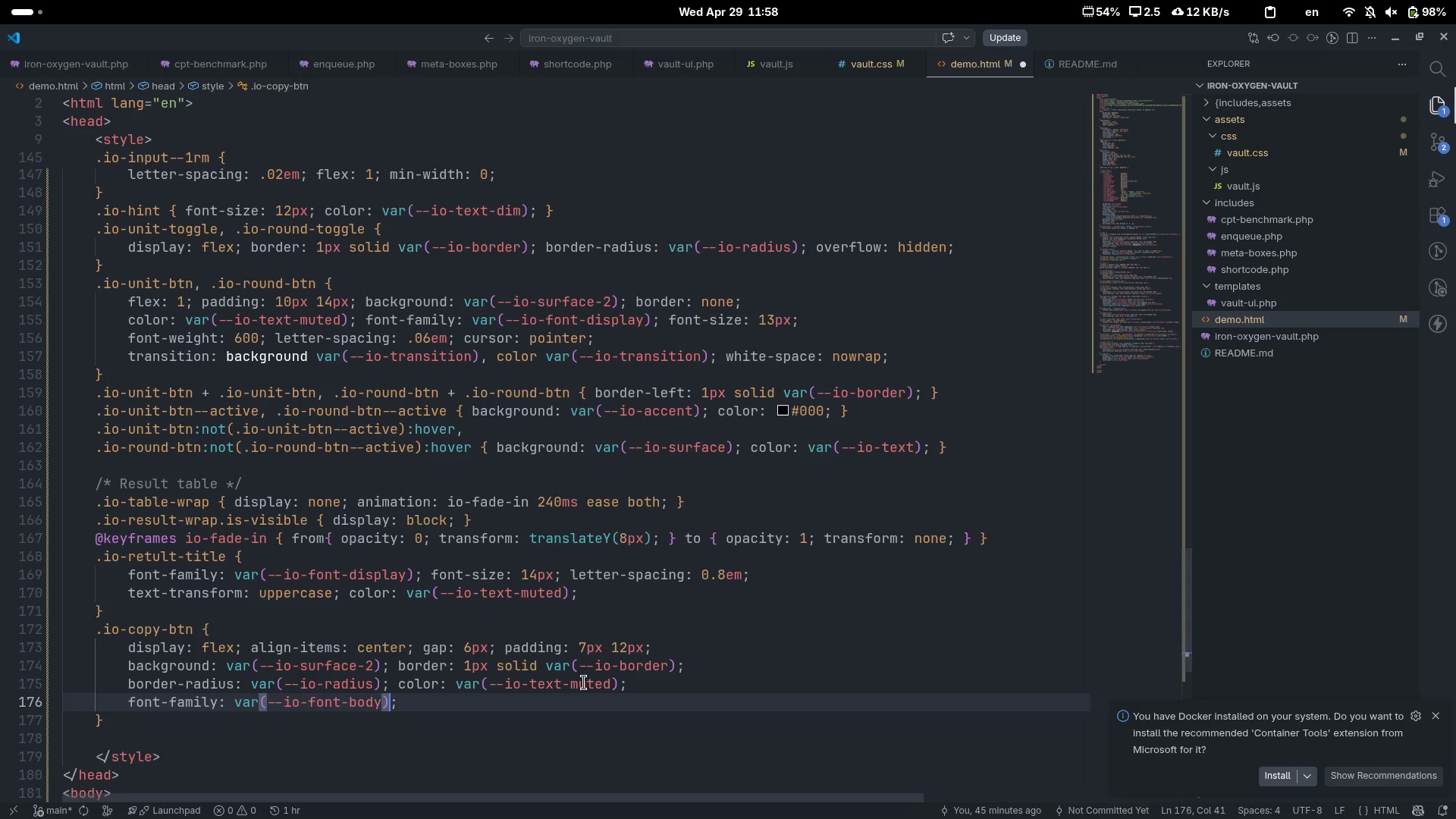 
key(ArrowRight)
 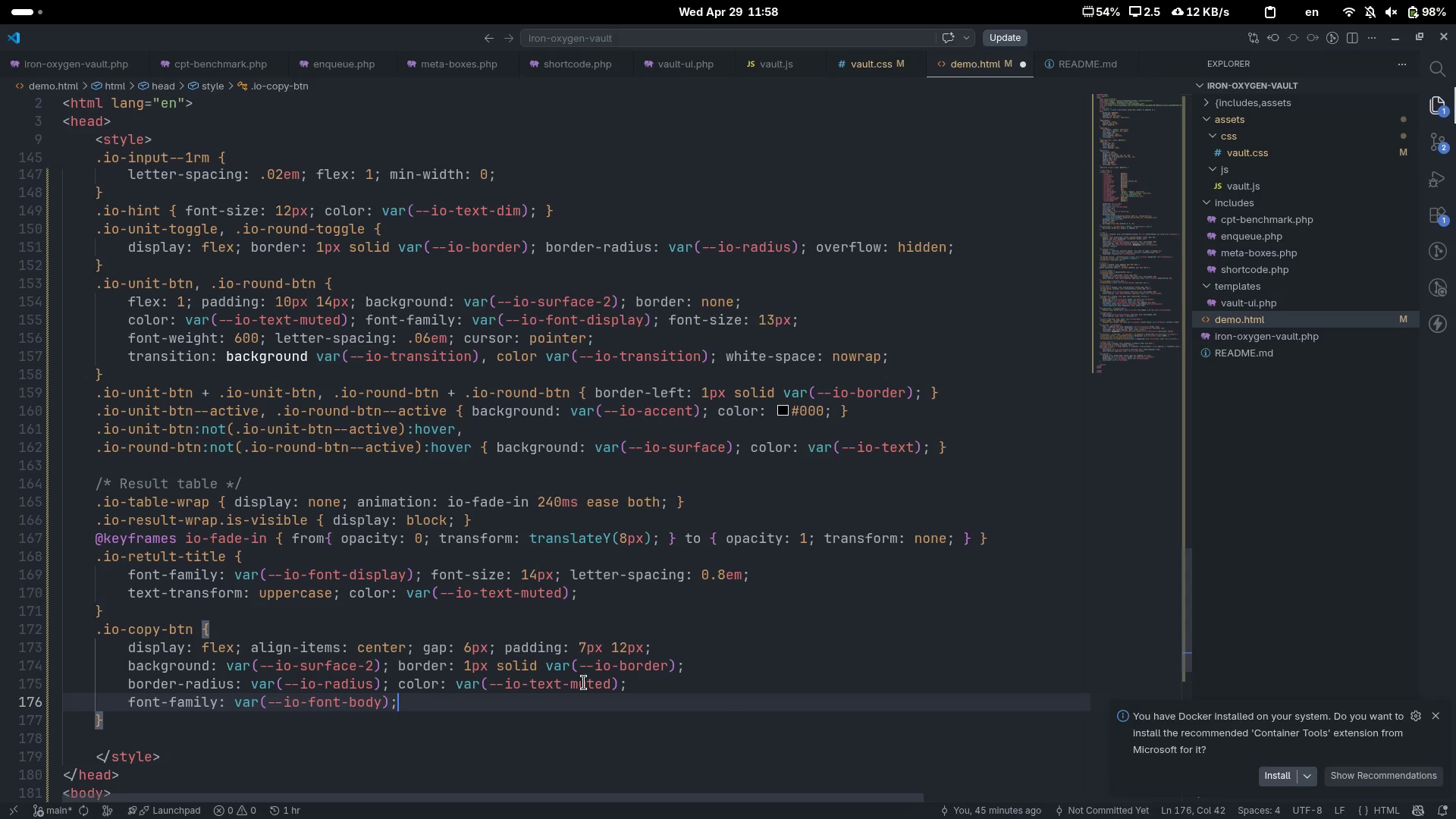 
type( font)
 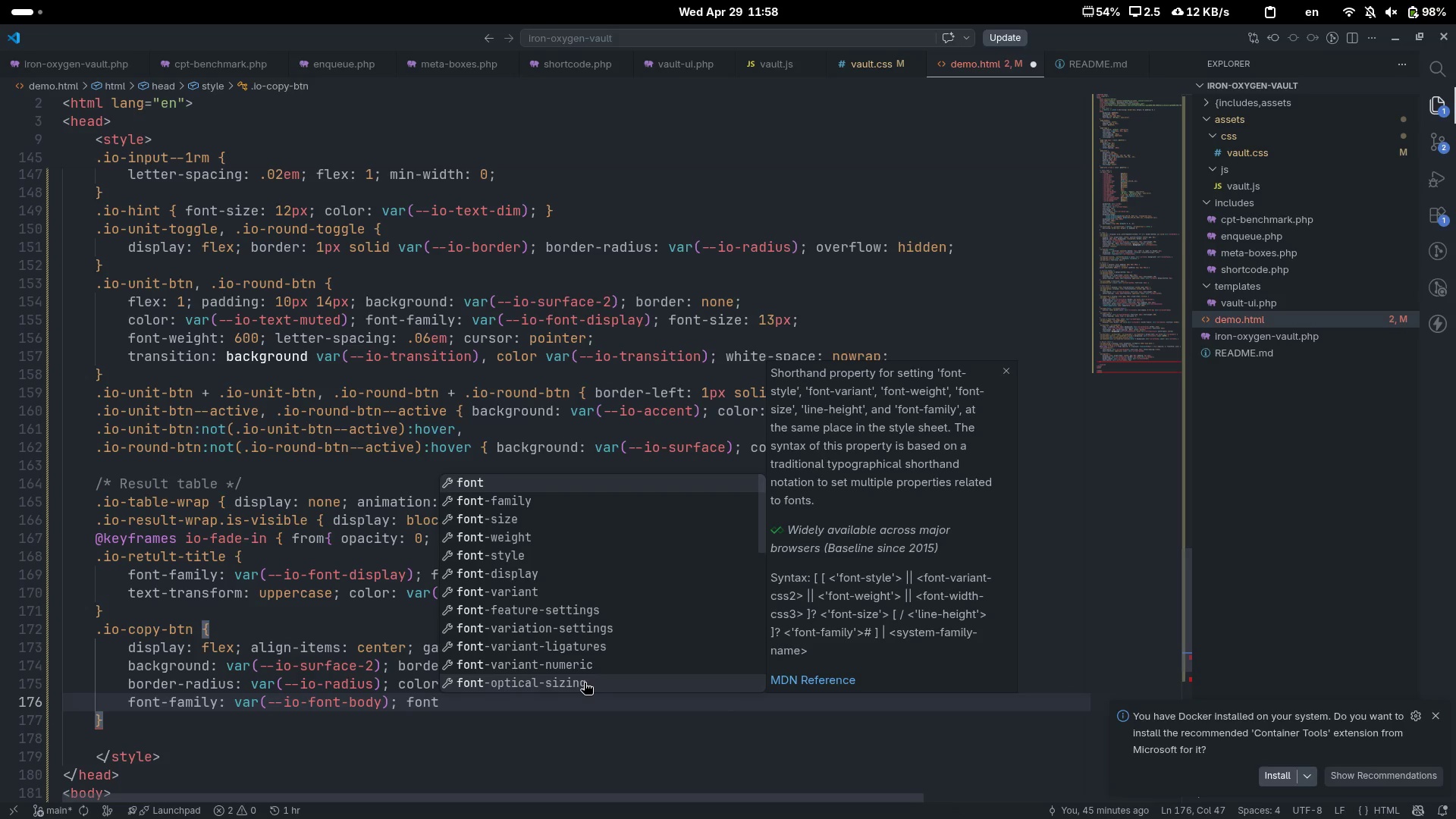 
key(ArrowDown)
 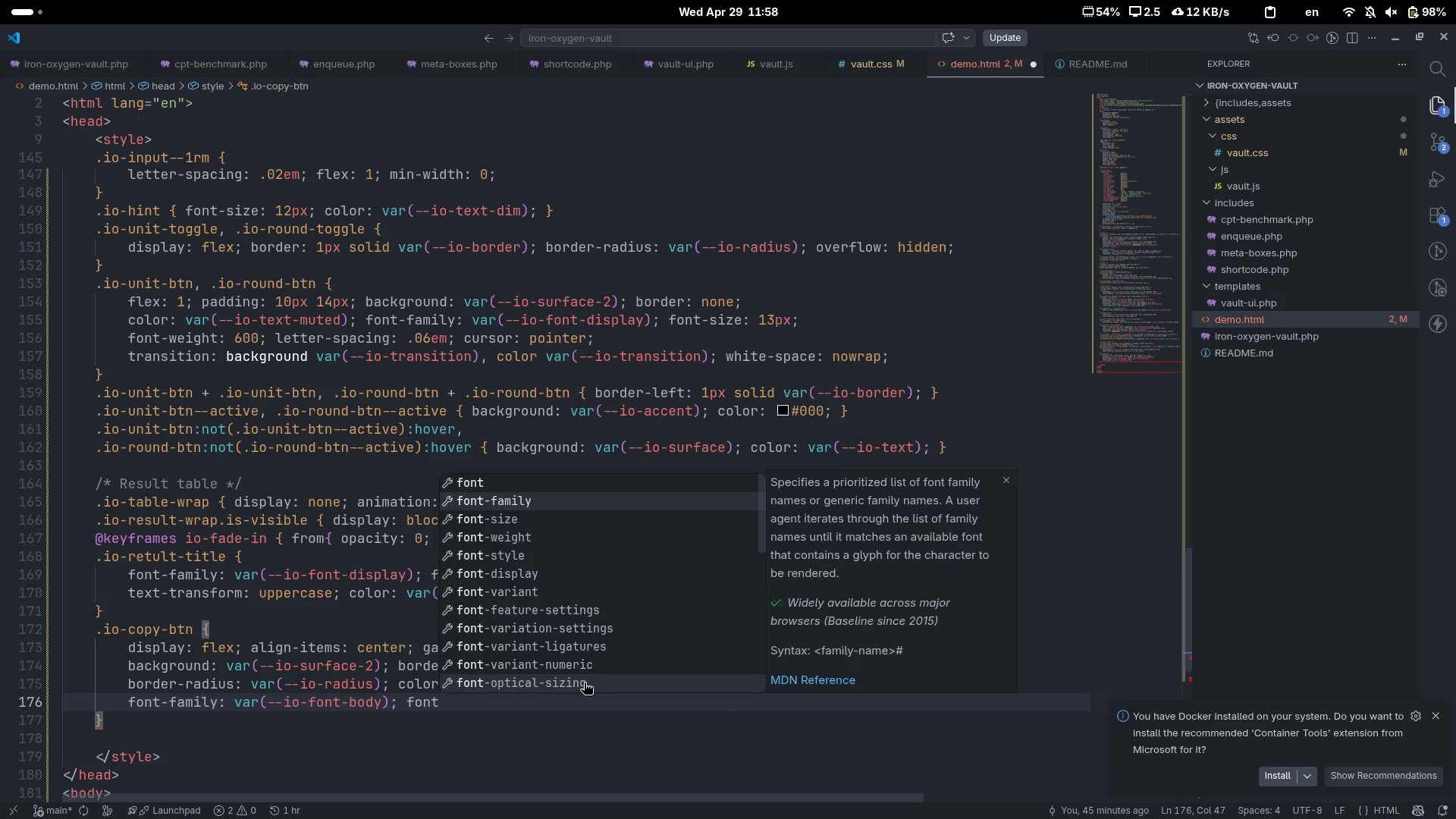 
key(ArrowDown)
 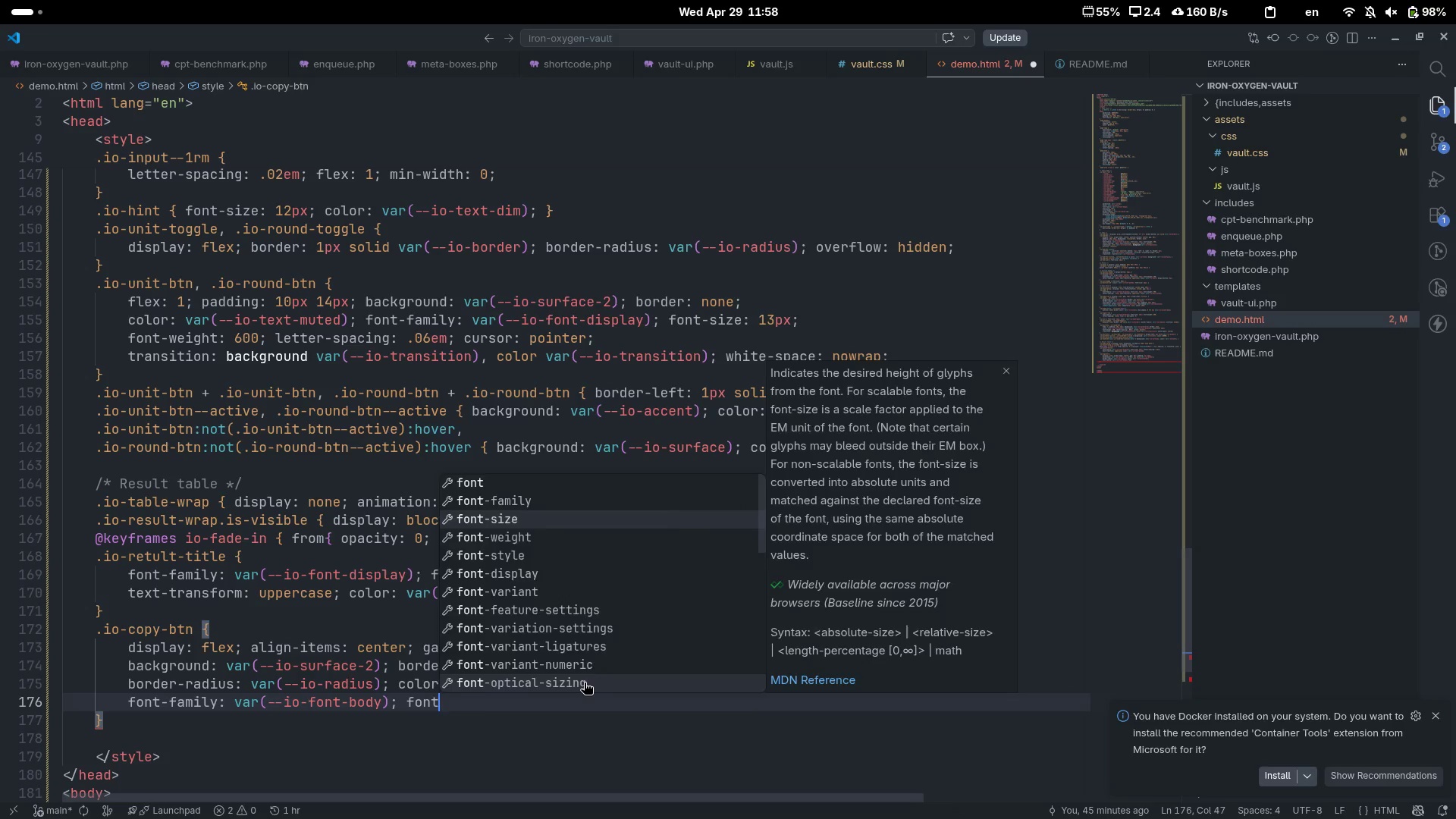 
key(Enter)
 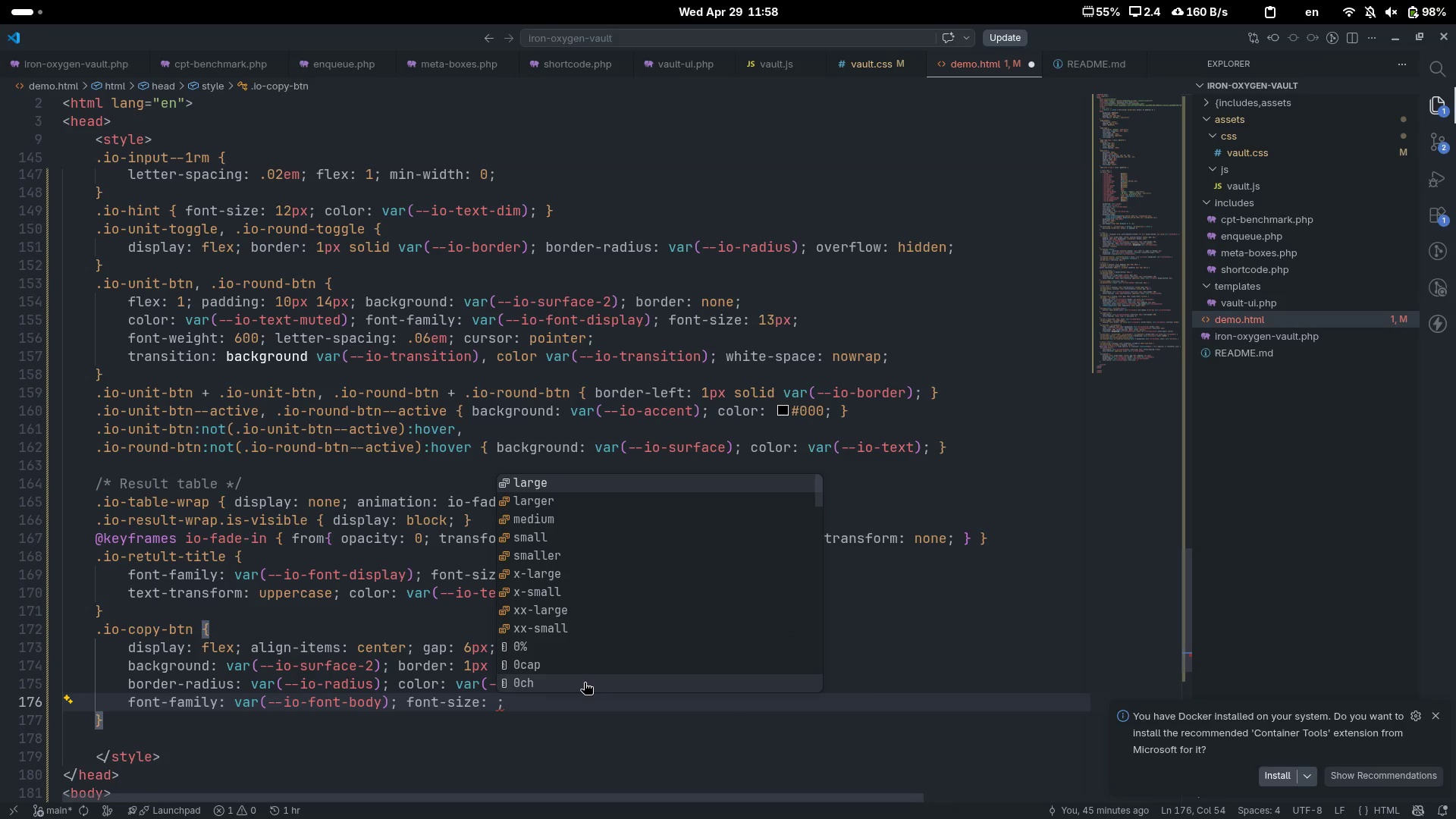 
type(12px)
 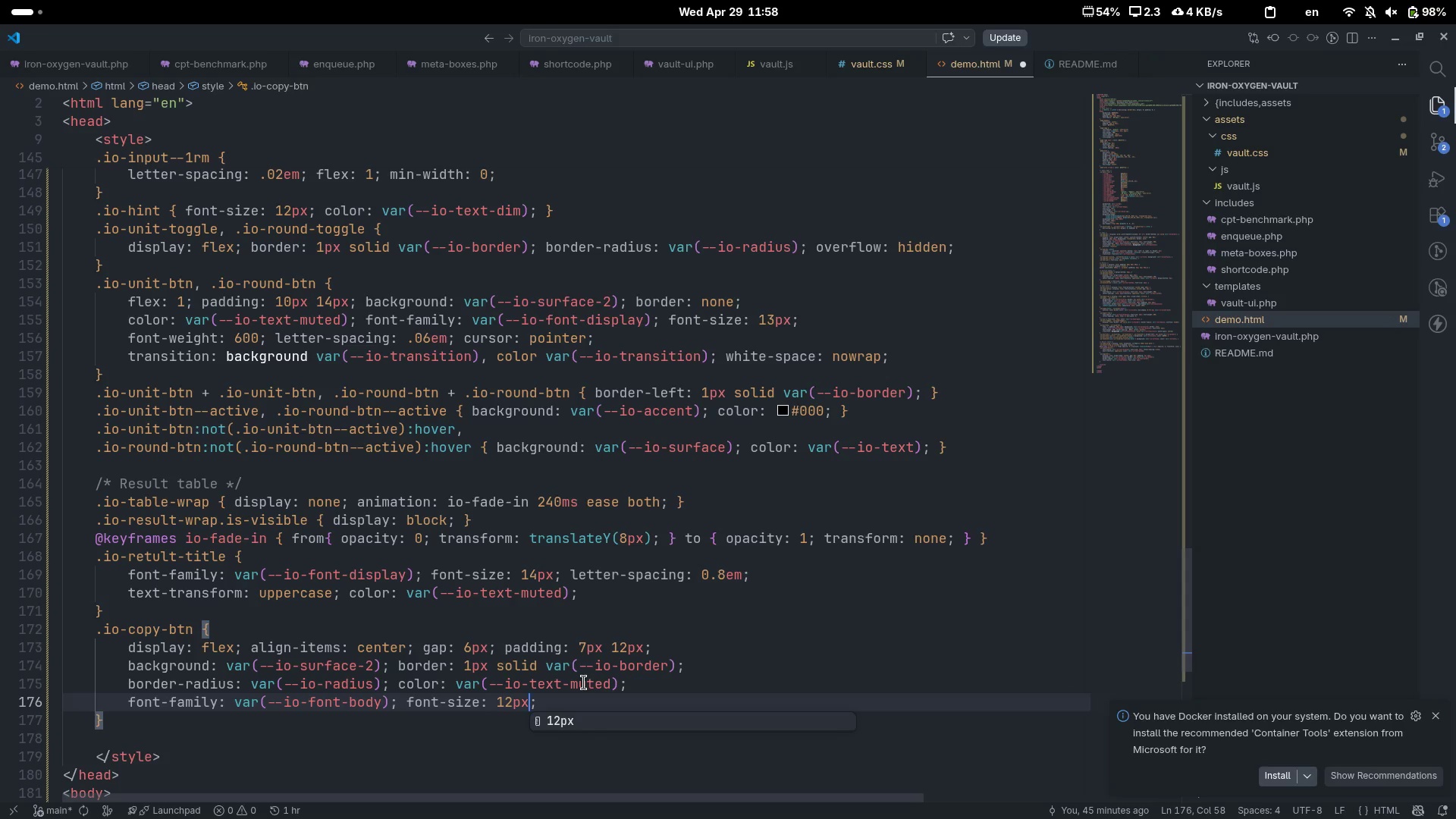 
key(ArrowRight)
 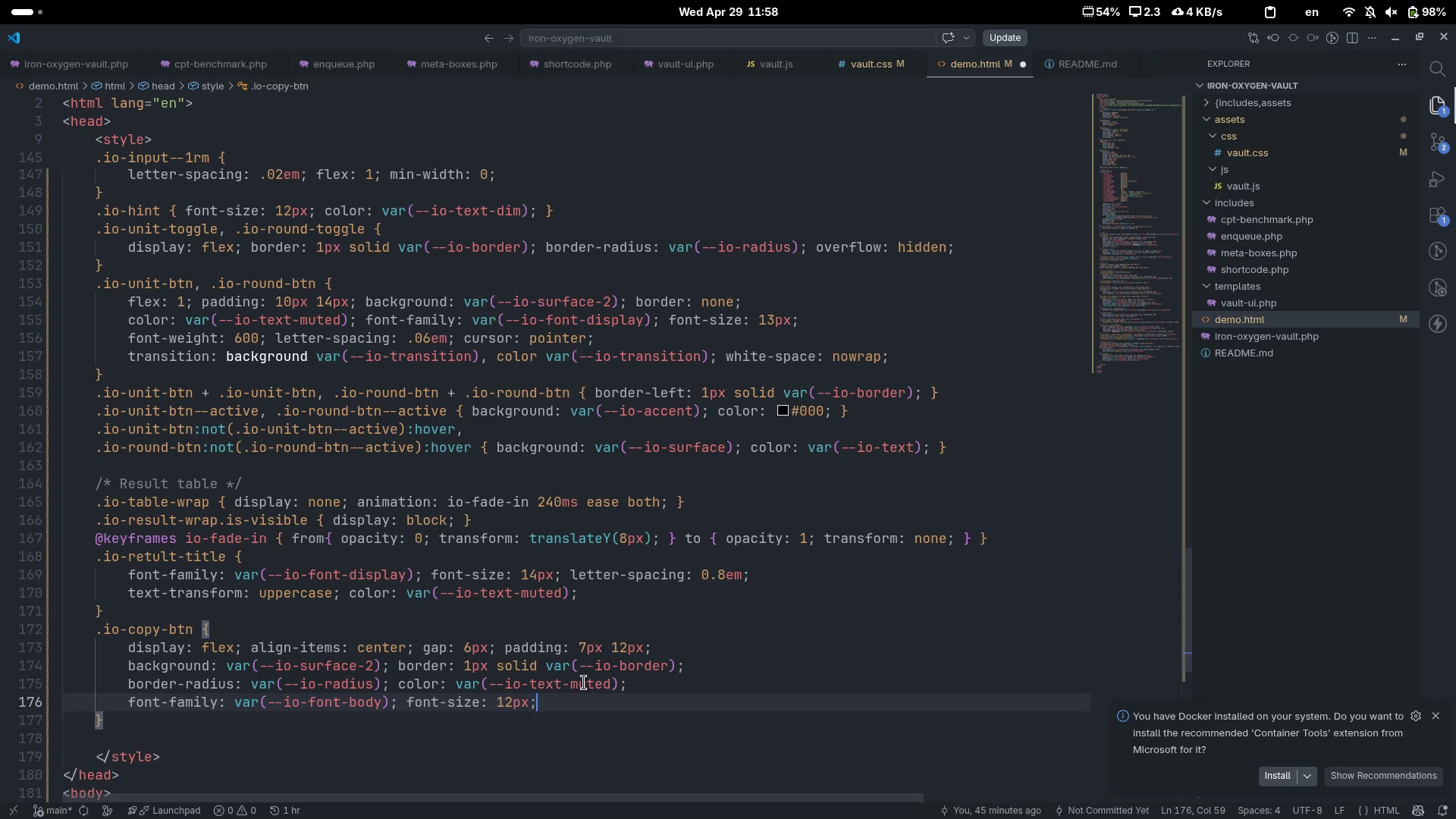 
type( curso)
key(Tab)
type(point)
key(Tab)
 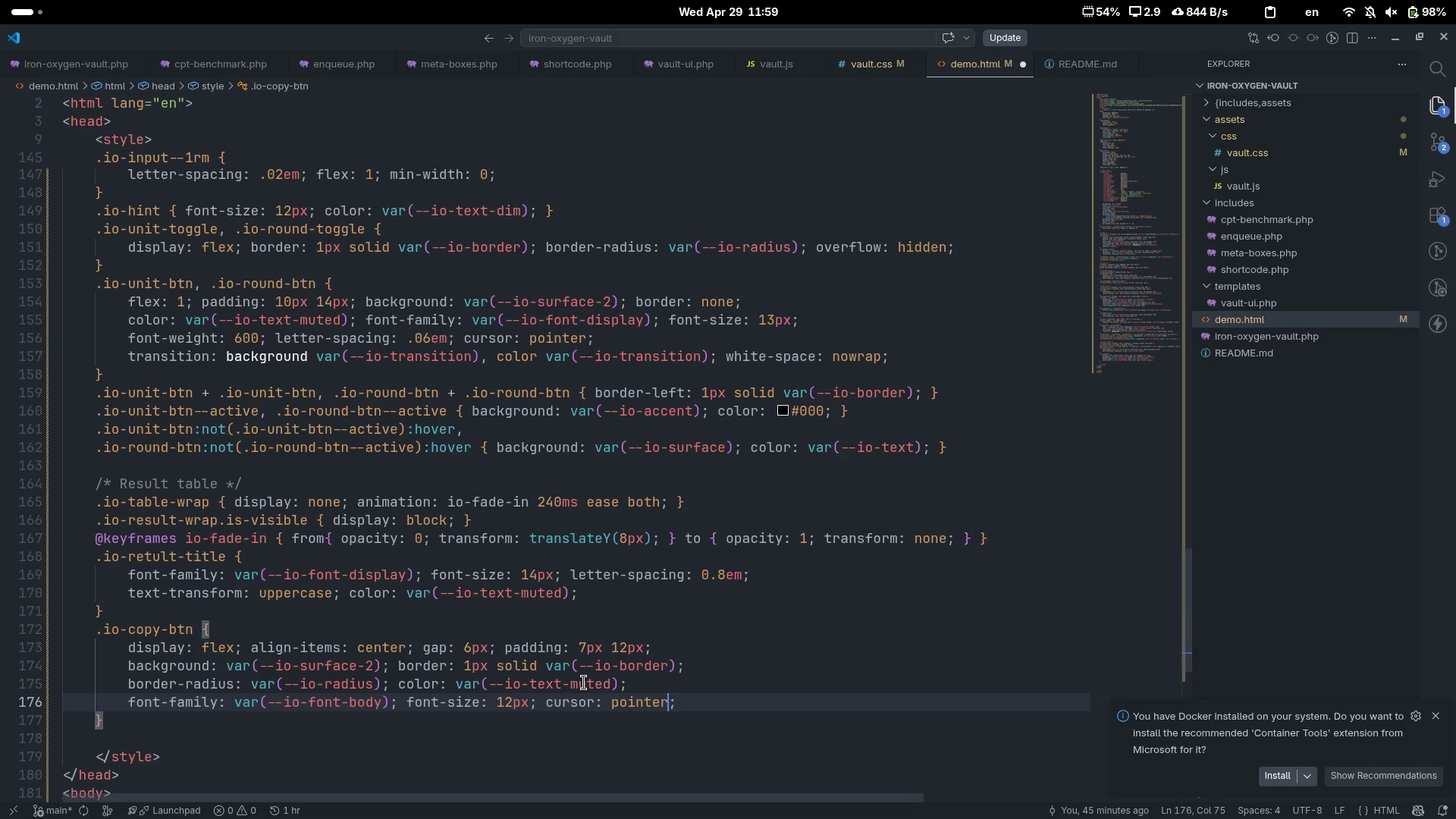 
key(ArrowRight)
 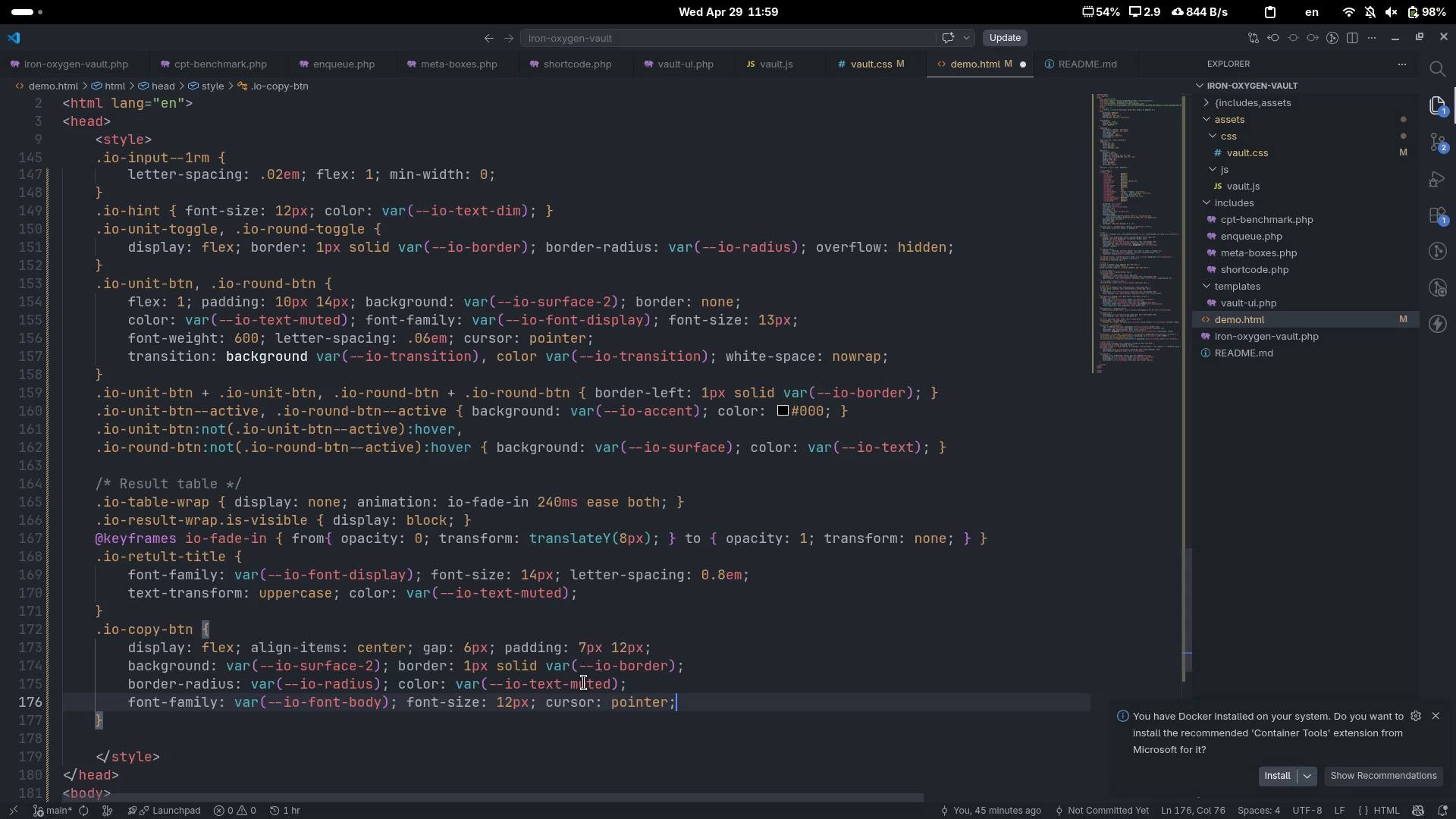 
key(Enter)
 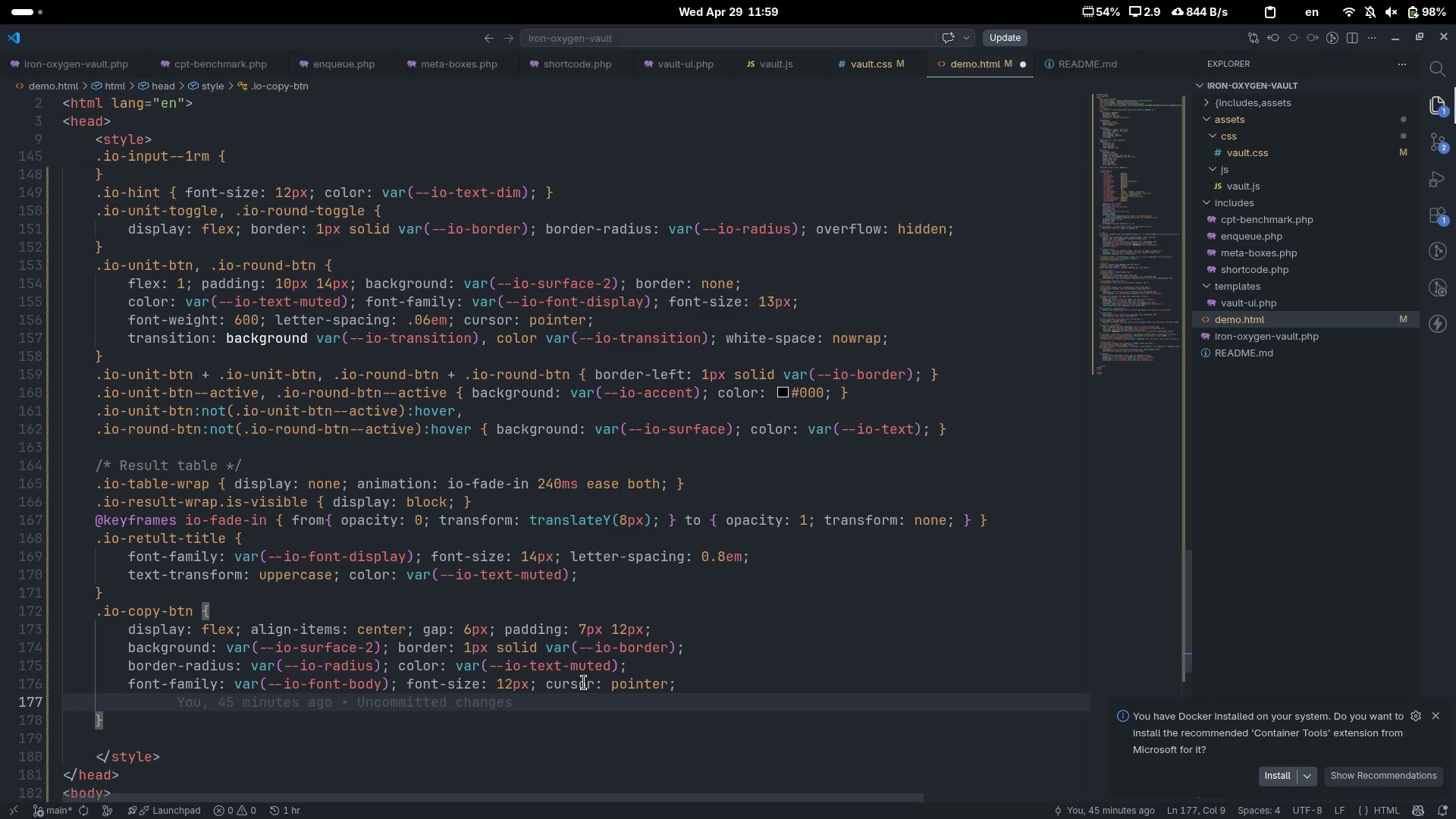 
type(transi)
key(Tab)
type(all ver)
key(Backspace)
key(Backspace)
type(ar)
key(Tab)
type(--io-transi)
key(Tab)
 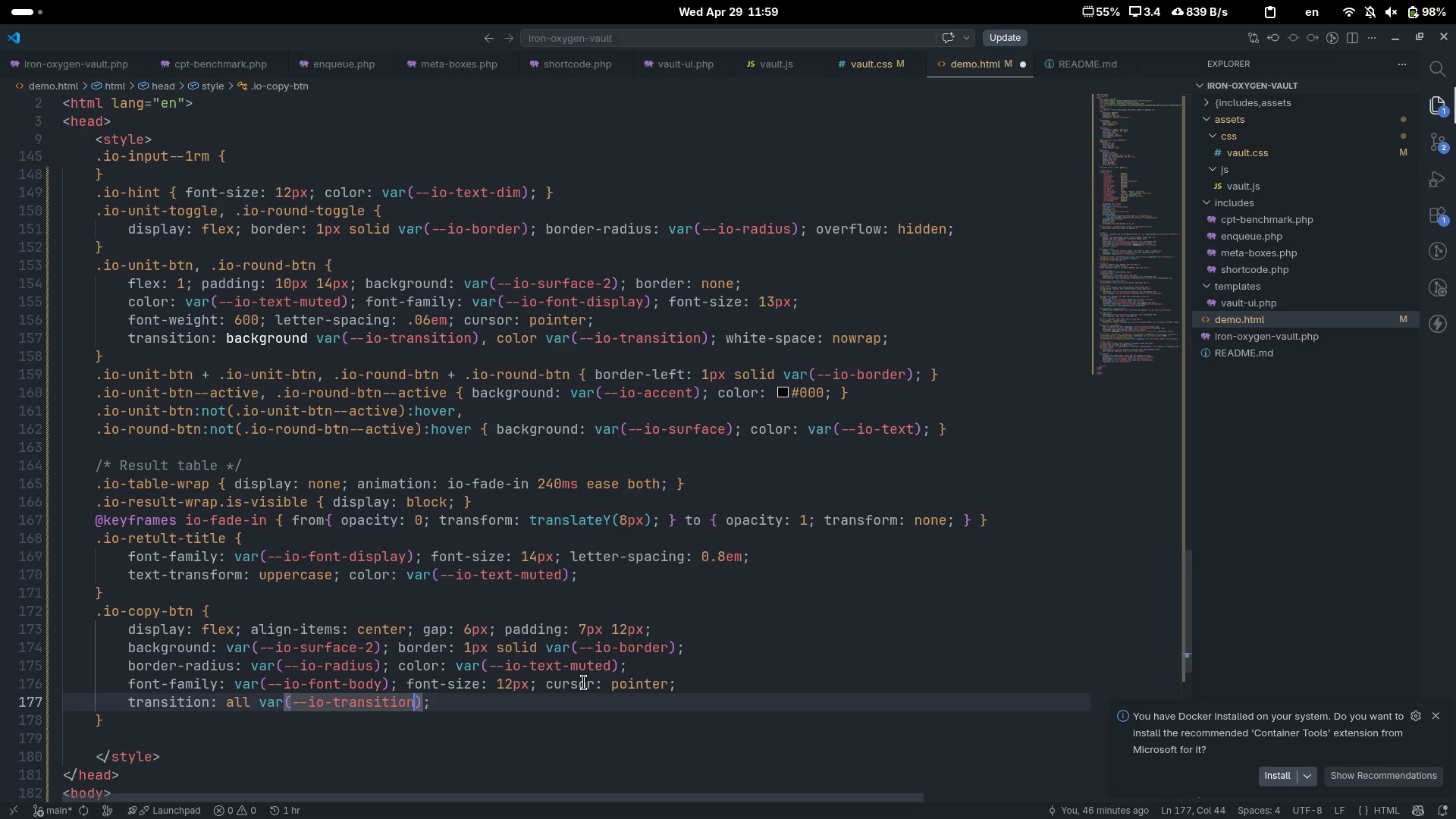 
key(Control+ArrowRight)
 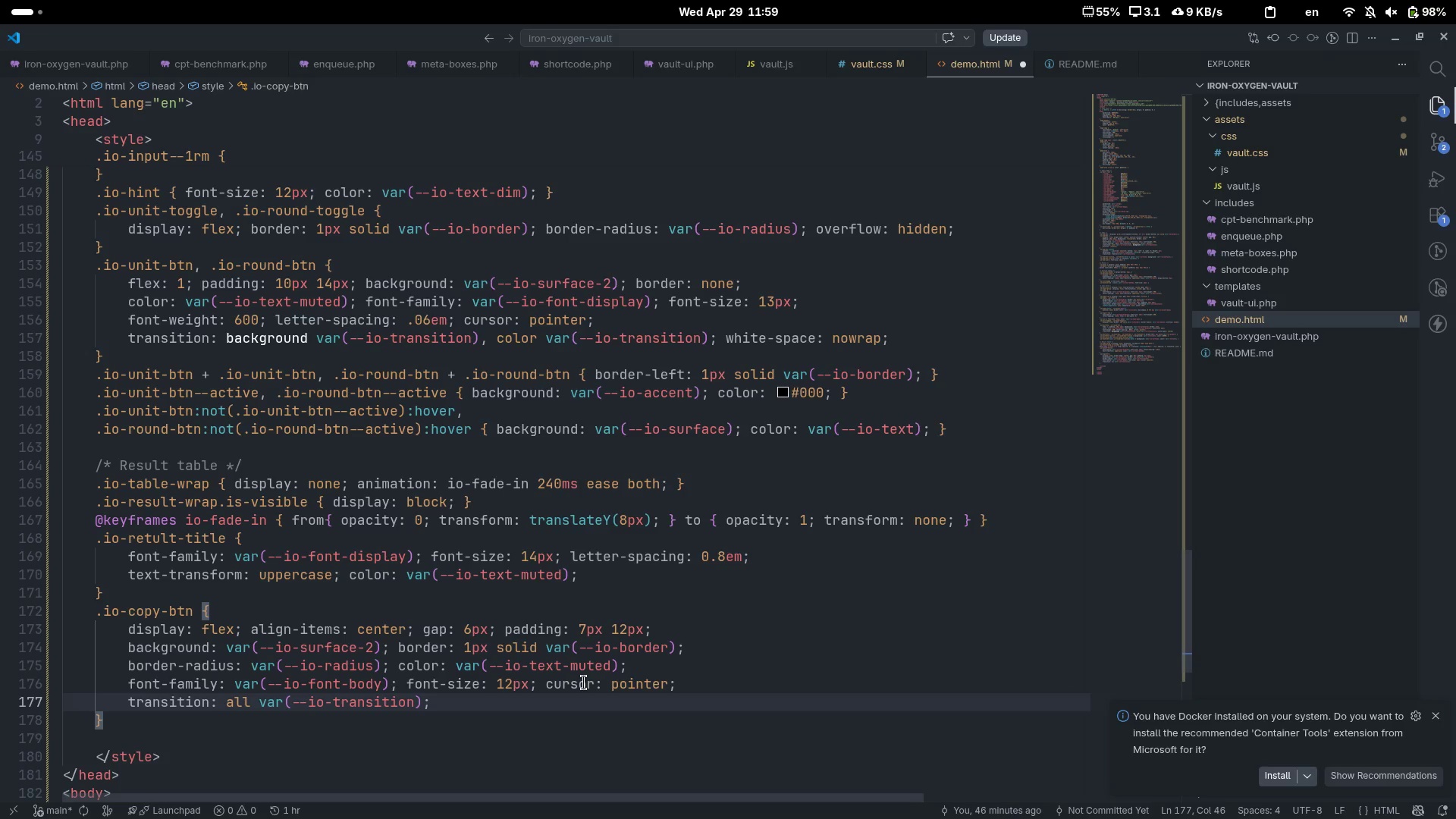 
key(ArrowDown)
 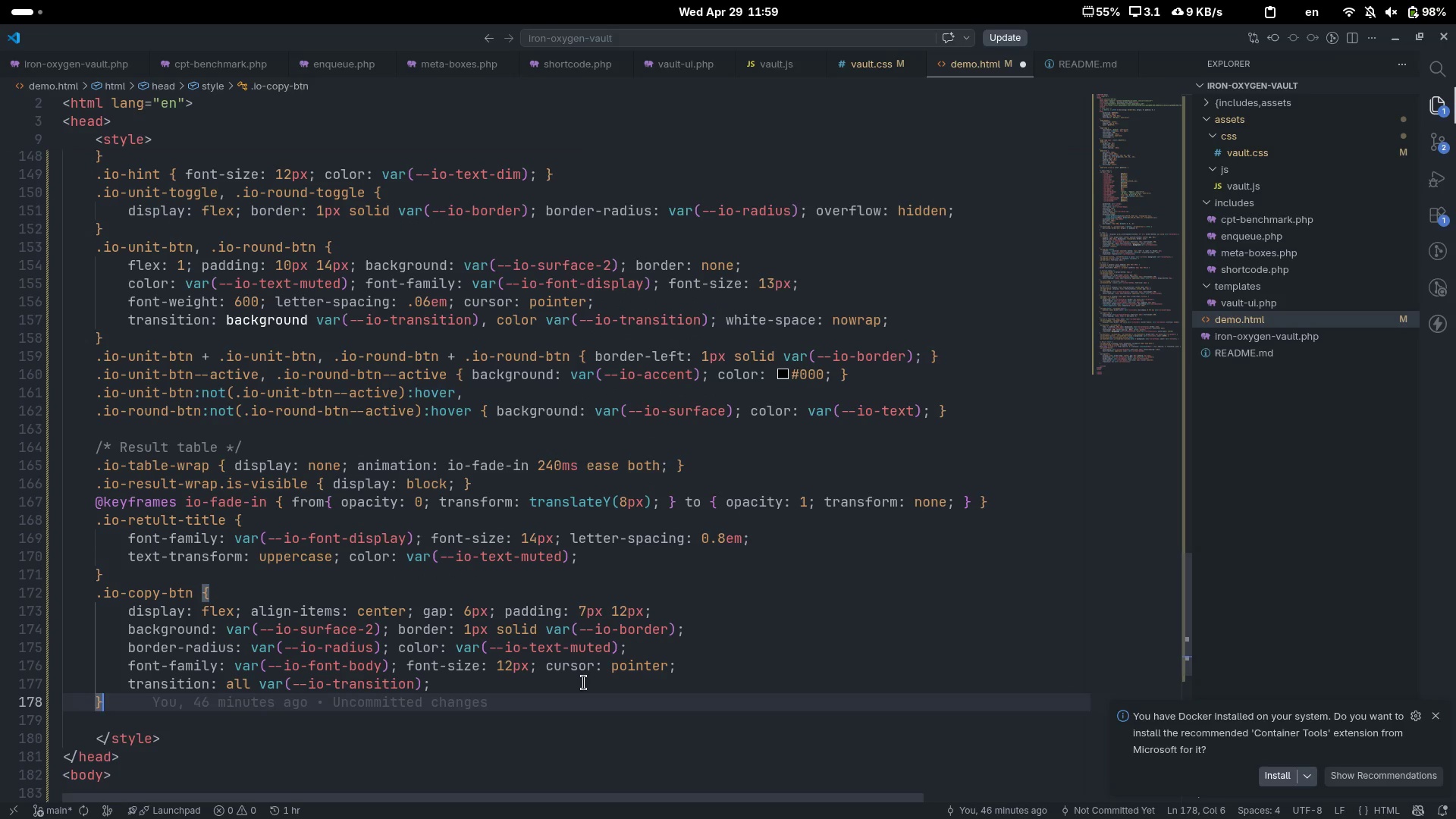 
key(Enter)
 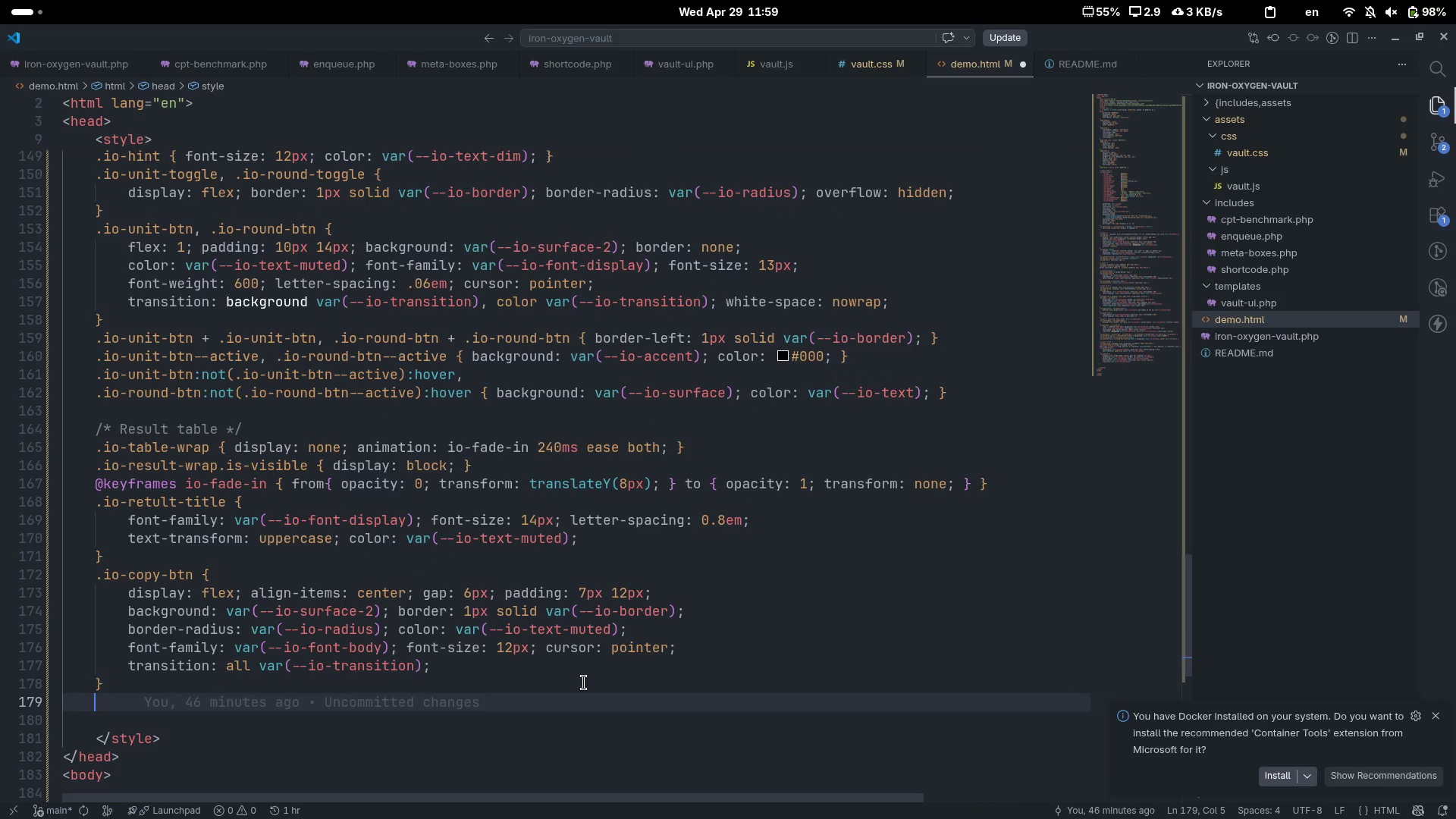 
type(.io-copy-btn:hover()
key(Backspace)
type( { )
 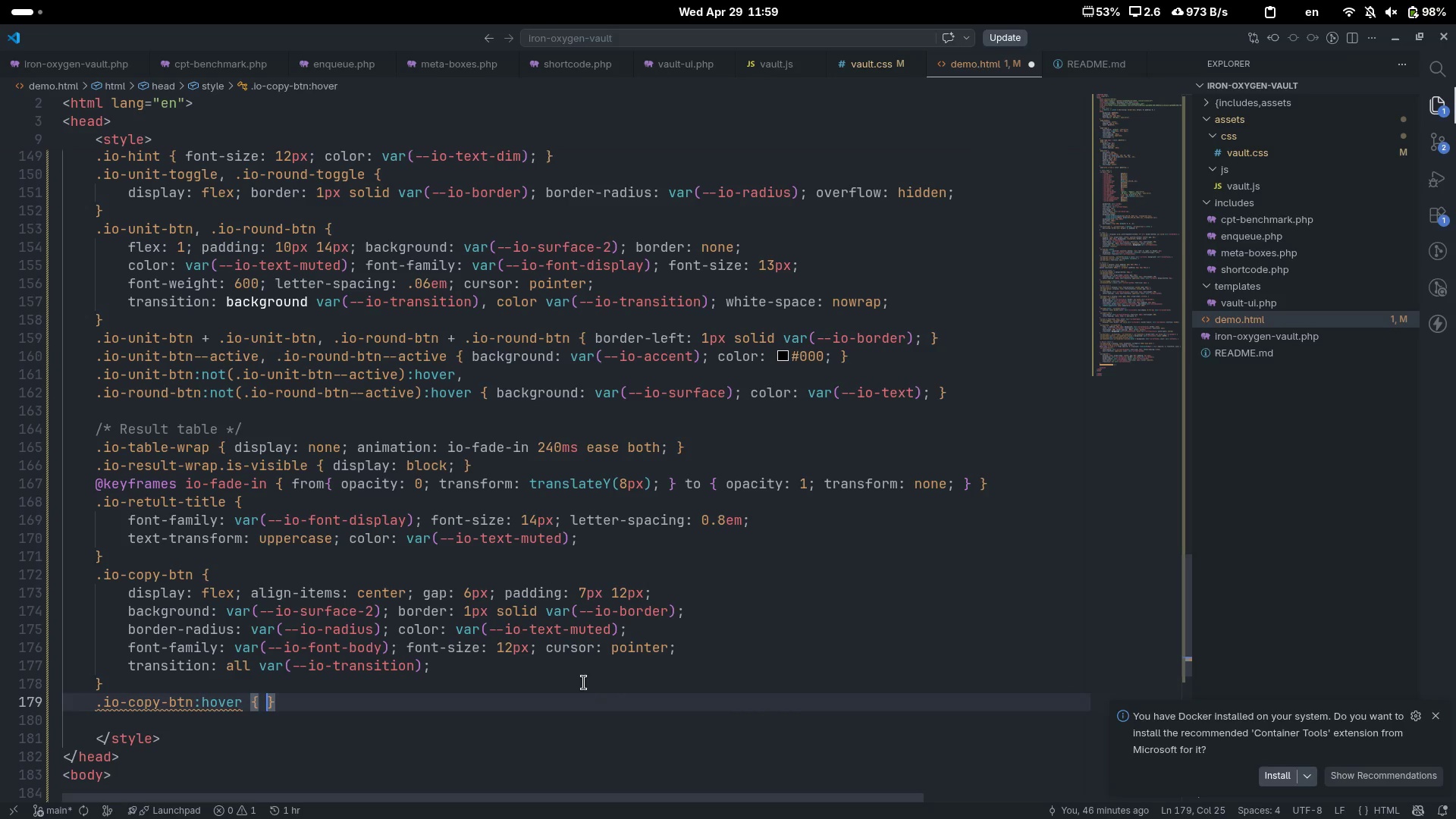 
key(ArrowLeft)
 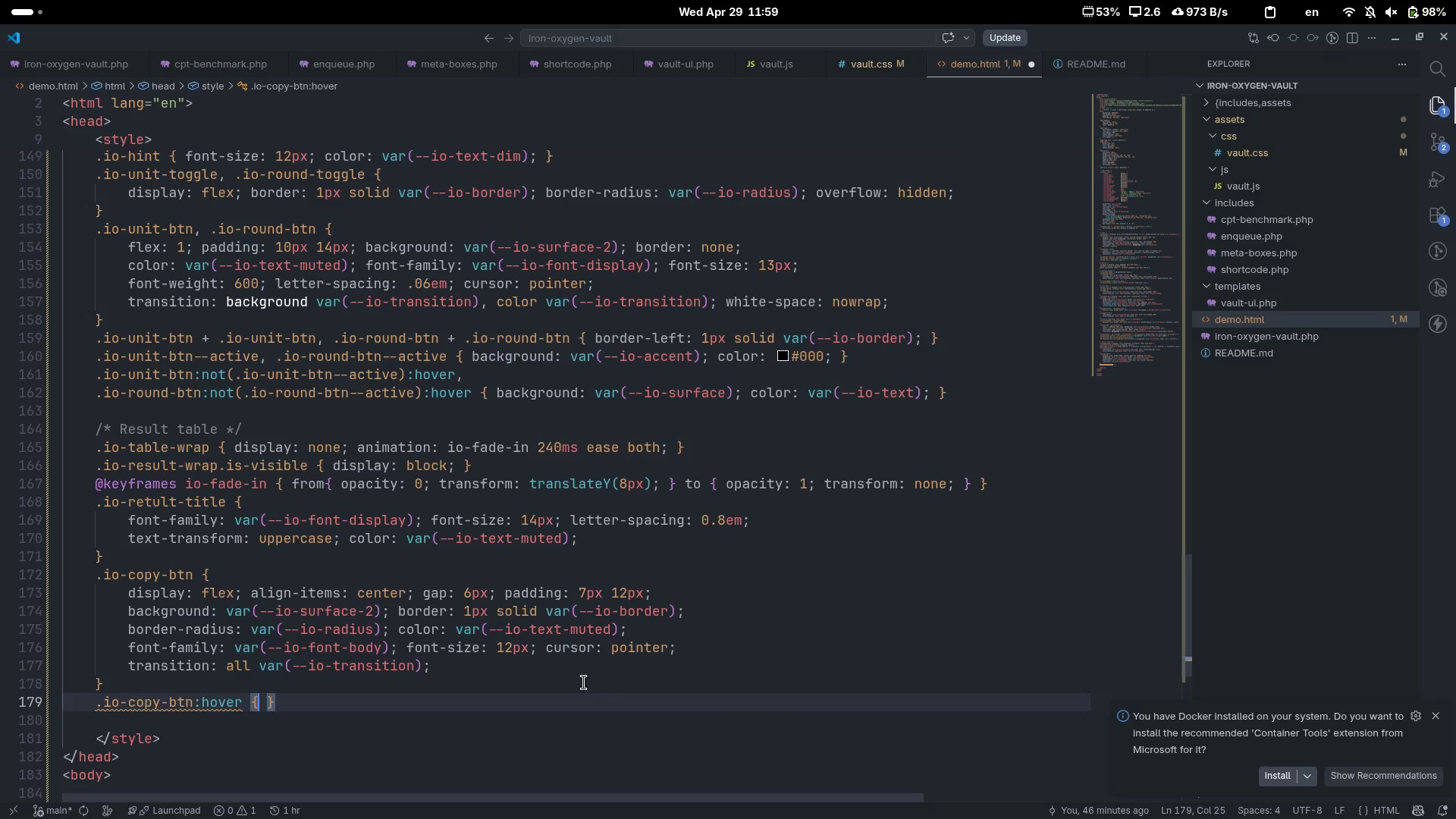 
type( colo)
key(Tab)
type(vr)
key(Tab)
type(--io-text)
key(Tab)
 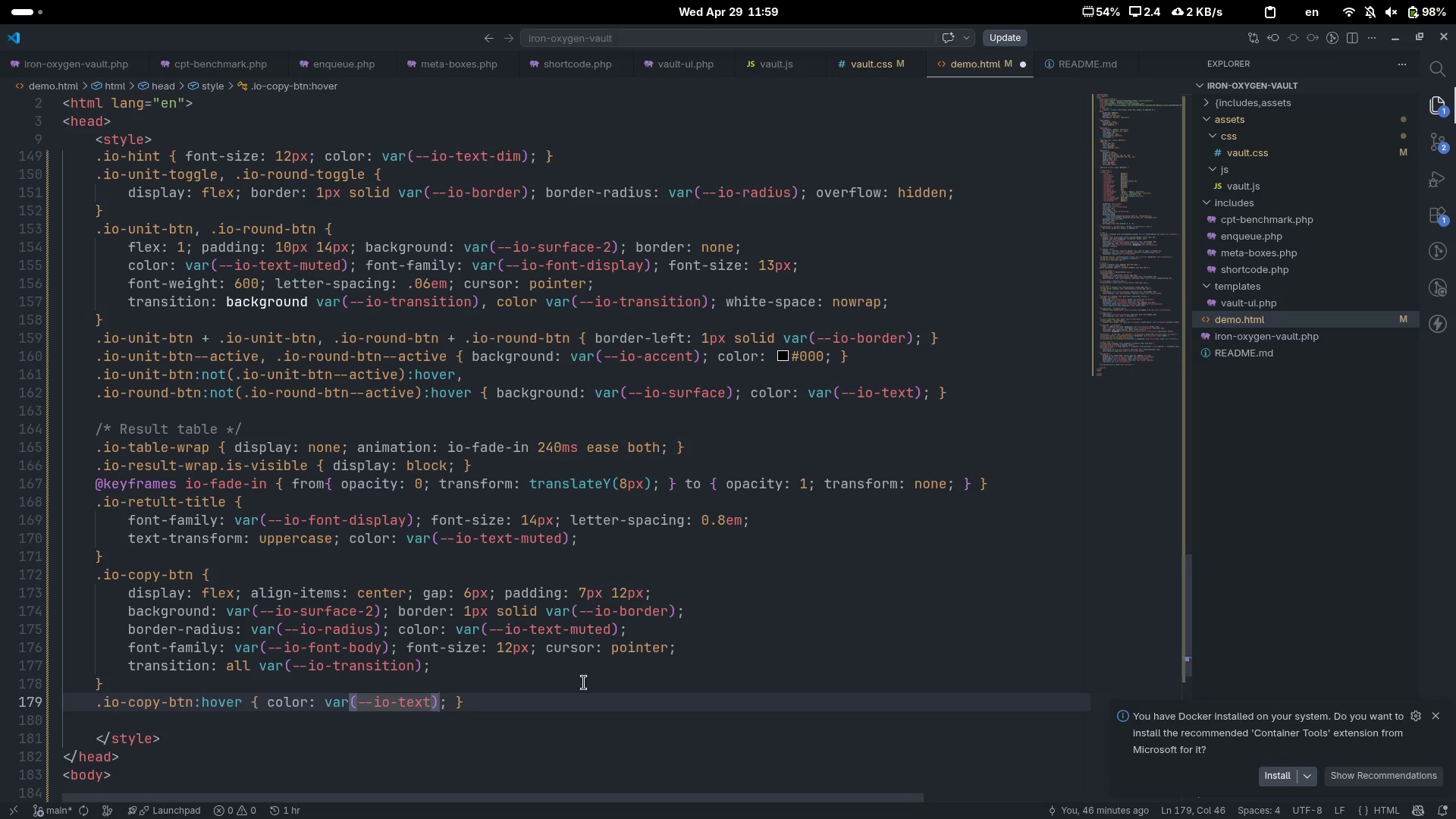 
key(ArrowRight)
 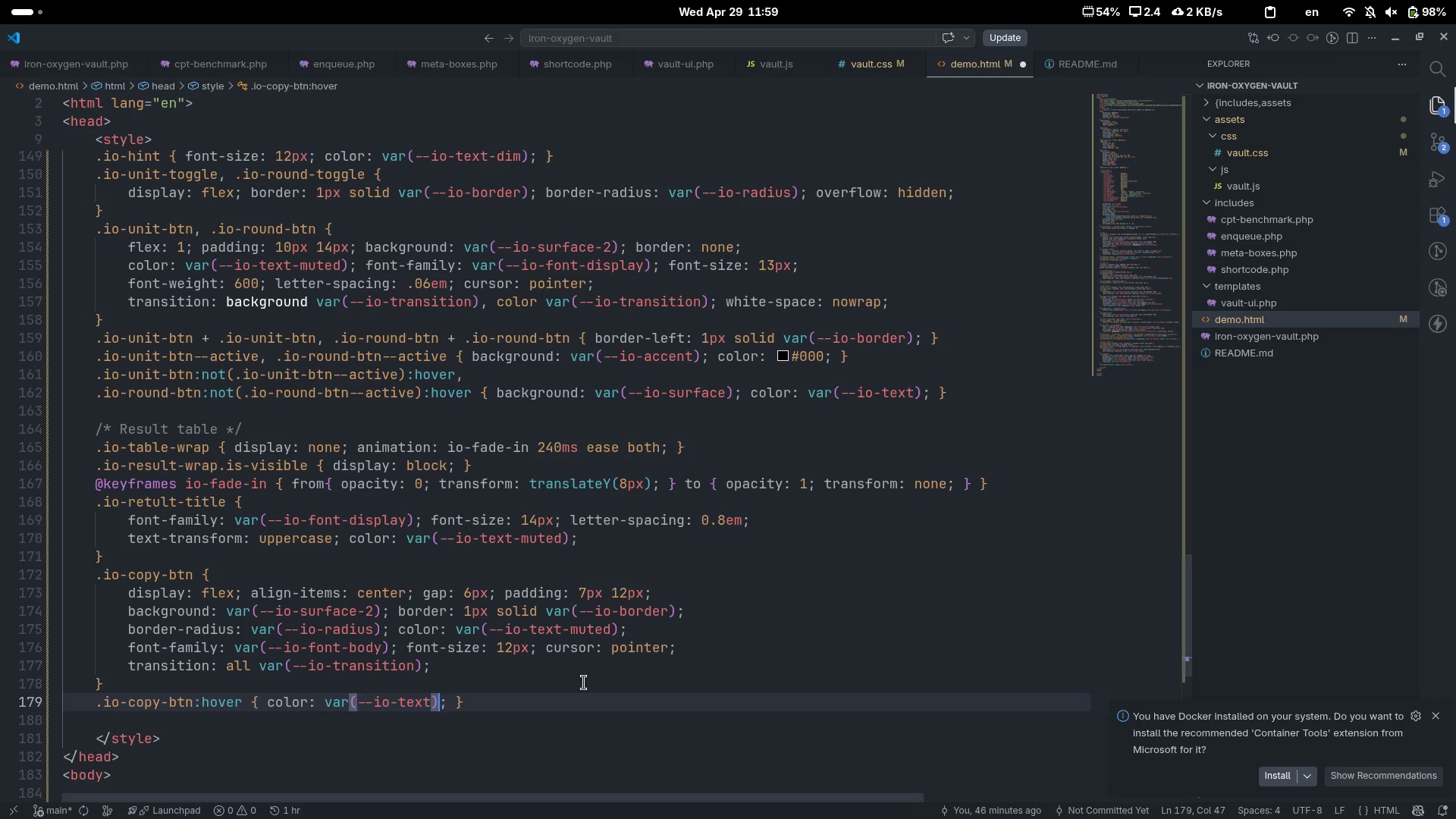 
key(ArrowRight)
 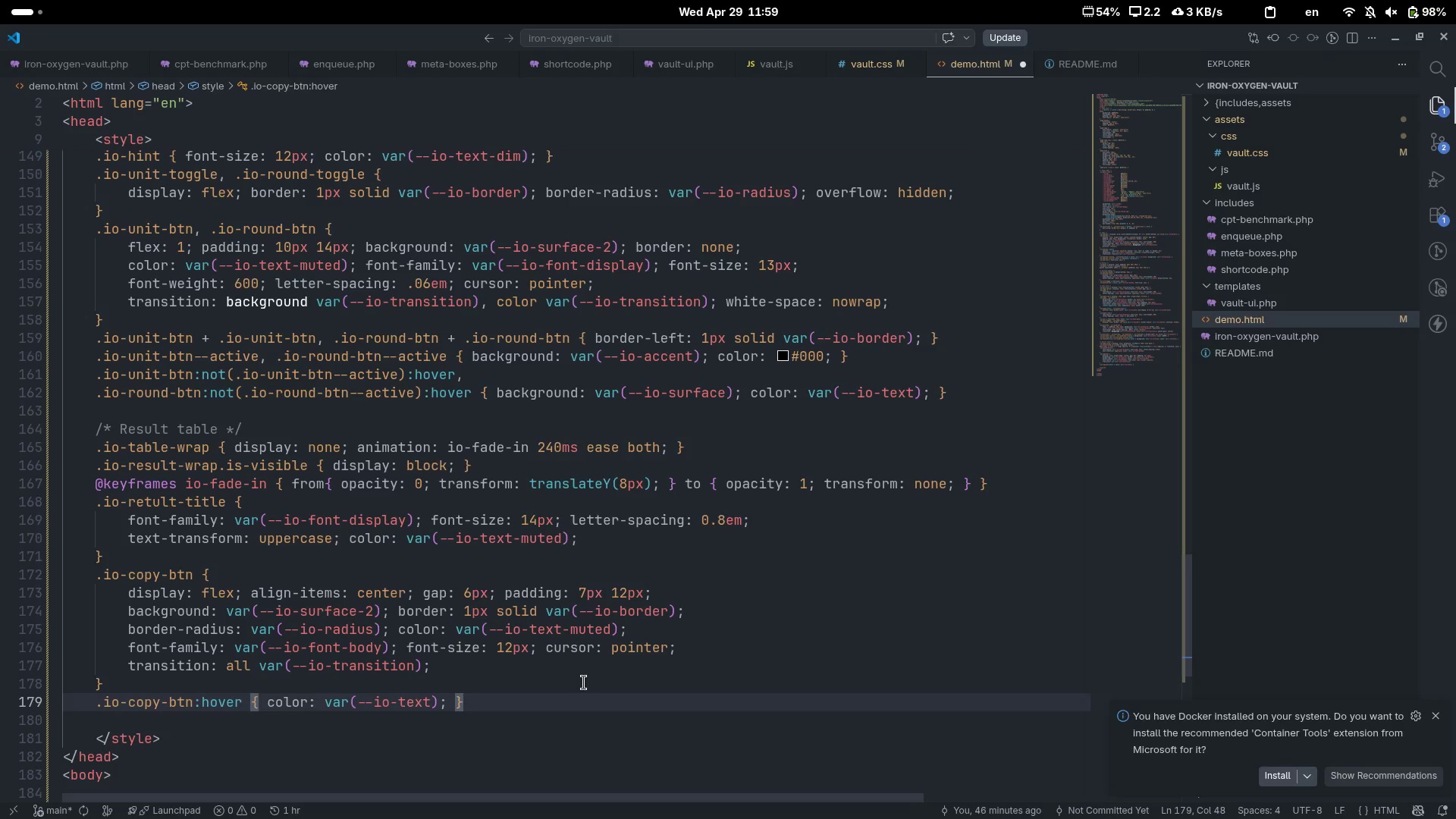 
type( border-colo)
key(Tab)
type(var(---)
key(Backspace)
type(io-tet)
key(Backspace)
type(xt0mu)
key(Backspace)
key(Backspace)
key(Backspace)
type(-mut)
key(Tab)
 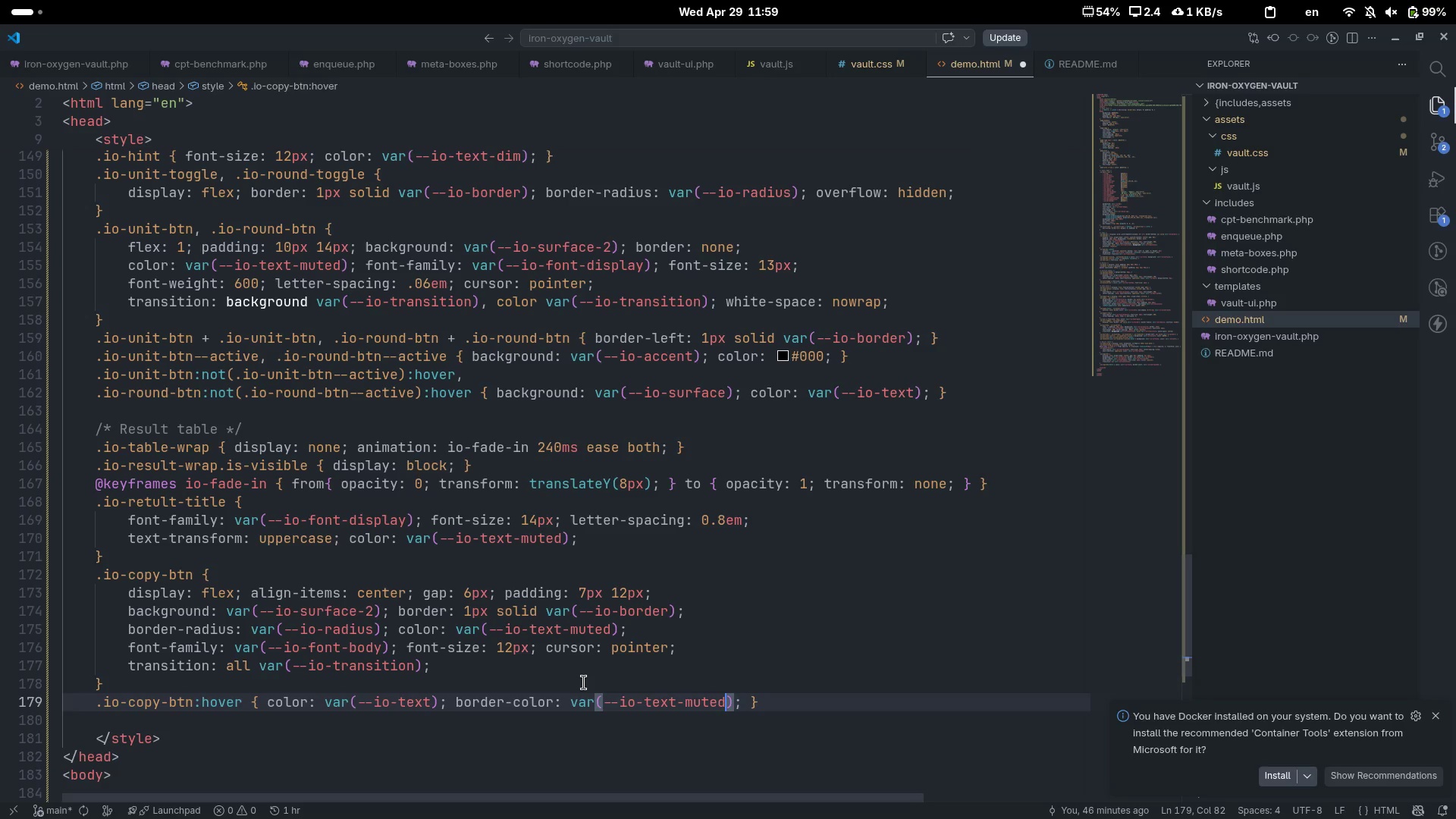 
key(Control+ArrowRight)
 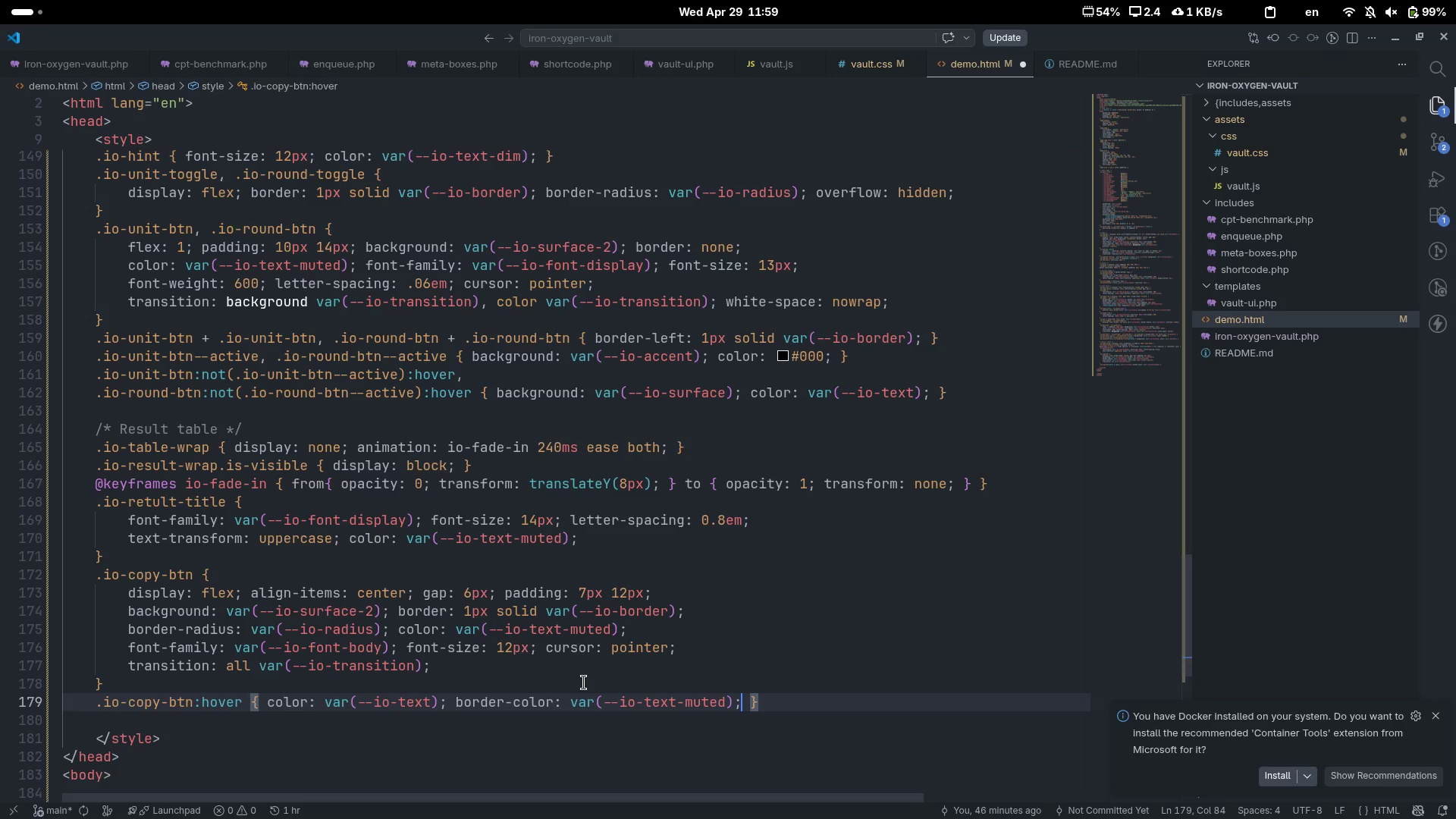 
key(Control+ArrowRight)
 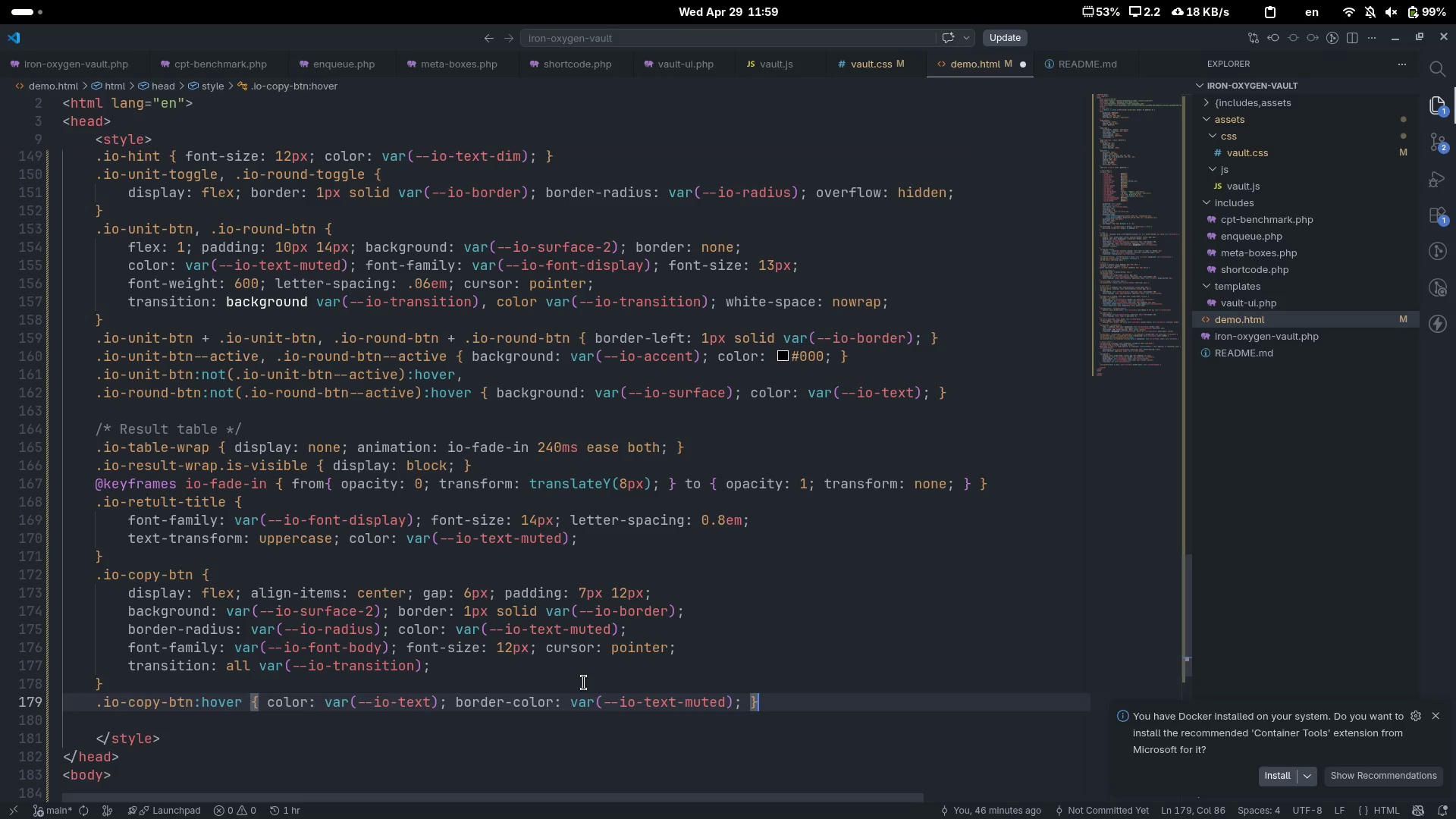 
key(Enter)
 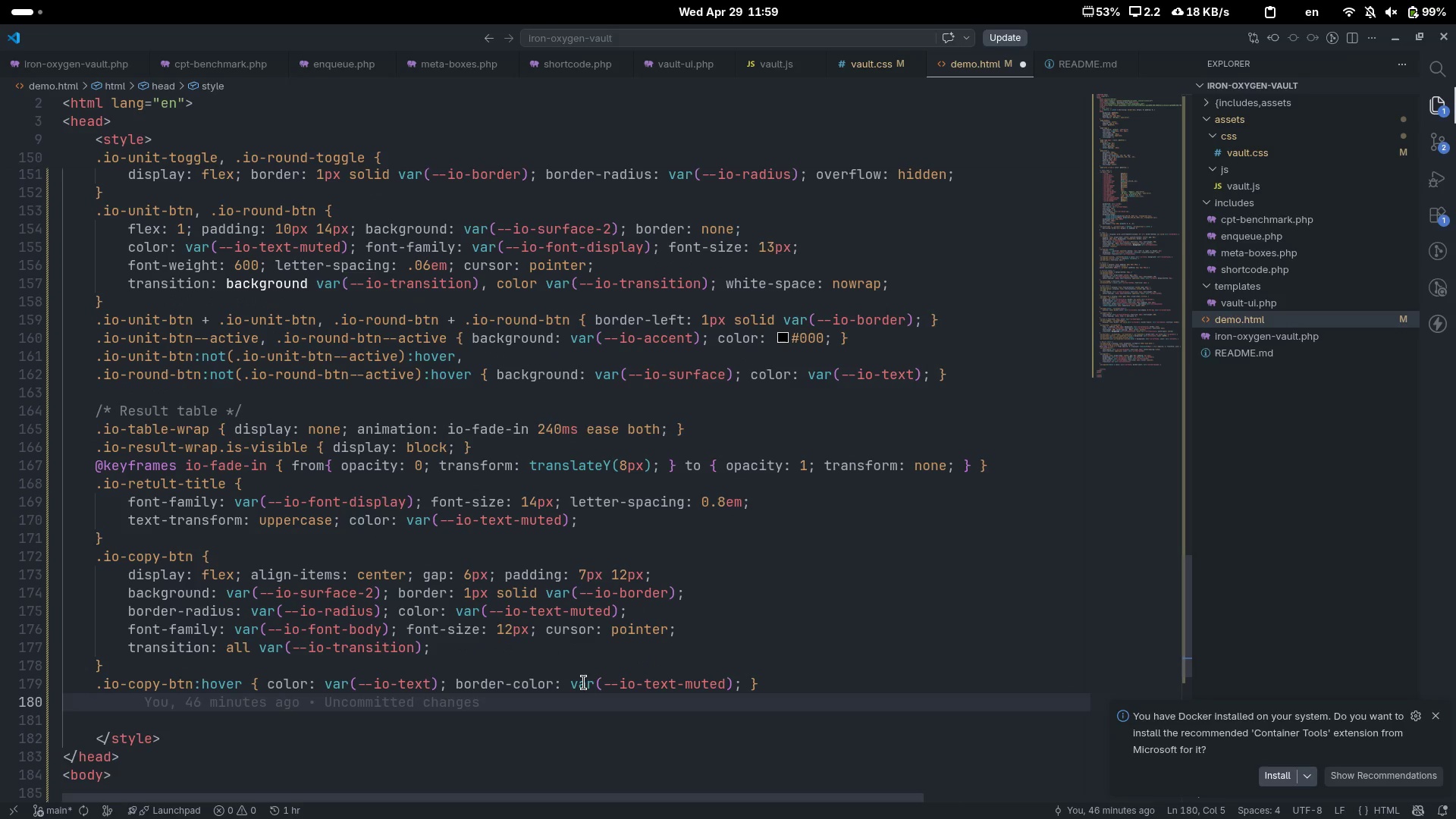 
type(.)
key(Backspace)
type(.io-copy-t)
key(Backspace)
type(btn.copo)
key(Backspace)
type(ied)
key(Backspace)
key(Backspace)
type(e)
key(Backspace)
type(ed { )
 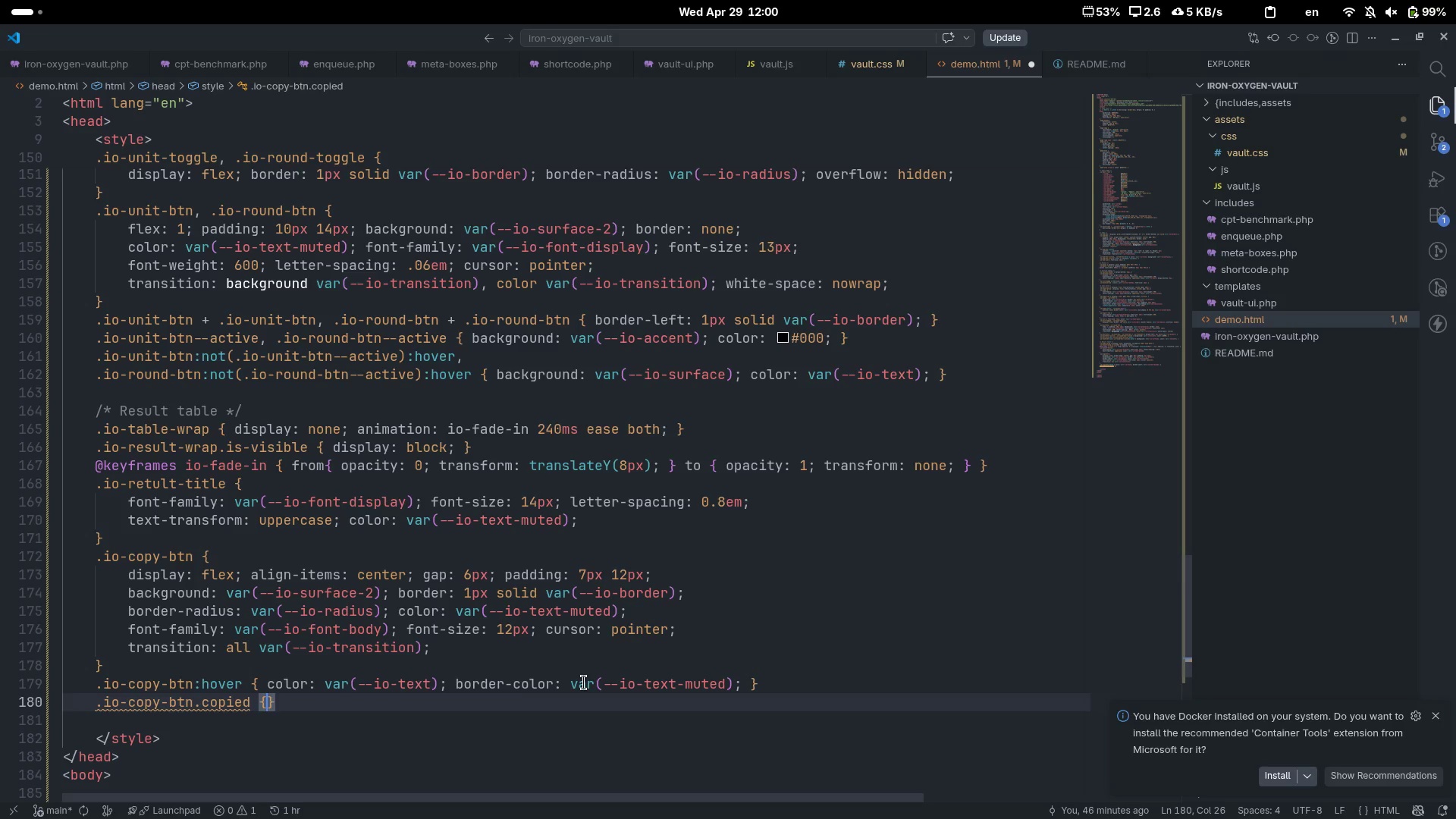 
key(ArrowLeft)
 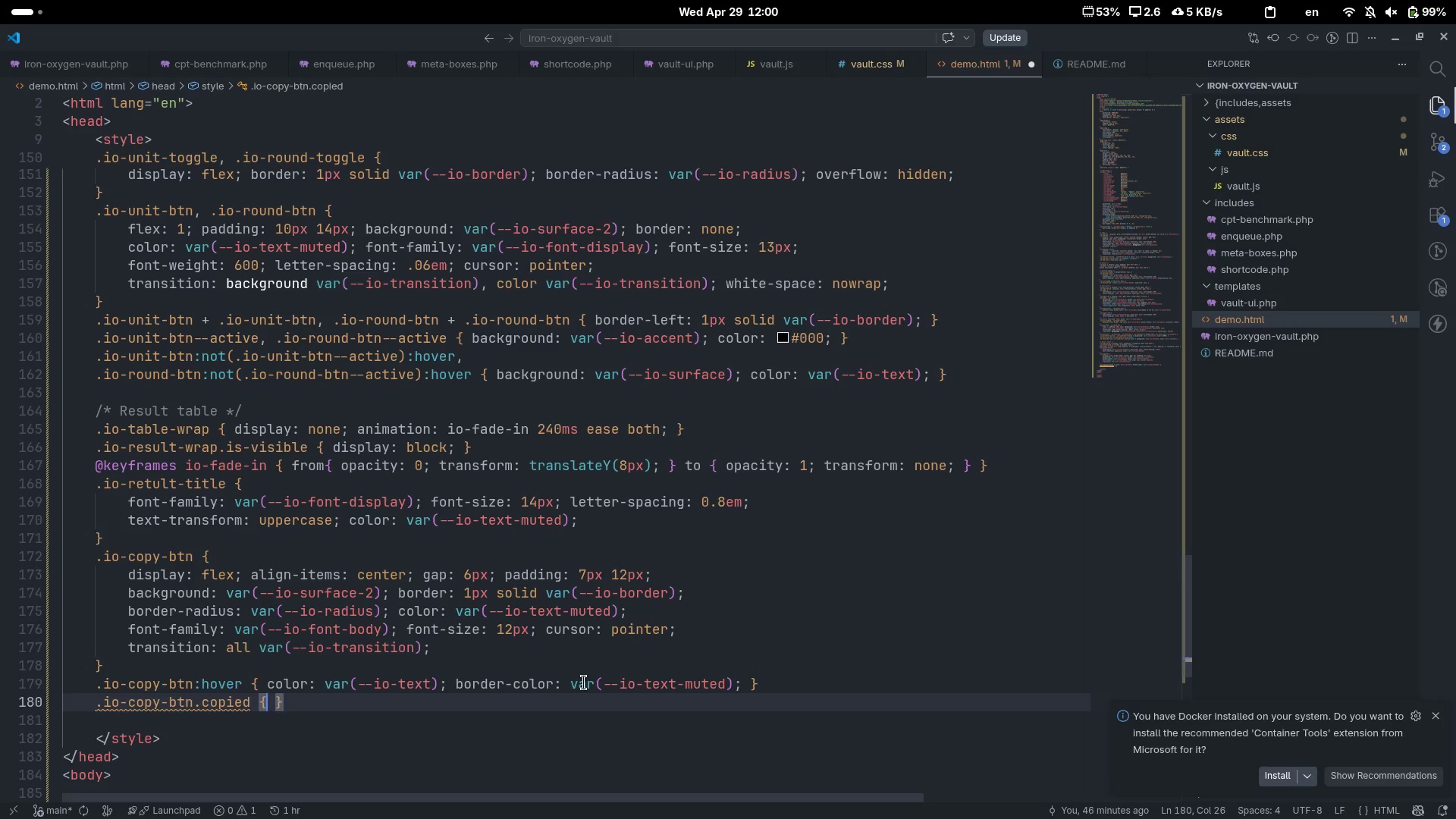 
type( color: var(--io-accen)
key(Tab)
 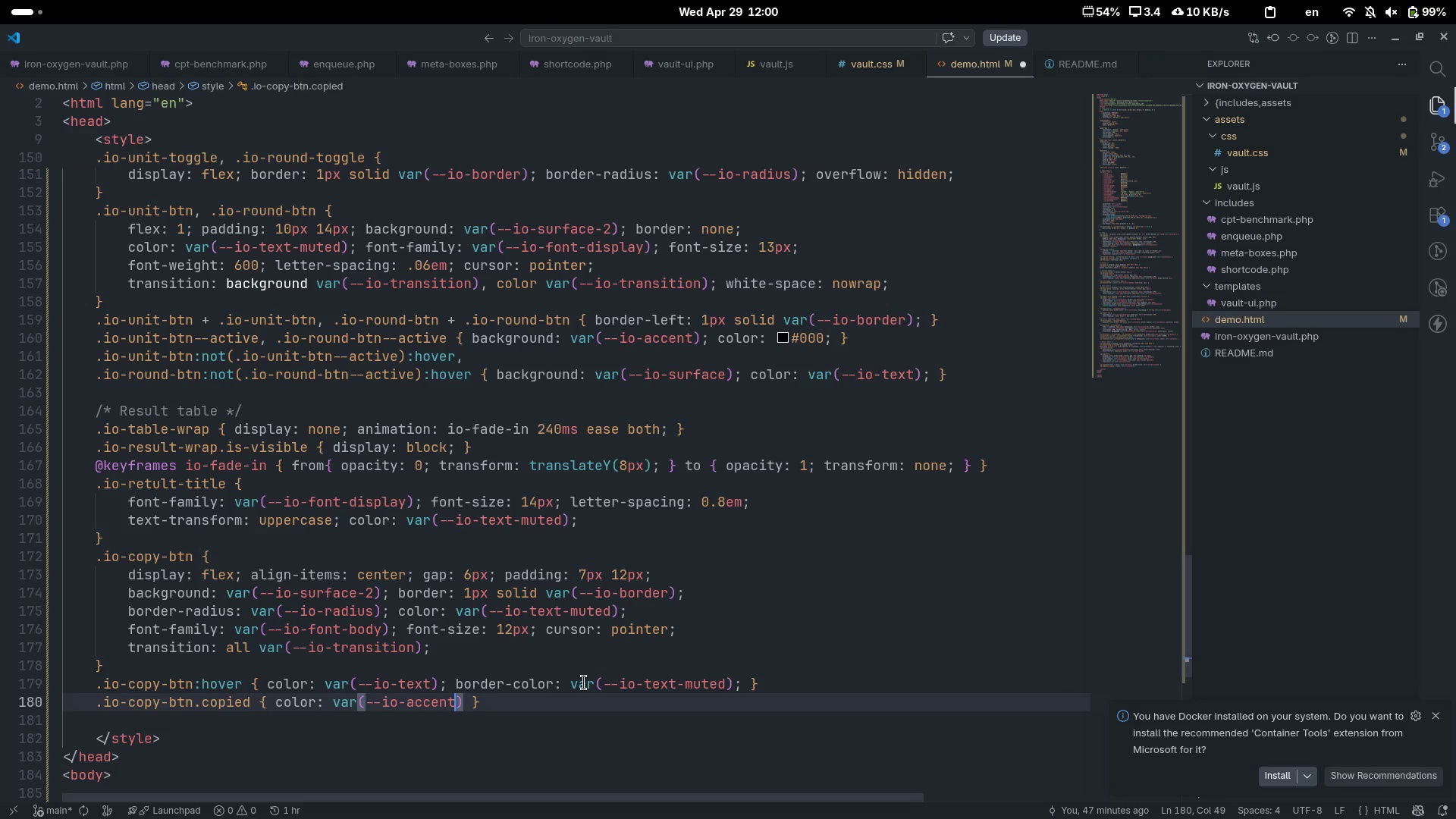 
key(ArrowRight)
 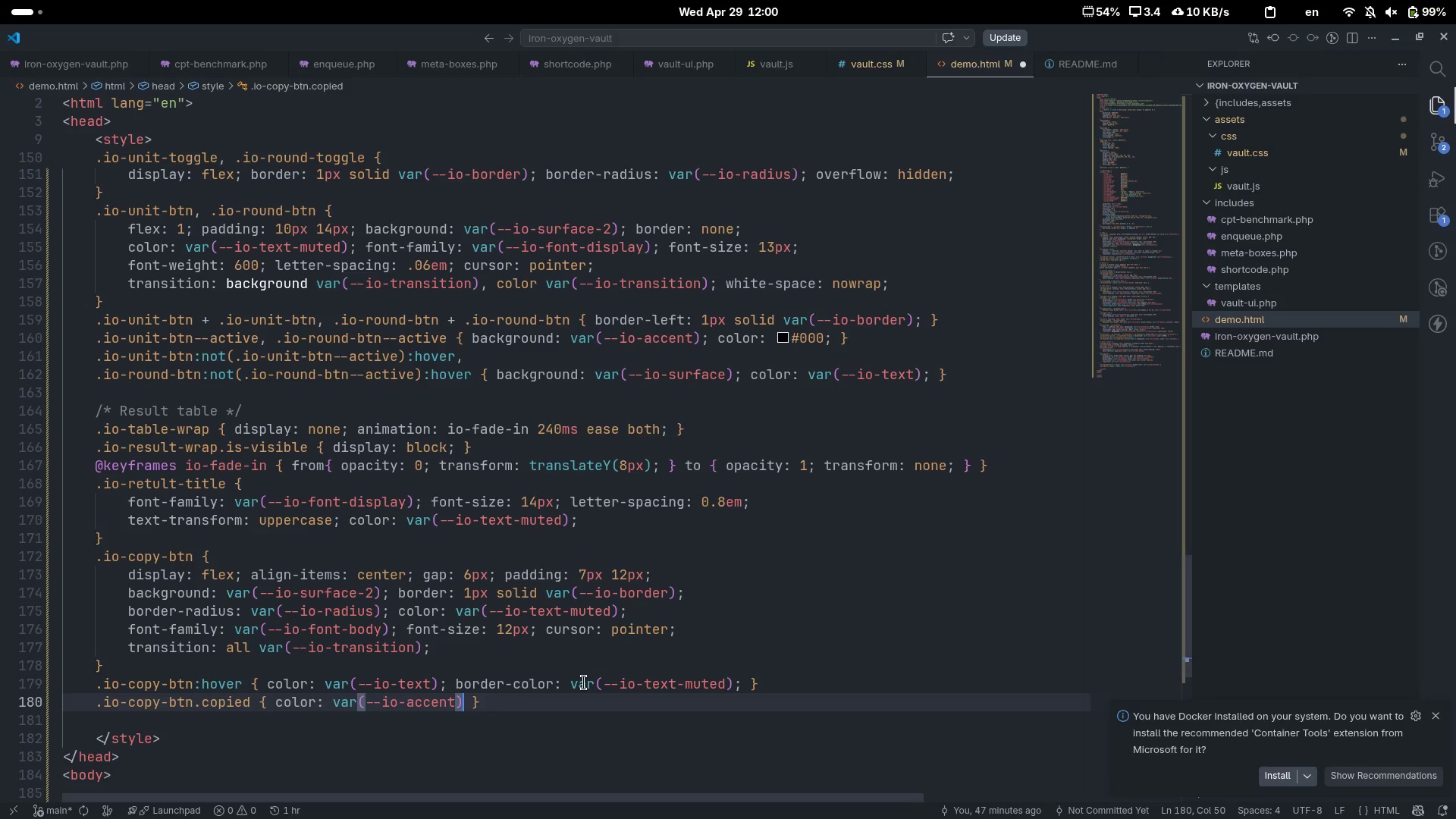 
type(; nr)
key(Backspace)
key(Backspace)
type(border0c)
key(Backspace)
key(Backspace)
type(-colo)
key(Tab)
type(var(--io-acc)
key(Tab)
 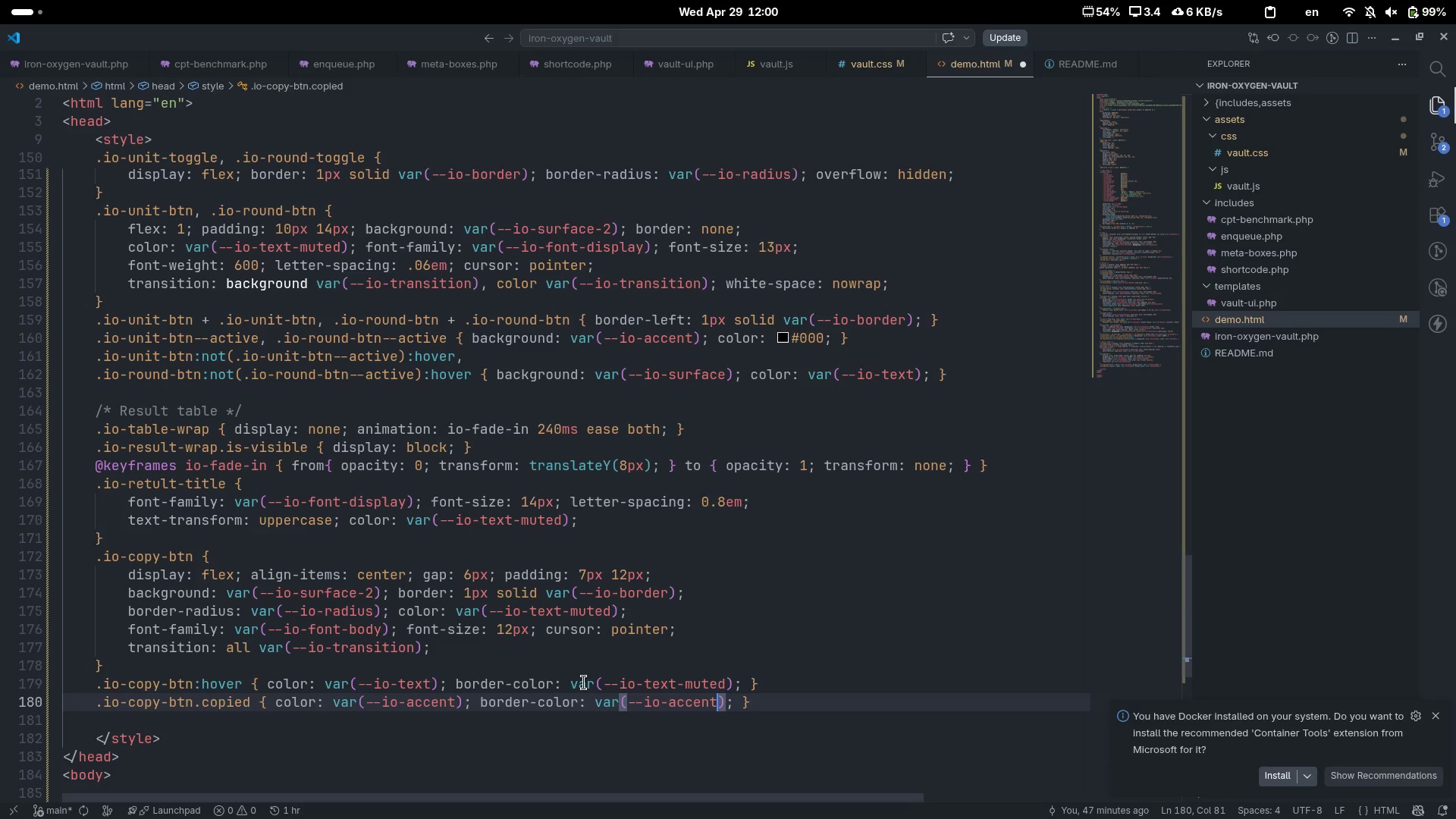 
key(Control+ArrowRight)
 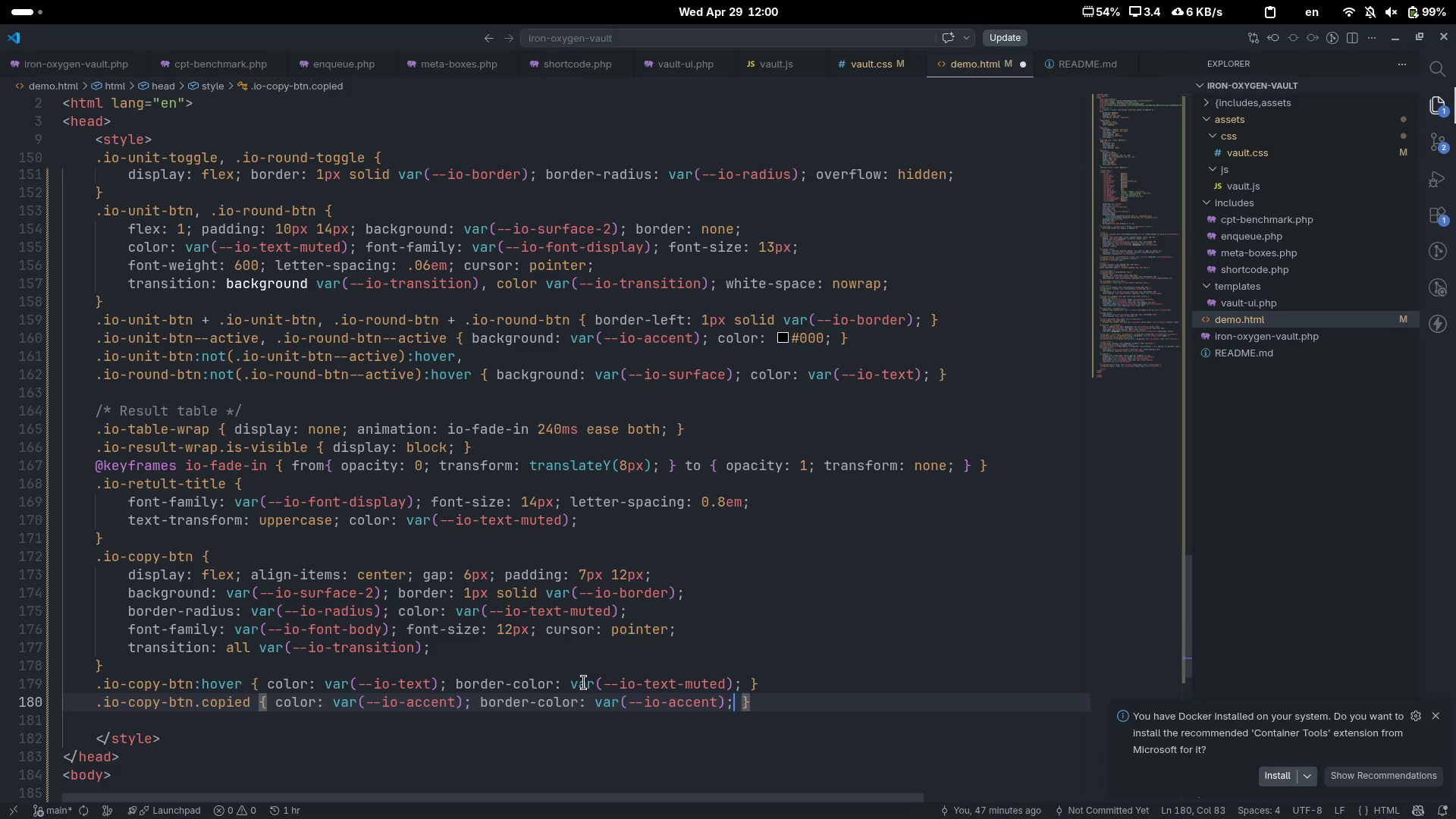 
key(Control+ArrowRight)
 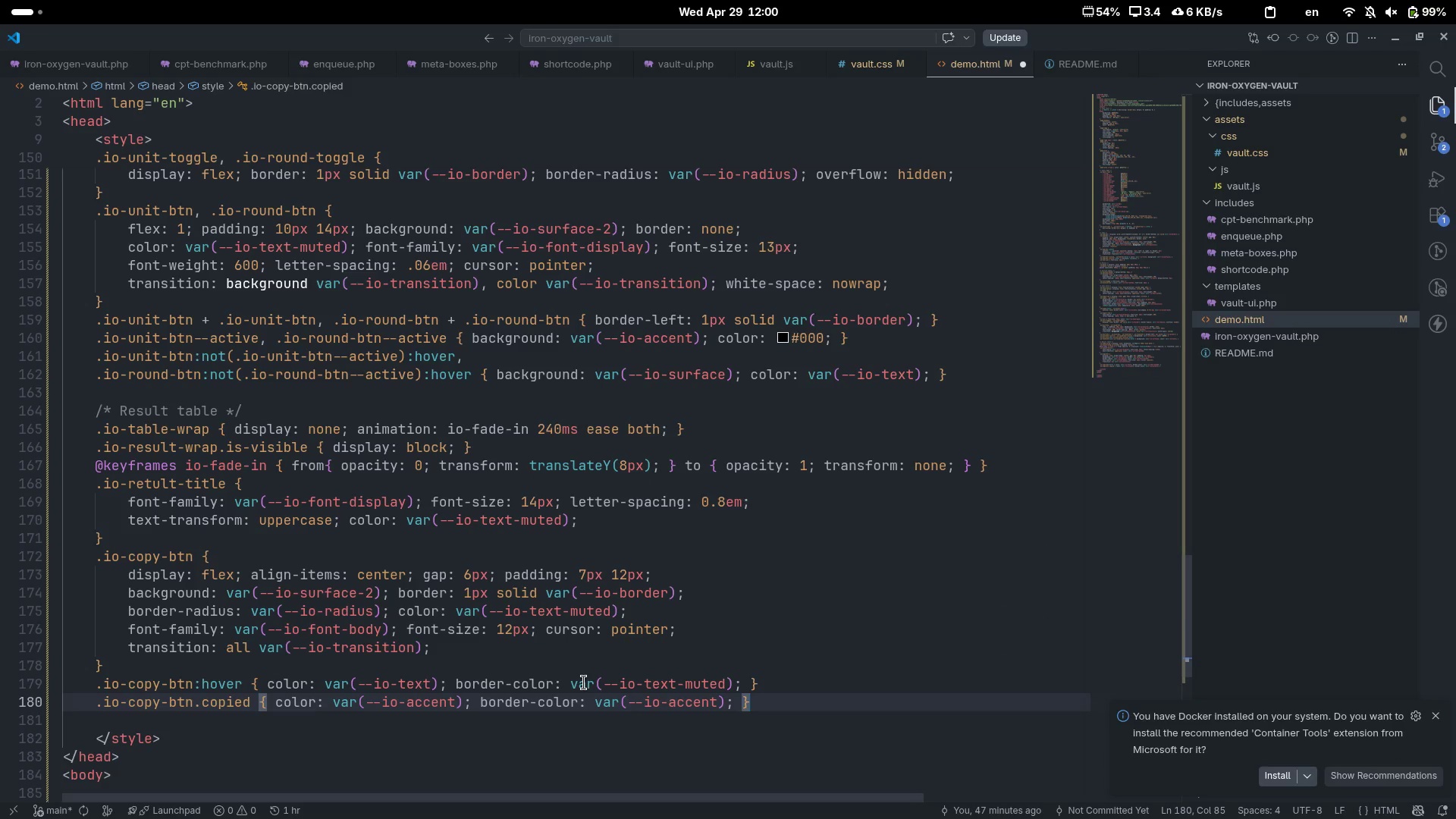 
key(Enter)
 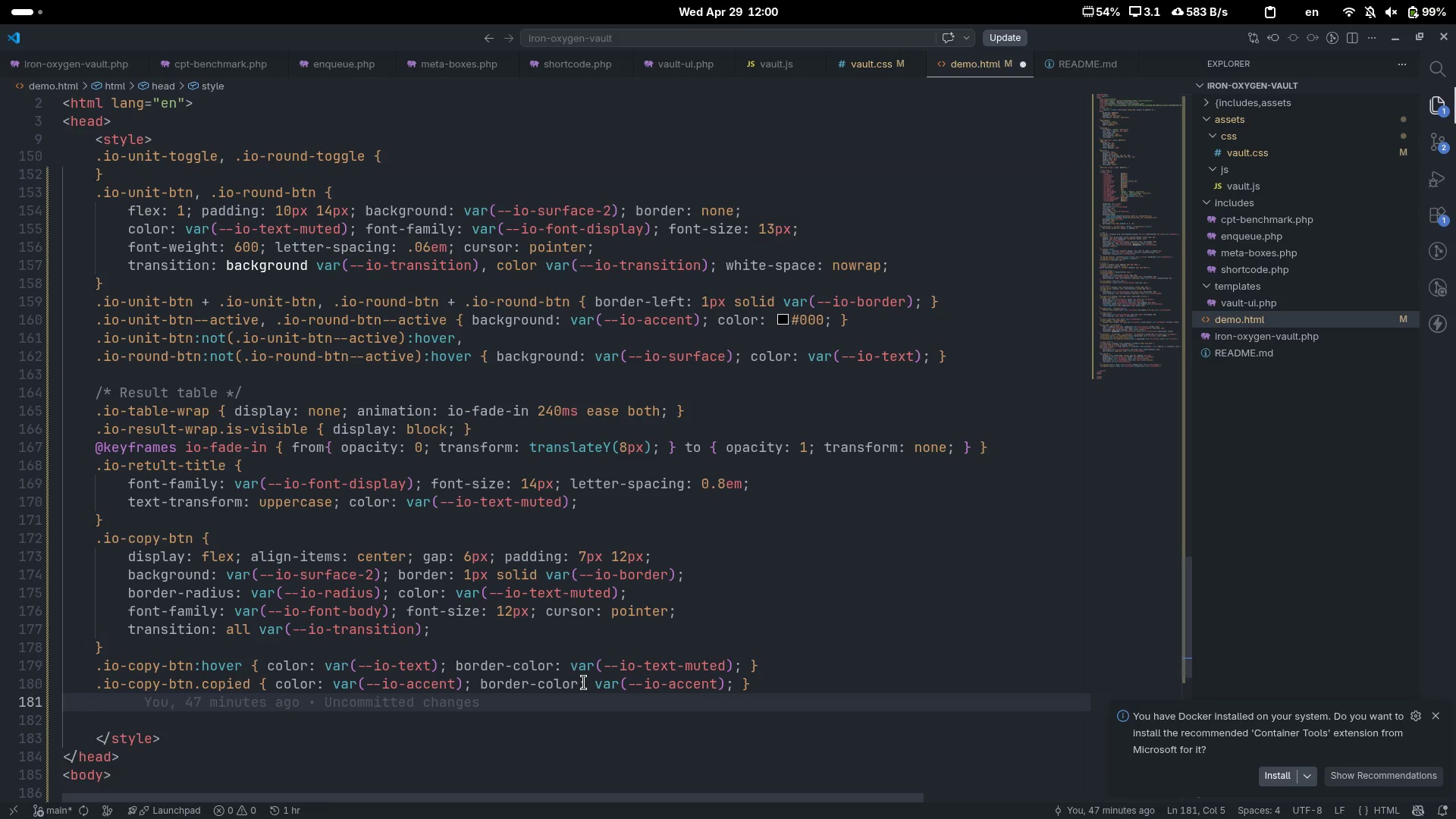 
type(.io-pc)
key(Tab)
 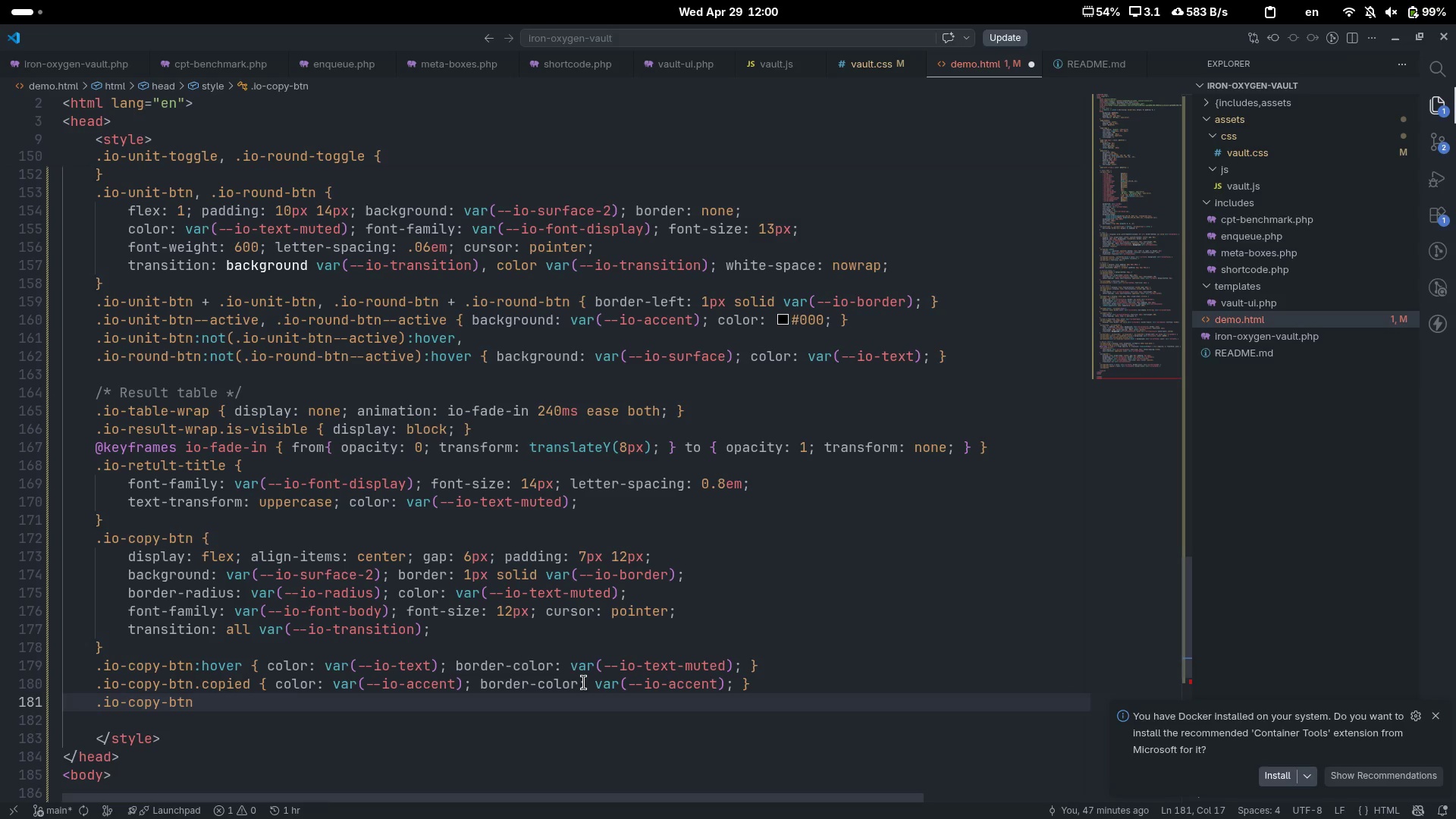 
key(Control+Backspace)
 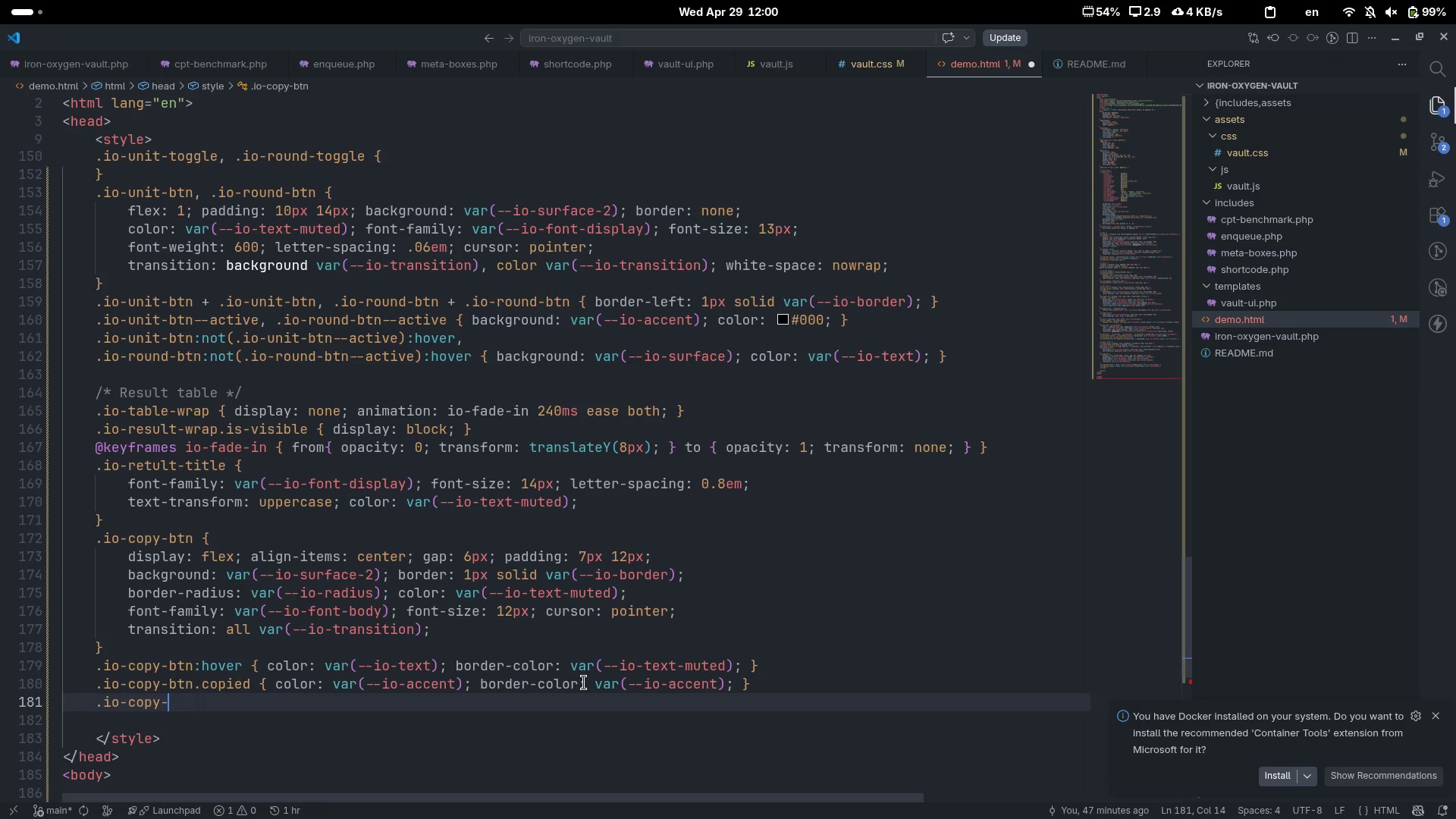 
key(Control+Backspace)
 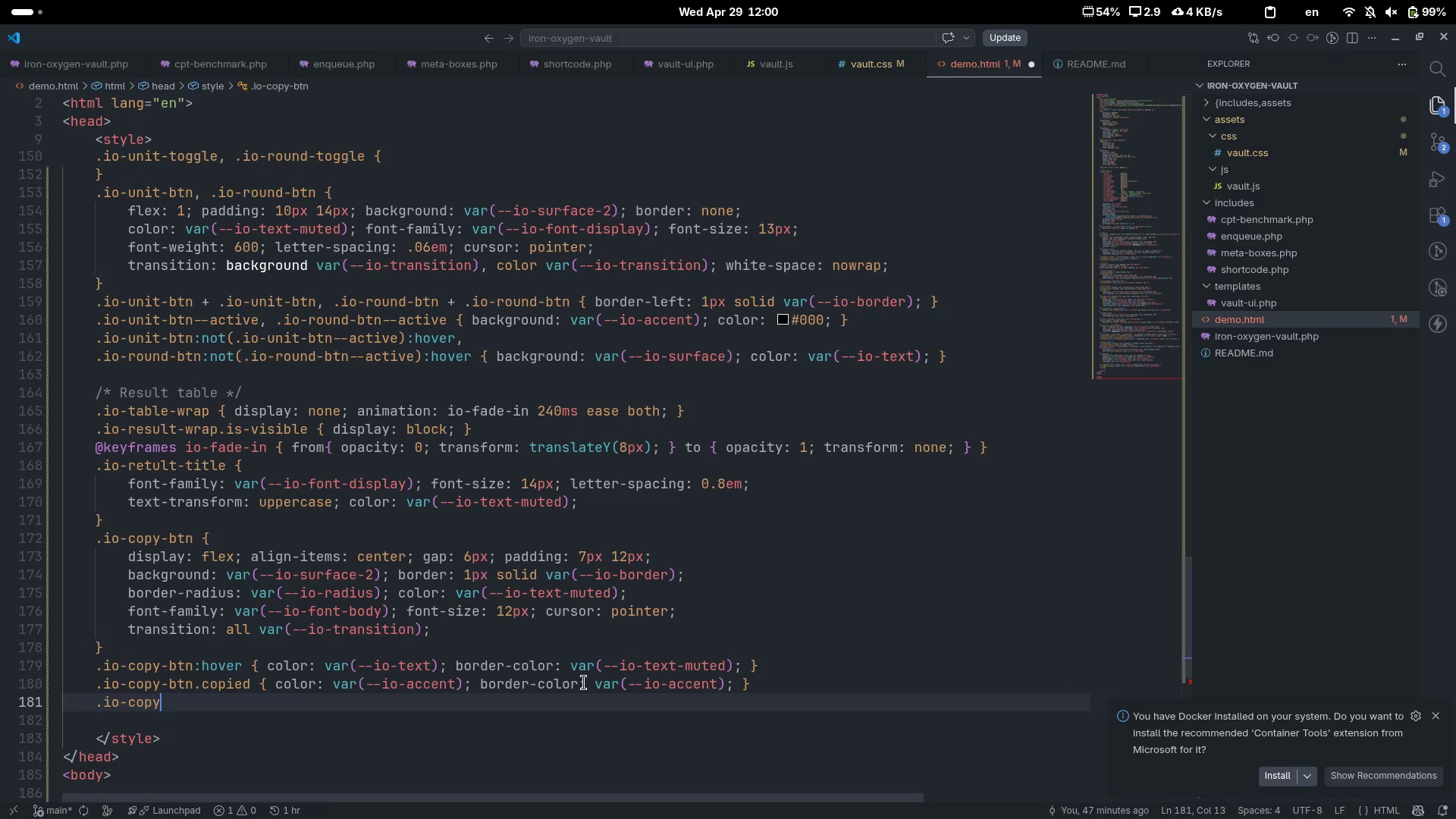 
key(Control+Backspace)
 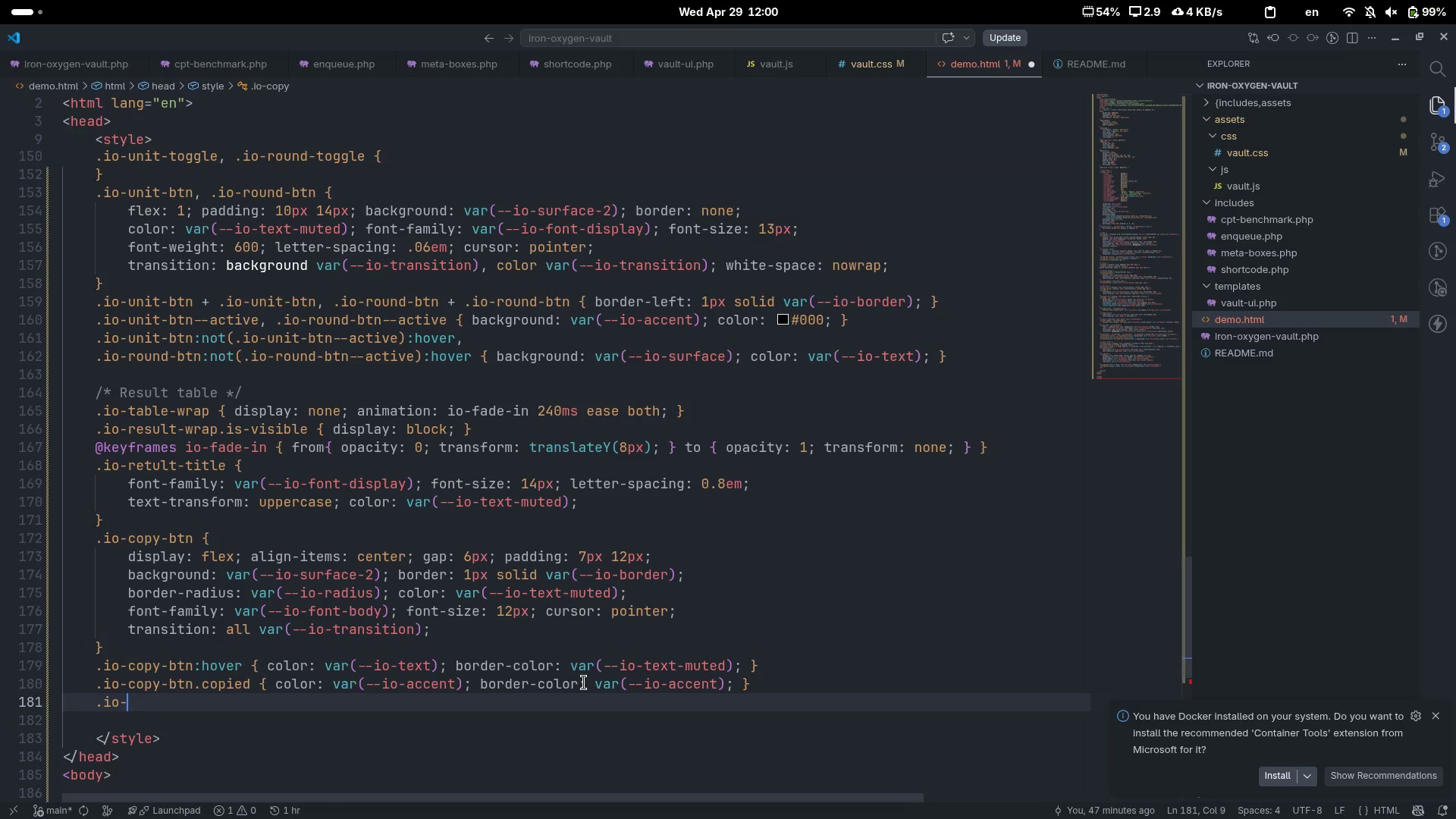 
type(pct)
 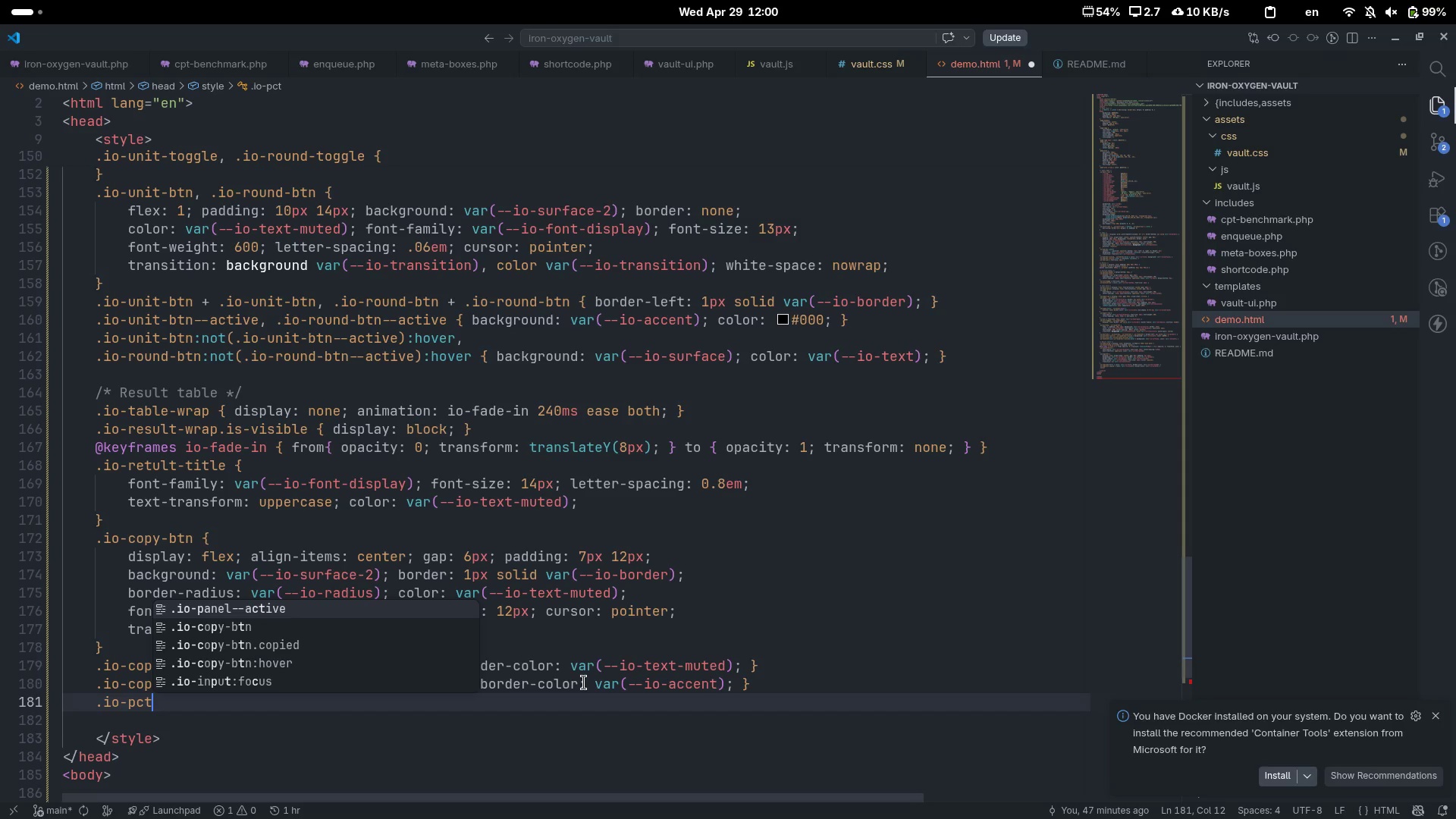 
wait(10.36)
 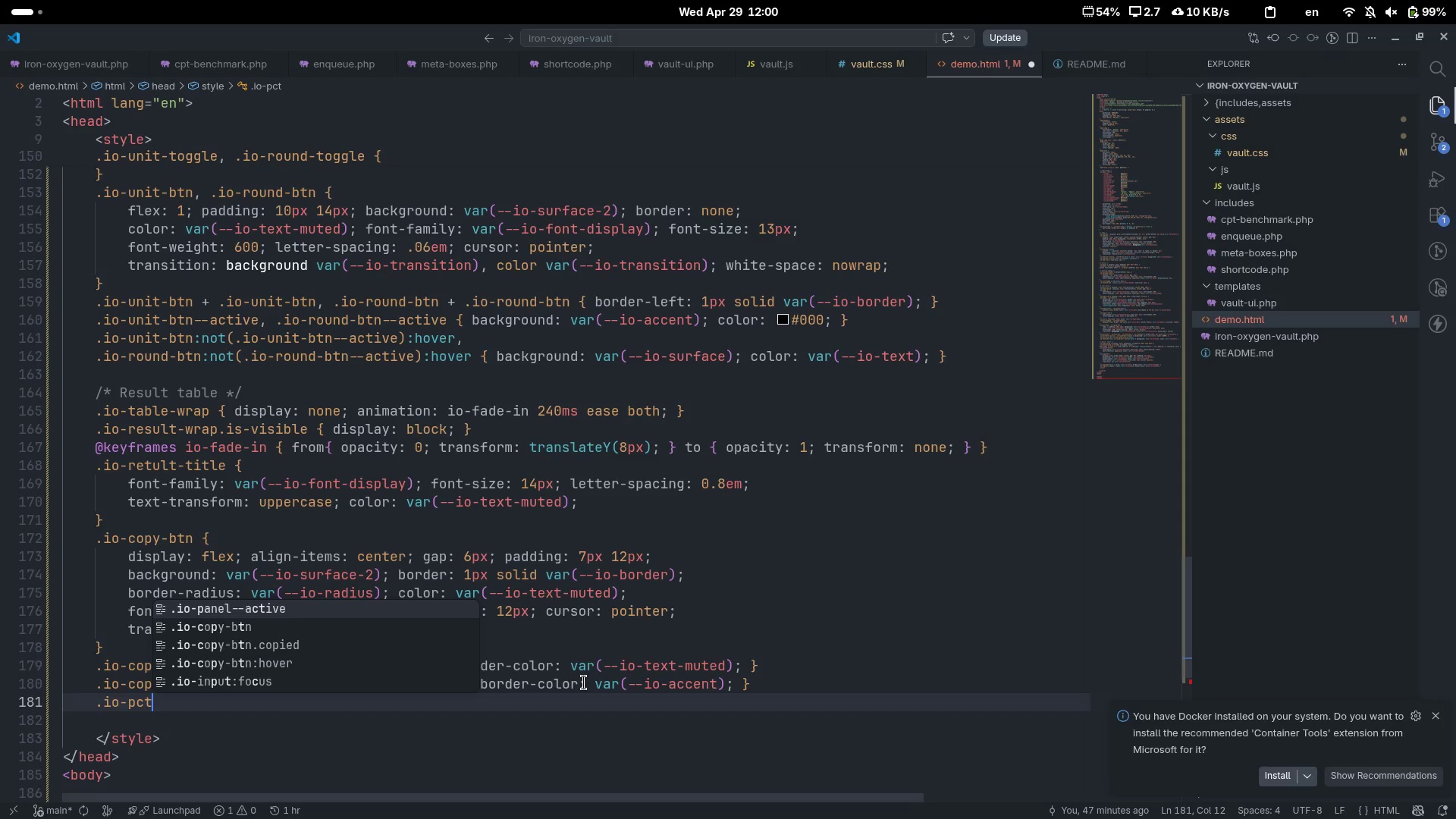 
key(Minus)
 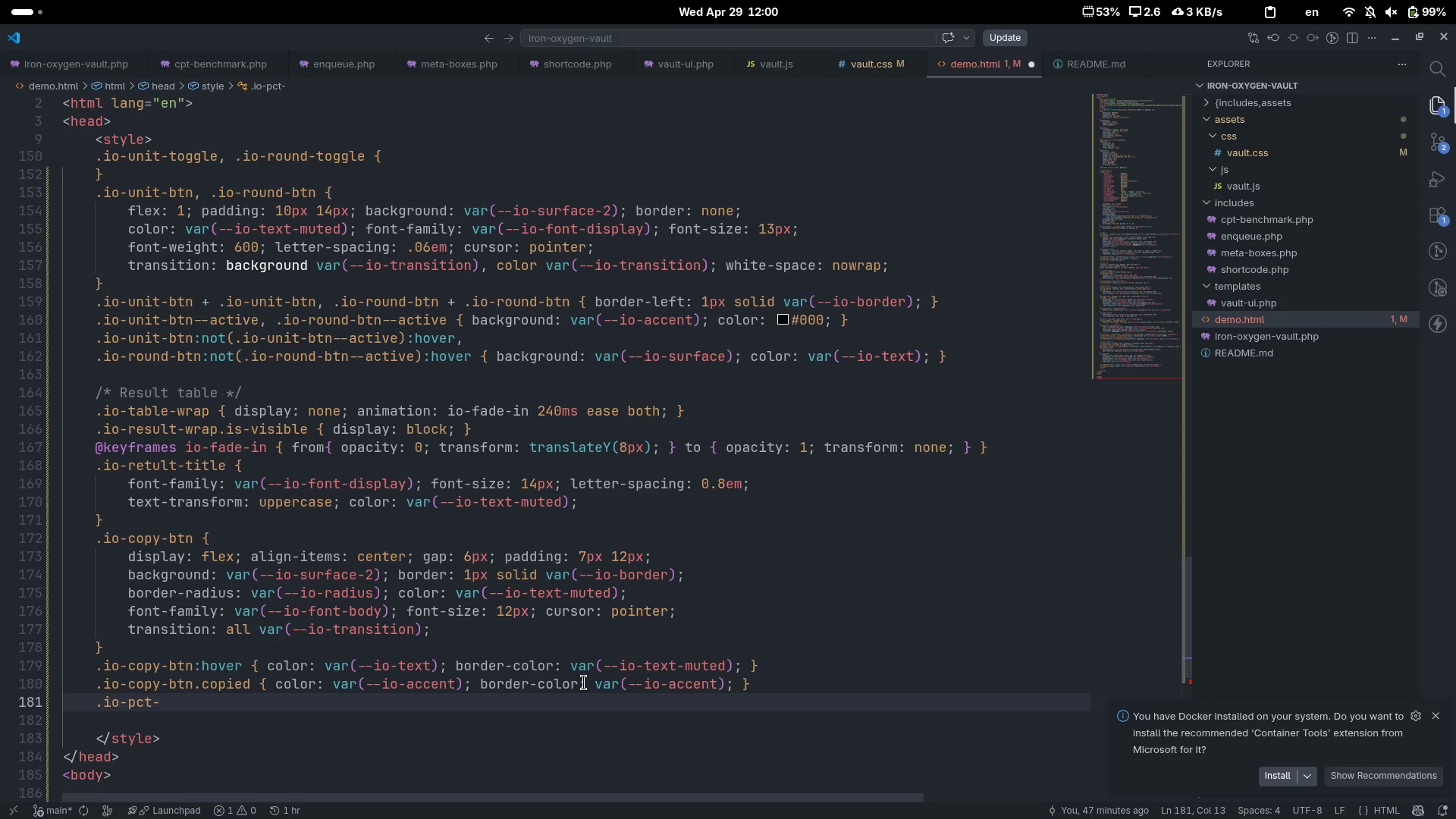 
type(tal)
key(Backspace)
type(ble)
 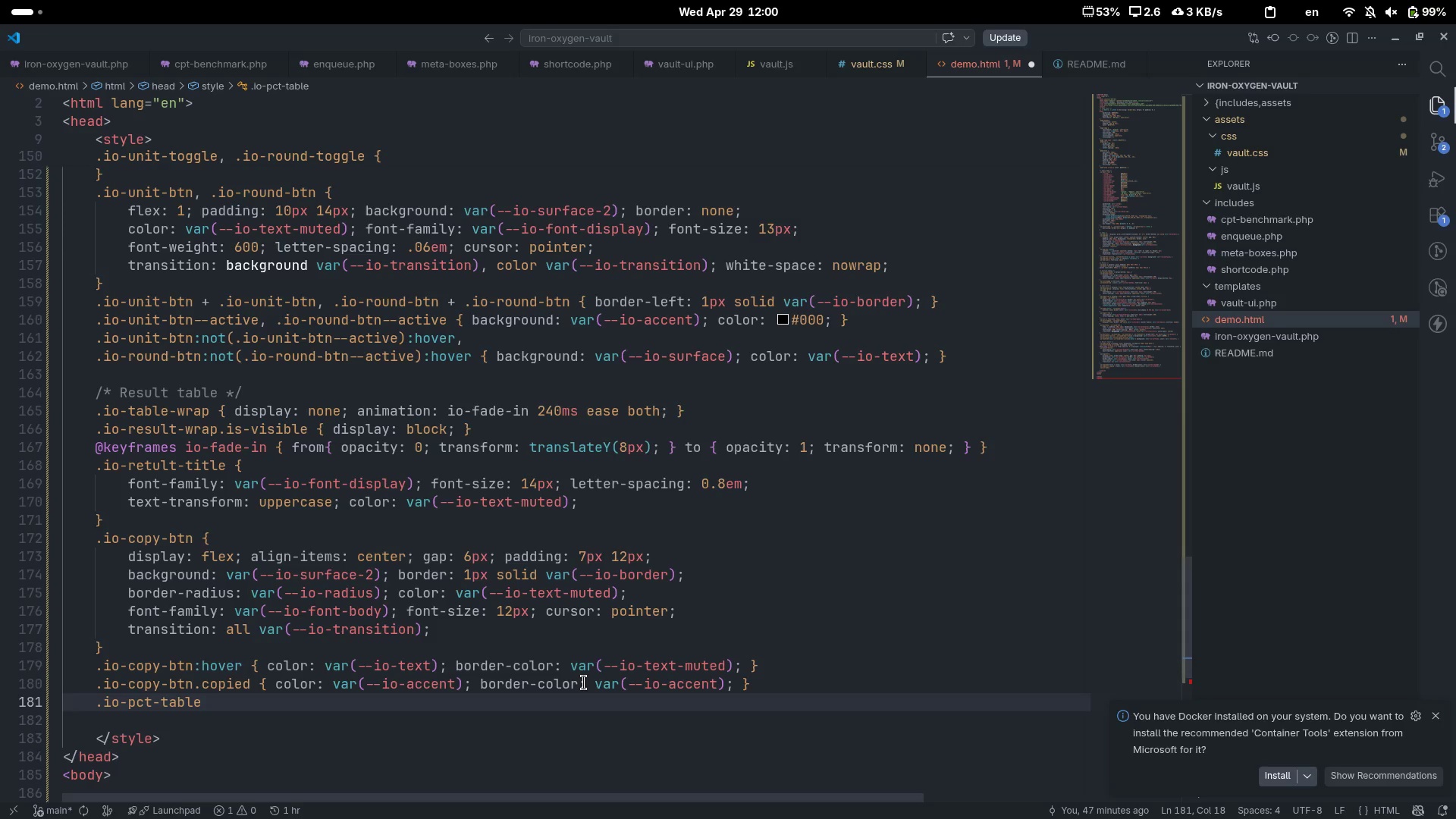 
scroll: coordinate [584, 682], scroll_direction: down, amount: 13.0
 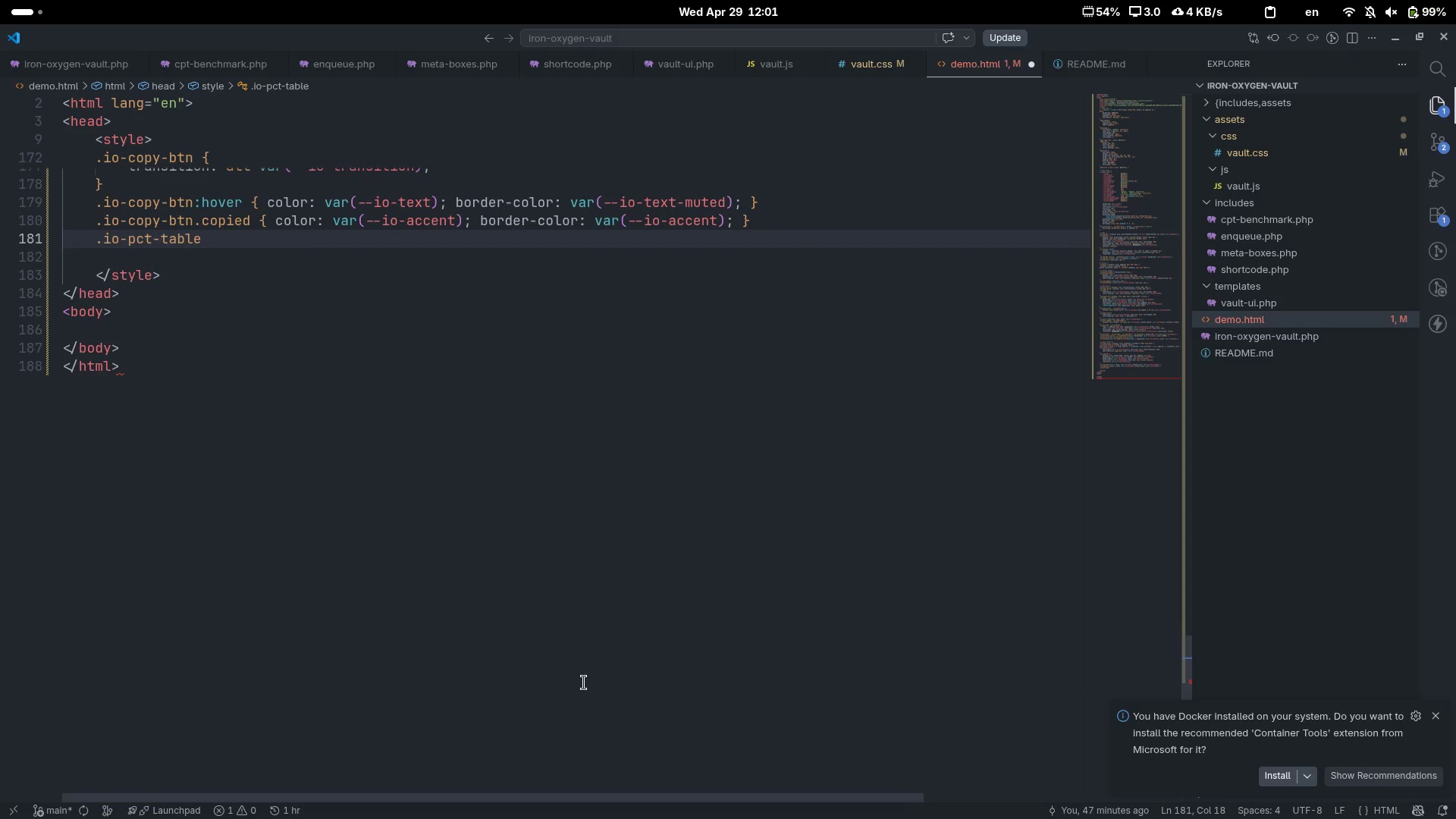 
key(Space)
 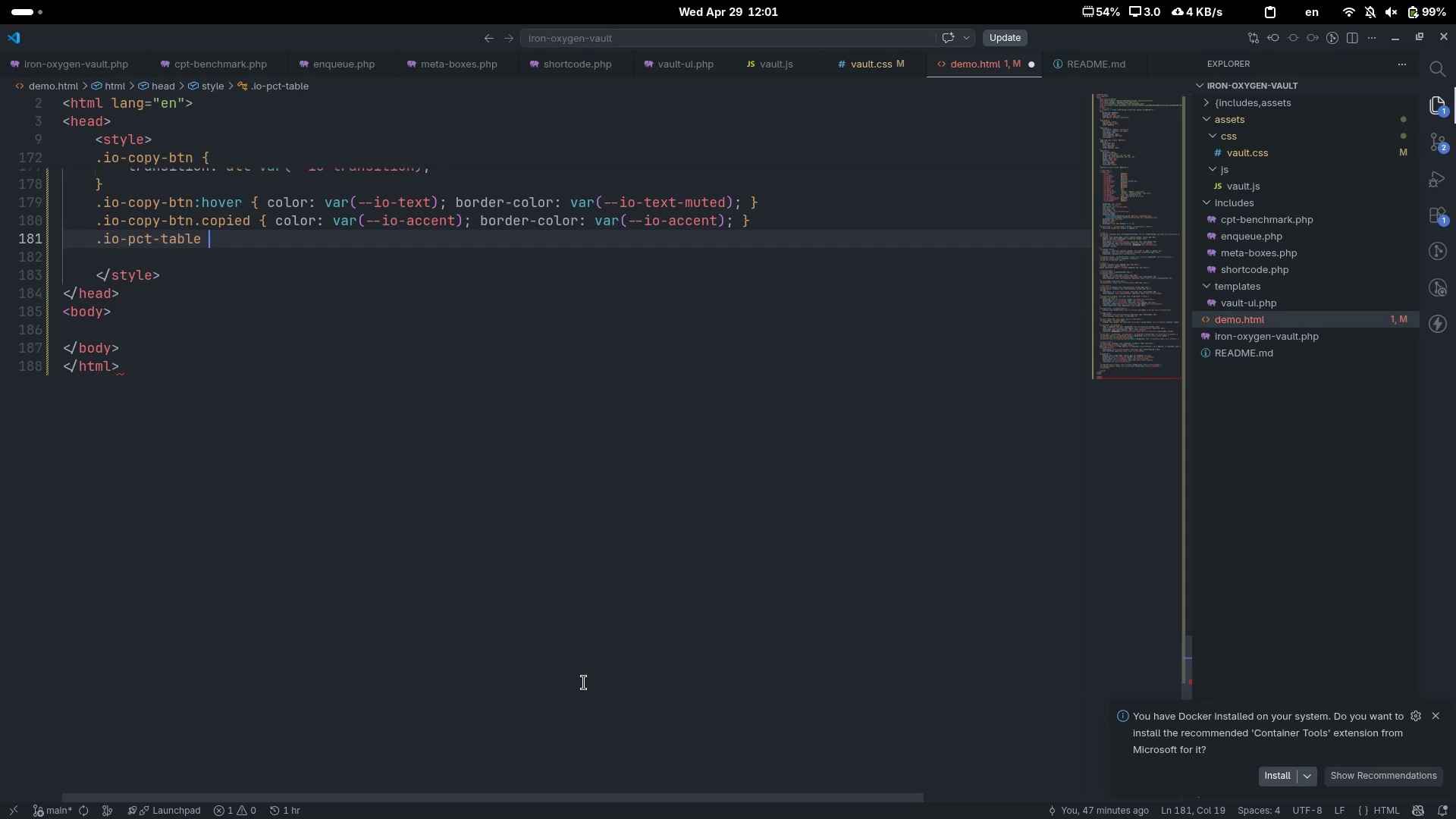 
key(Shift+ShiftLeft)
 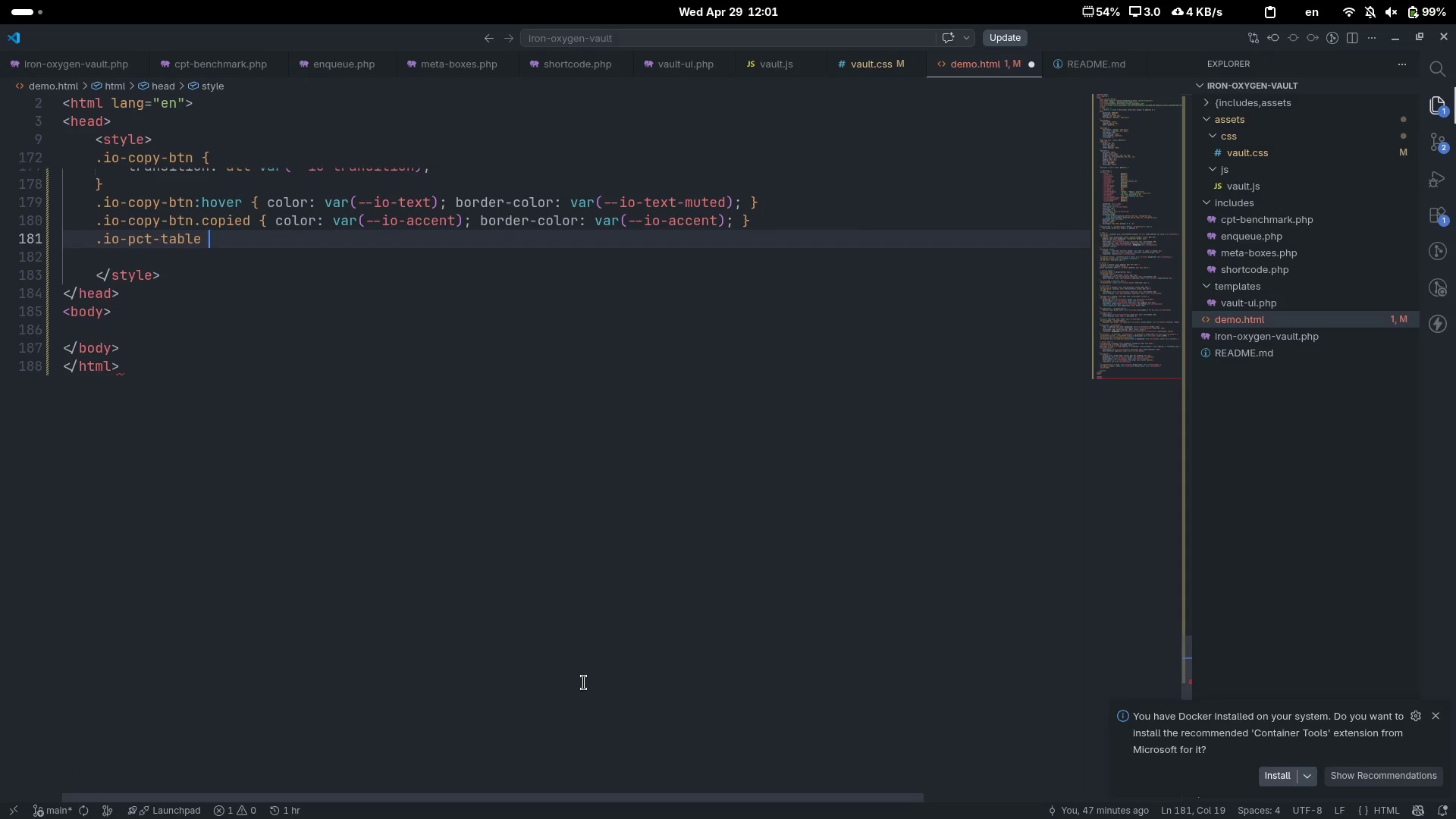 
key(Shift+BracketLeft)
 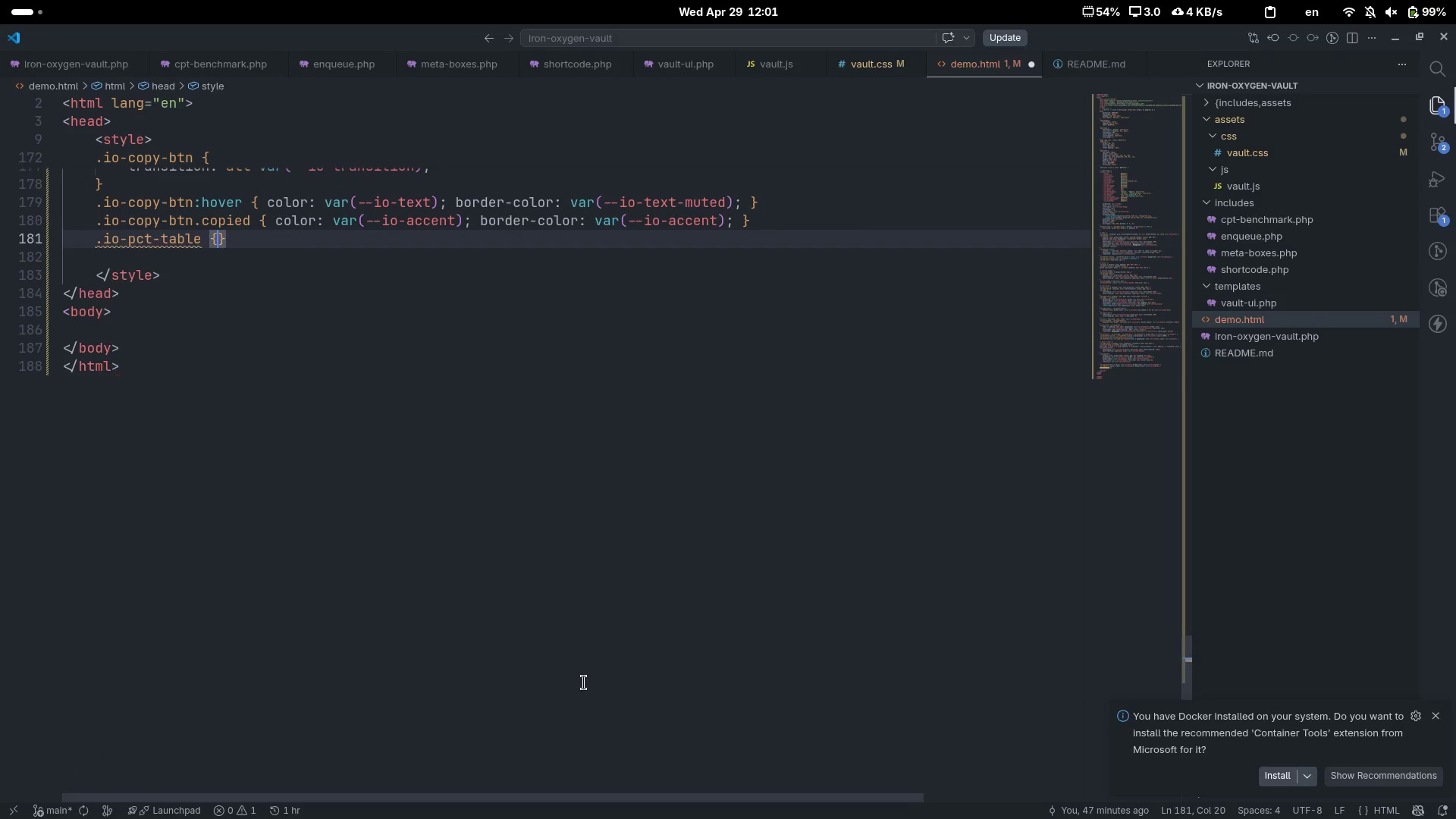 
key(Space)
 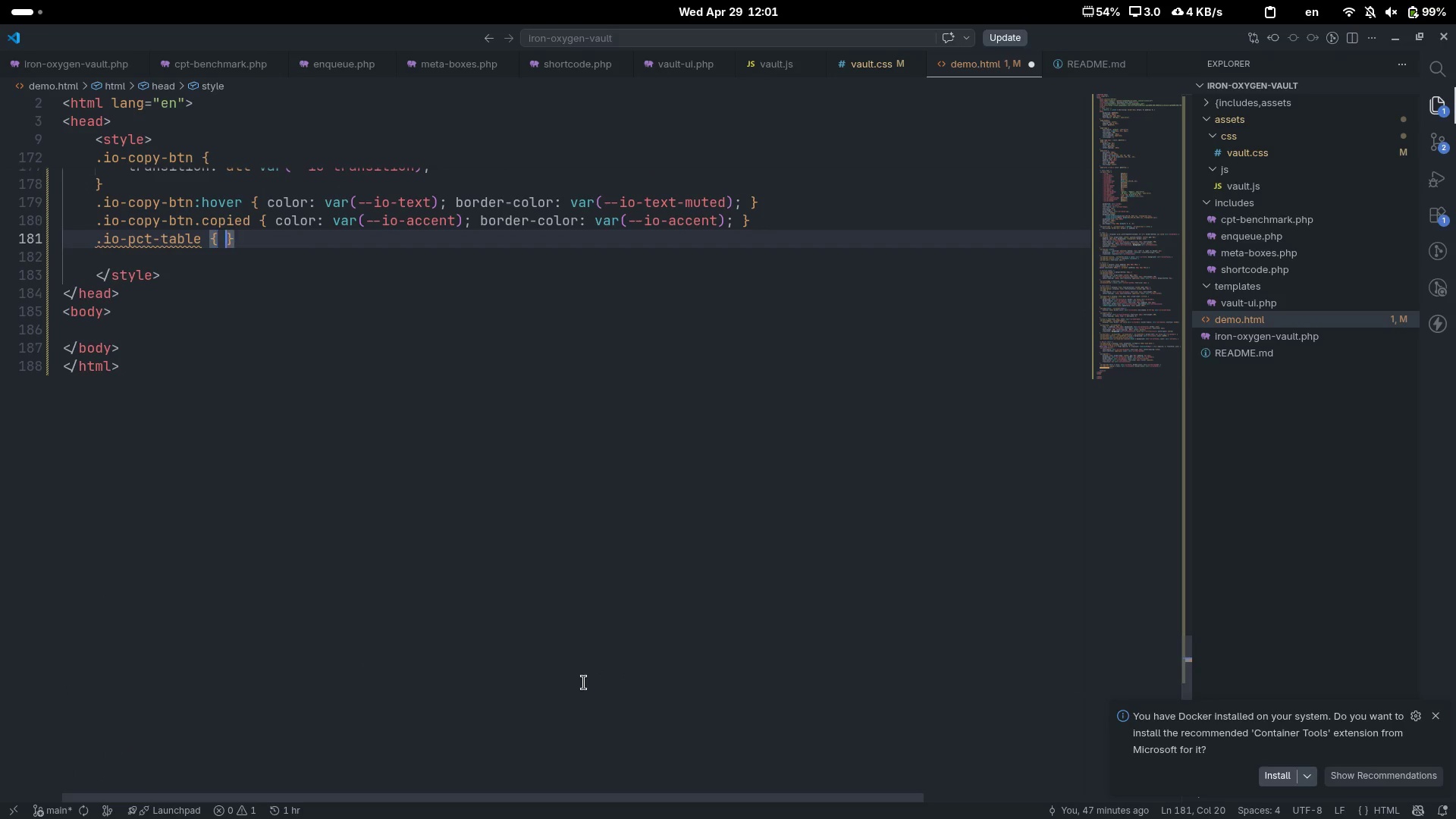 
key(ArrowLeft)
 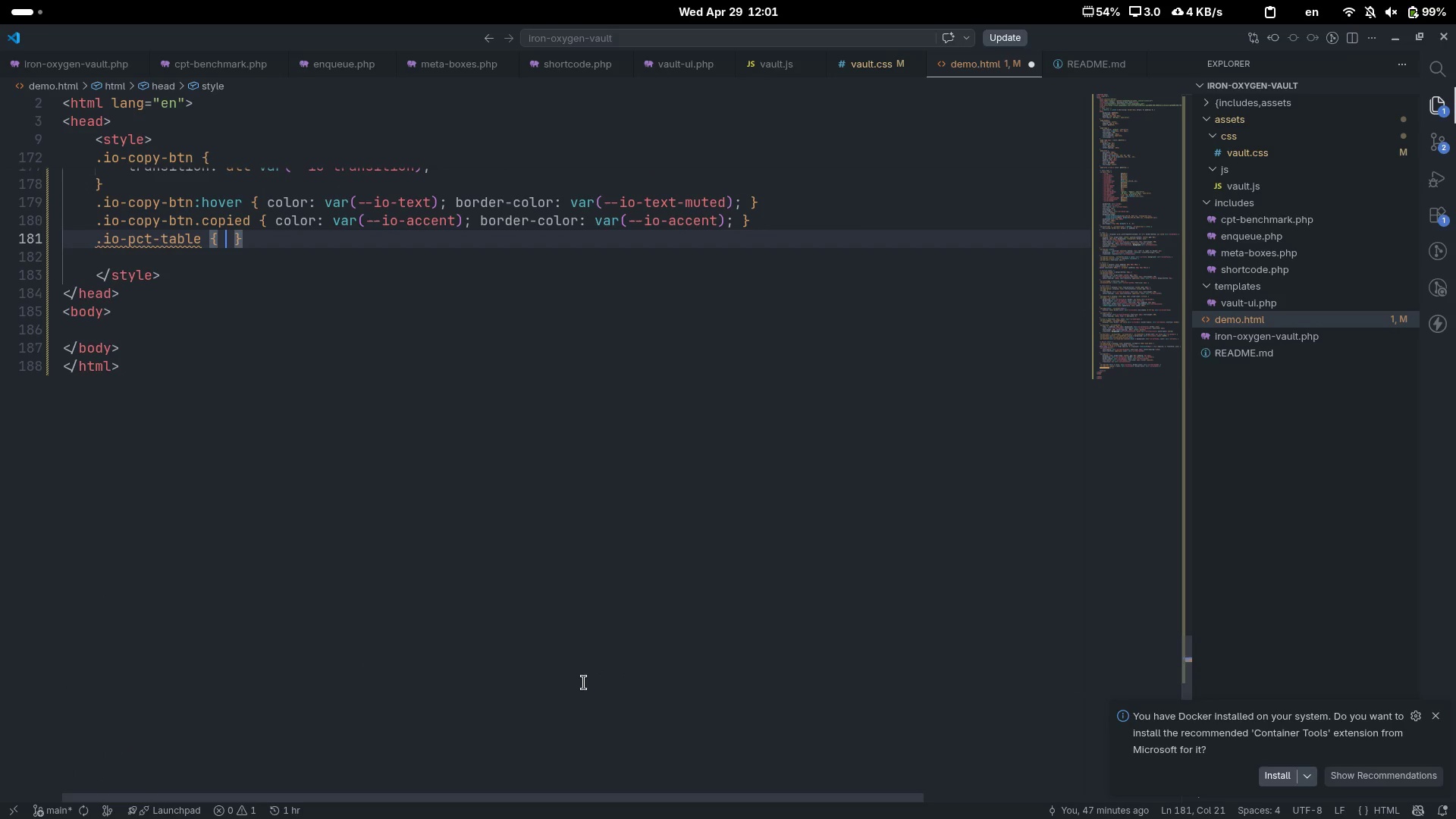 
type( width)
key(Tab)
type(100%)
 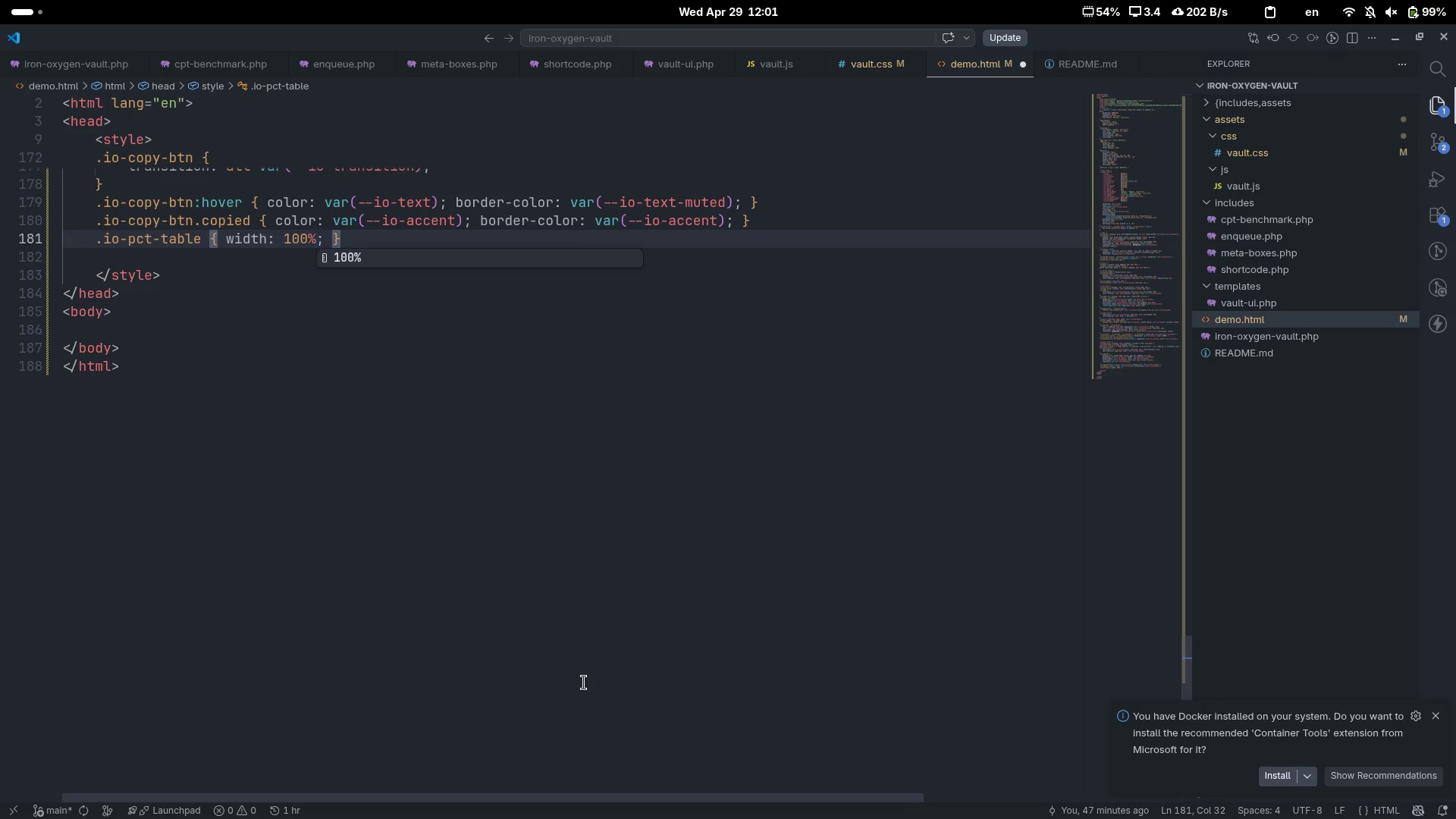 
key(ArrowRight)
 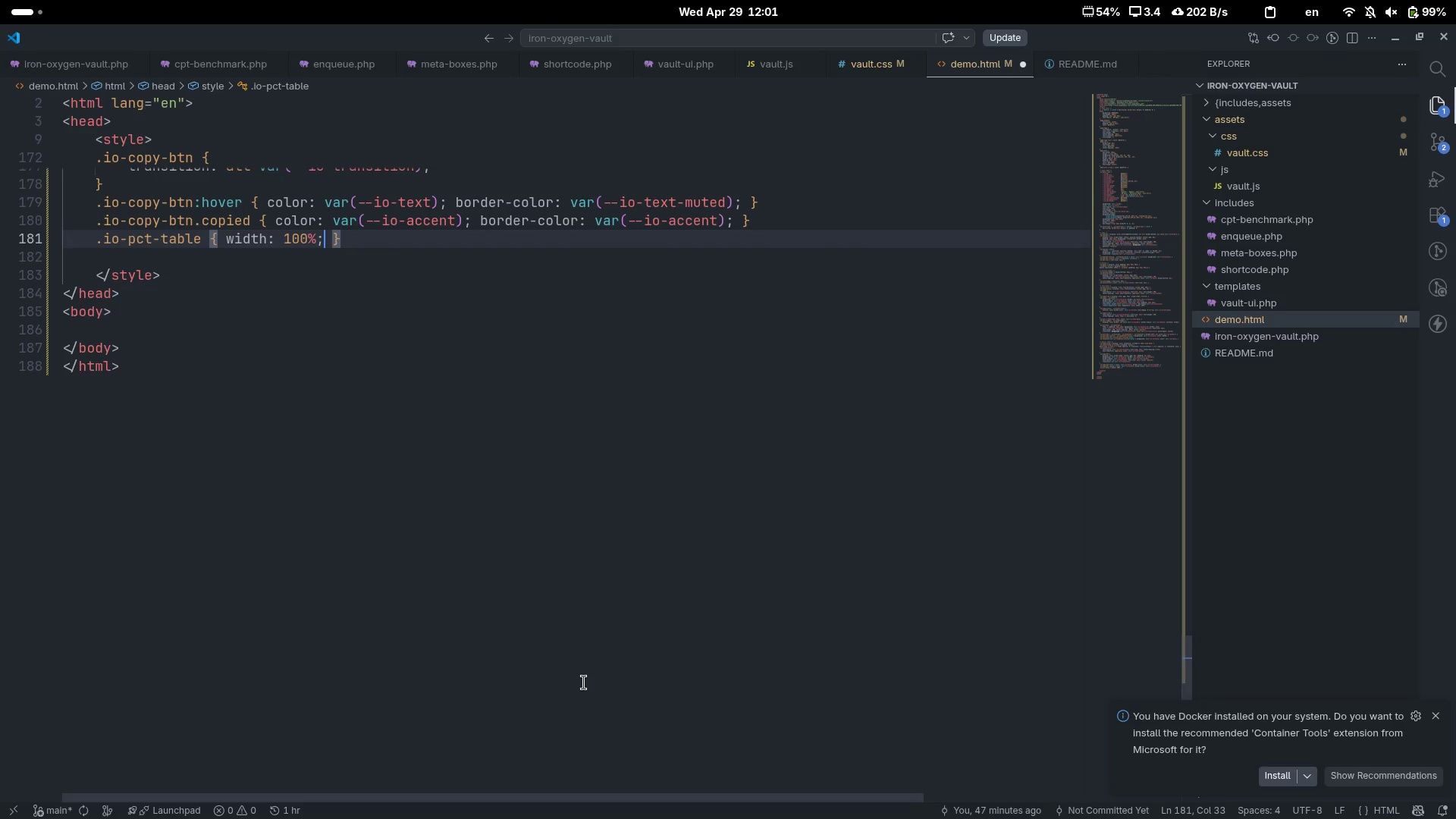 
type( bod)
key(Backspace)
type(rder-col)
key(Tab)
 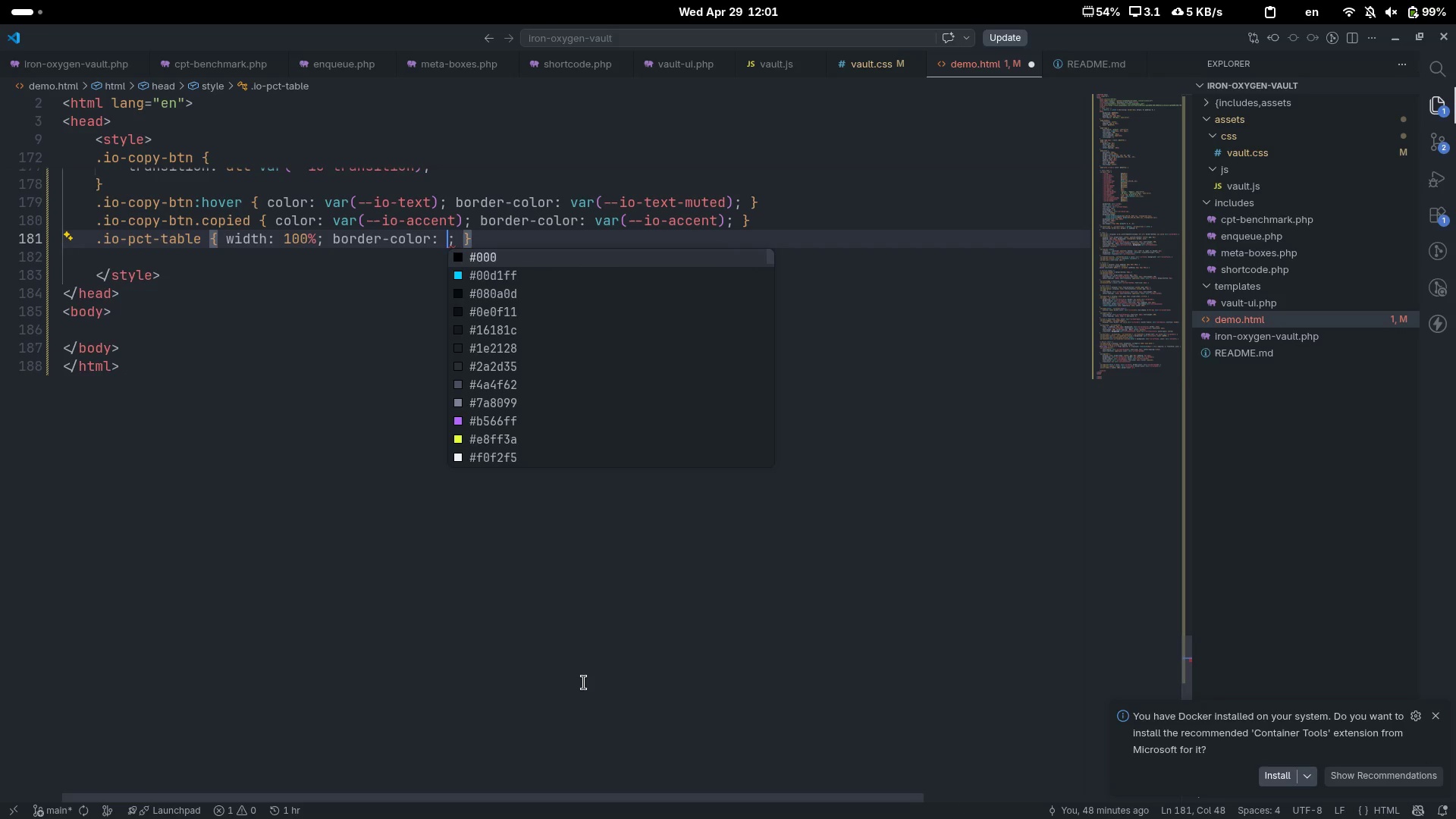 
key(Control+Z)
 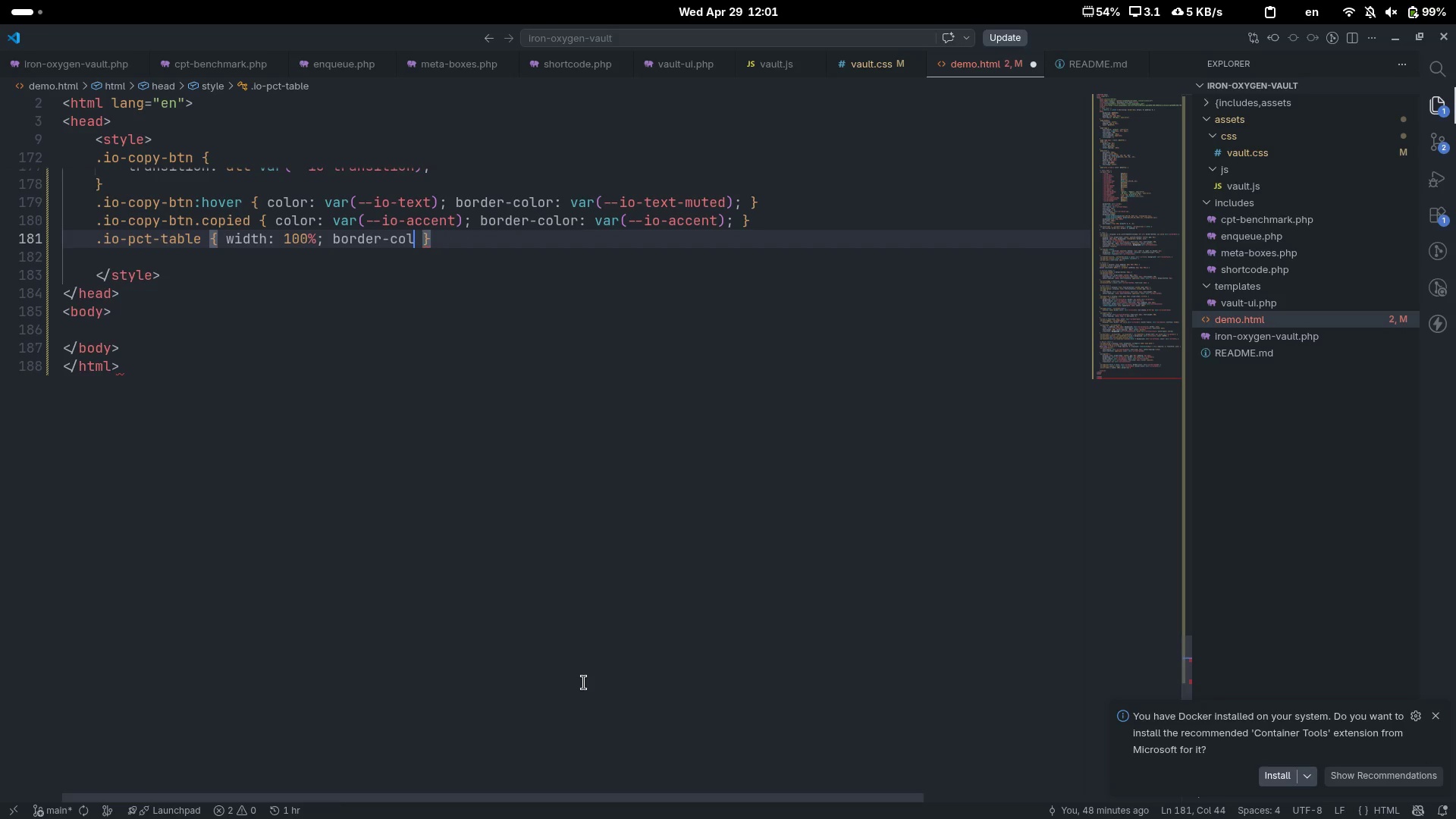 
type(lap)
key(Tab)
type(colla)
key(Tab)
 